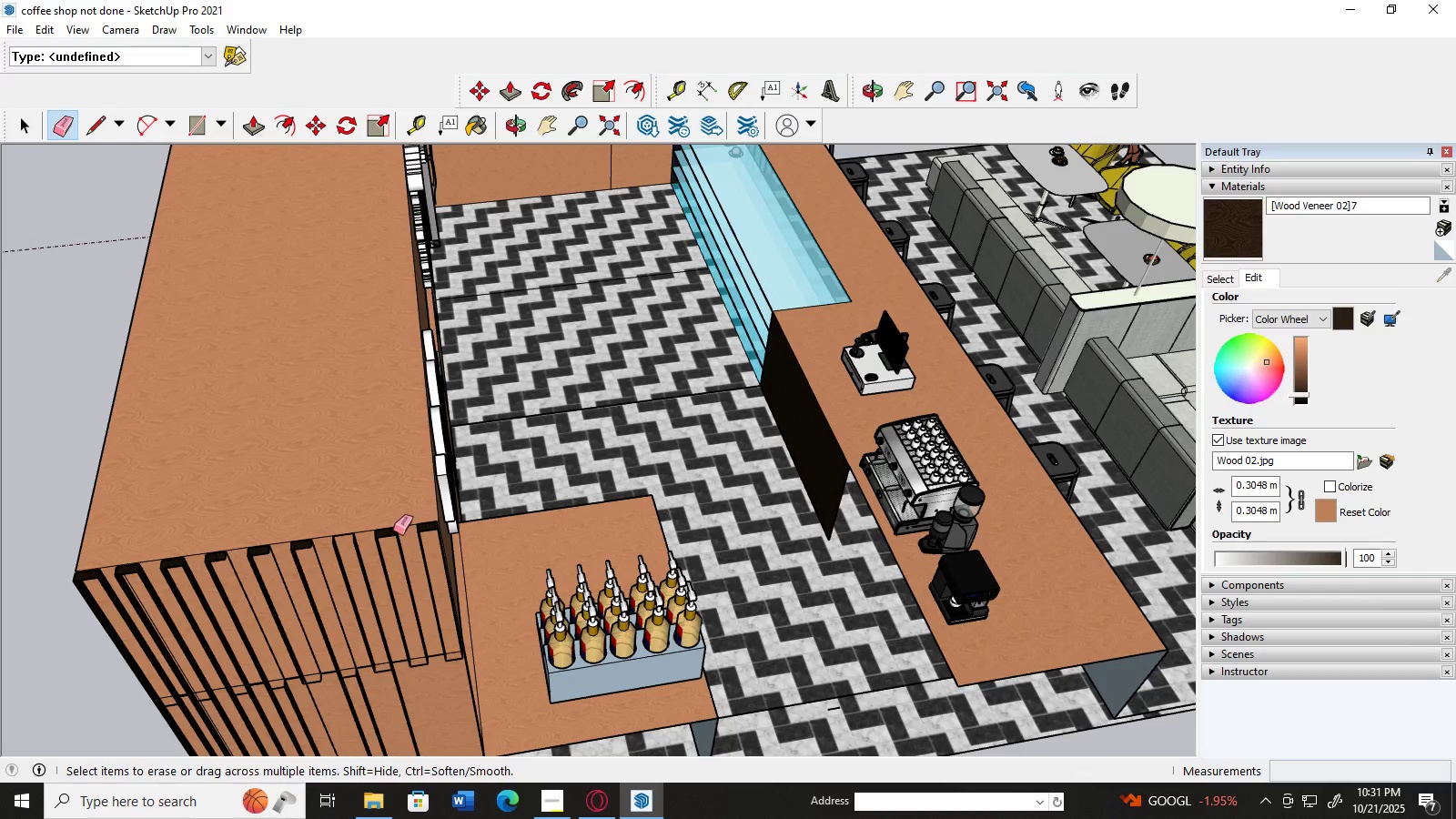 
left_click([391, 531])
 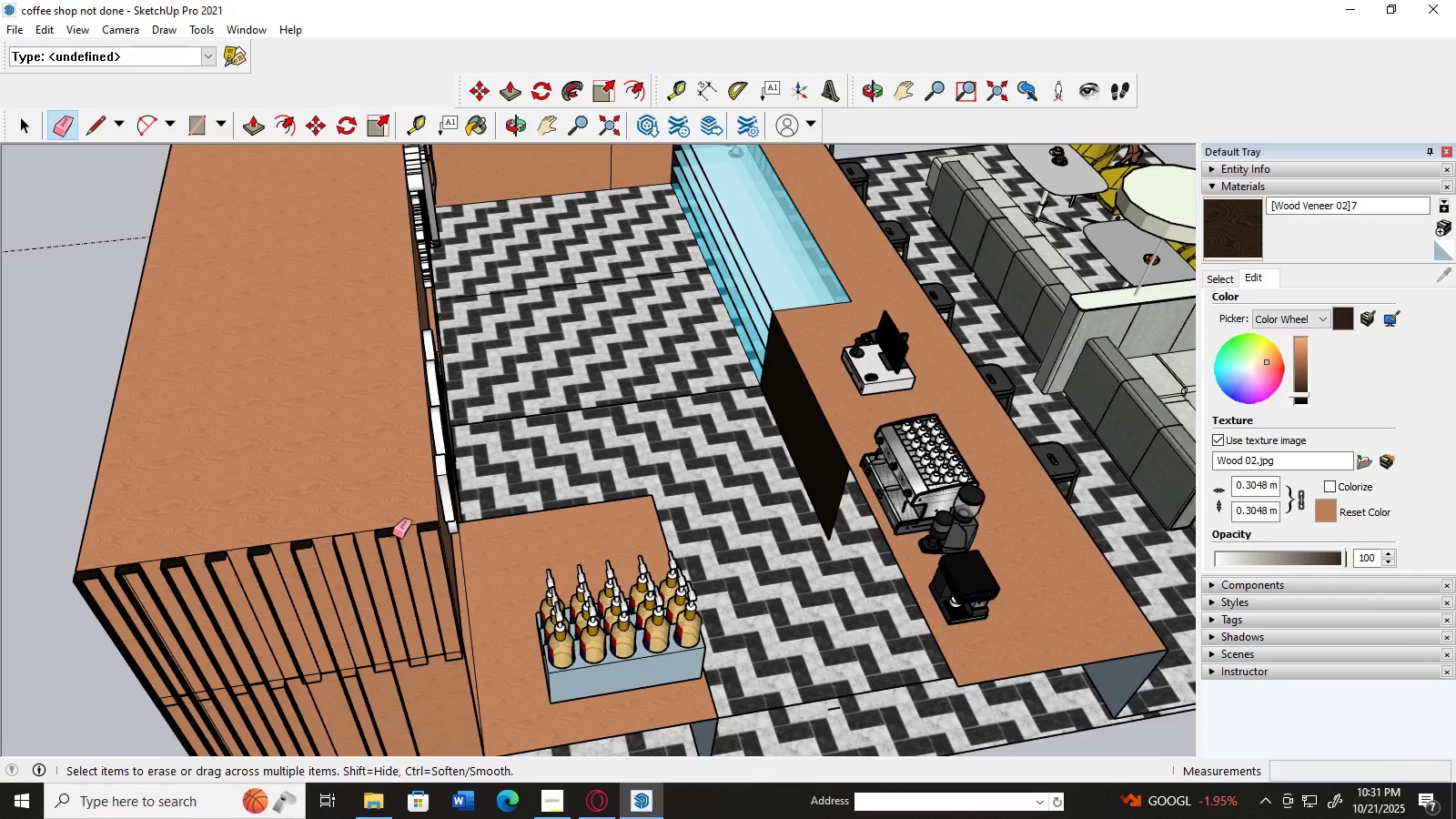 
left_click([392, 531])
 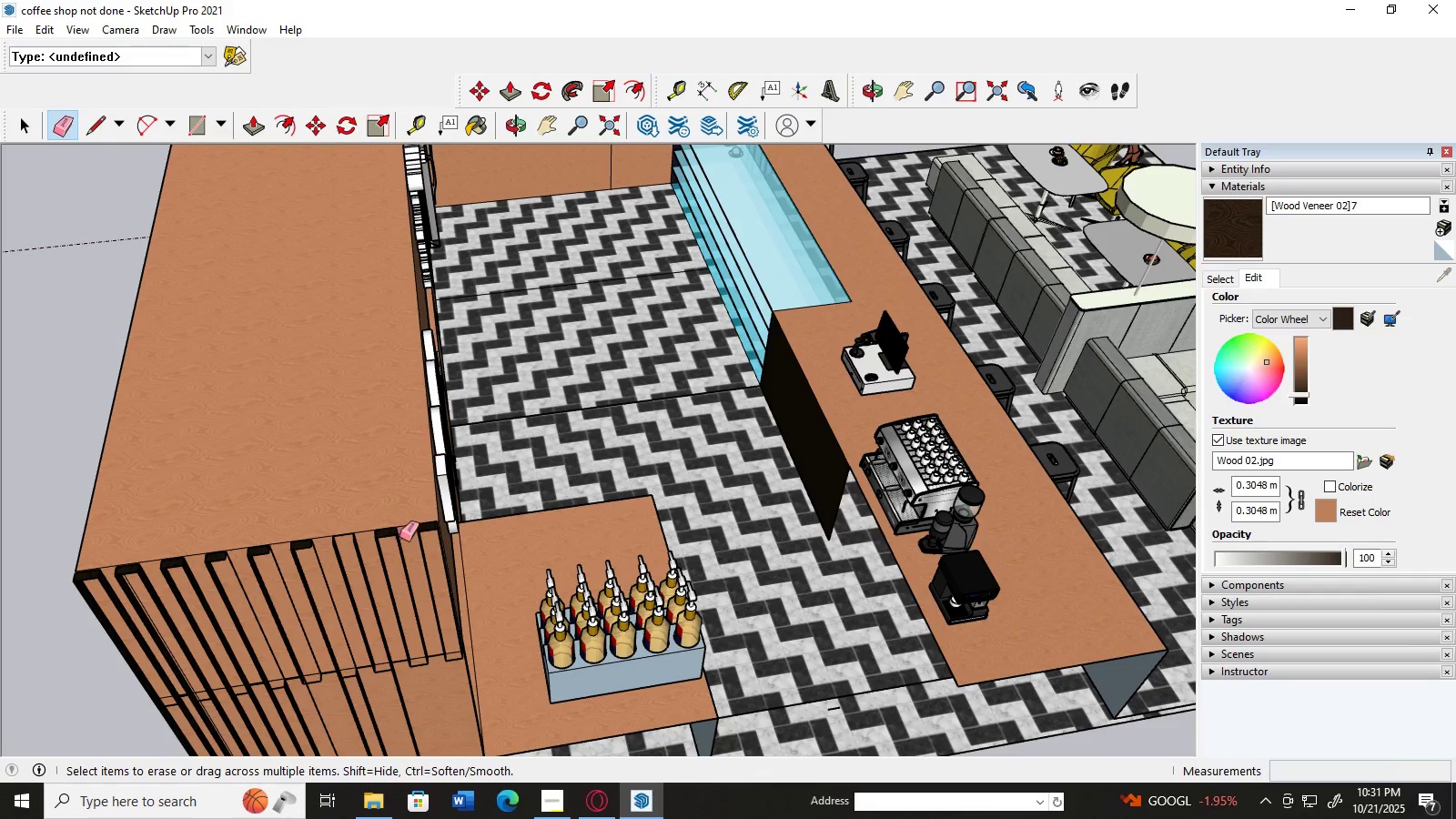 
scroll: coordinate [467, 523], scroll_direction: up, amount: 6.0
 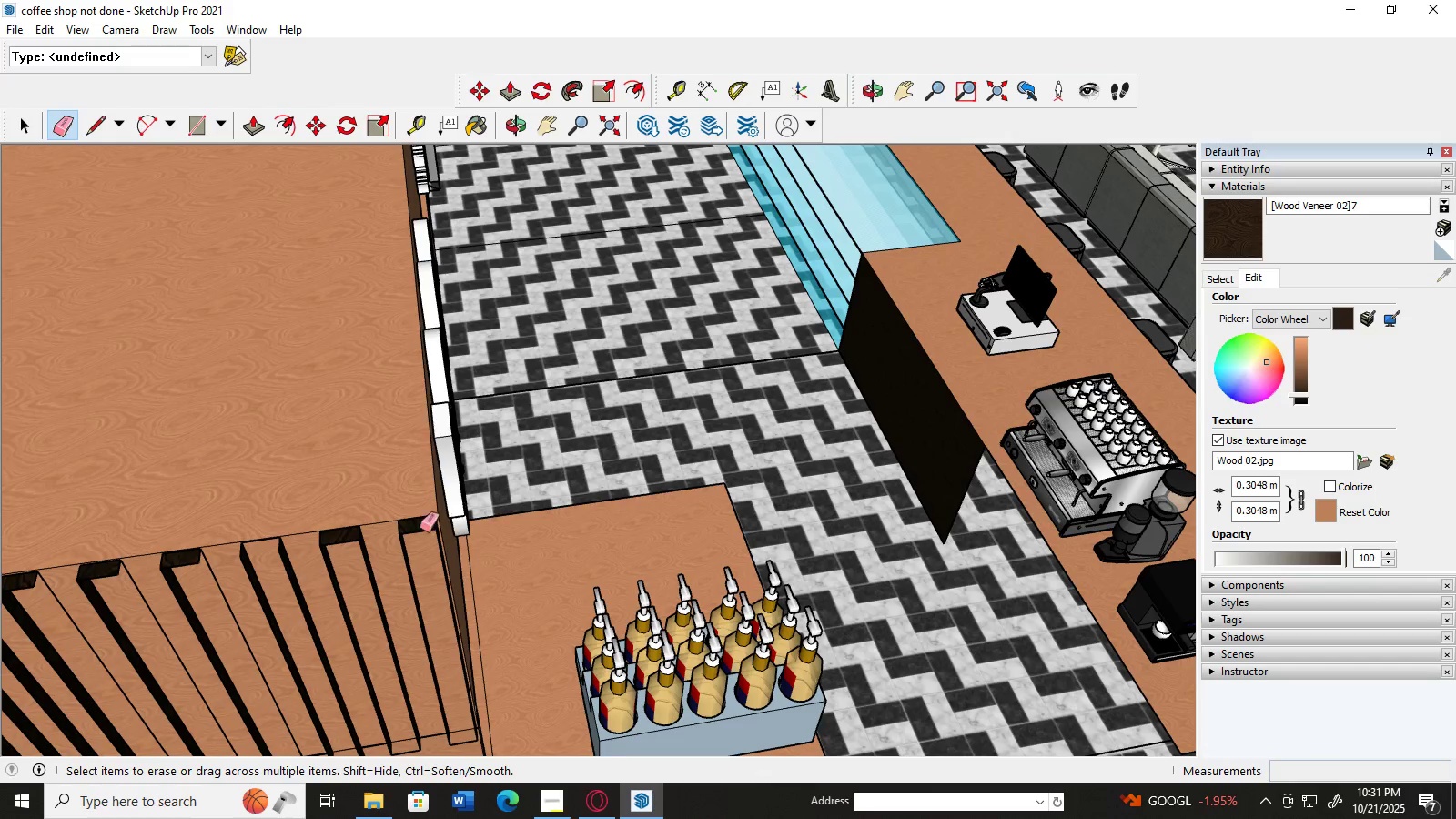 
left_click_drag(start_coordinate=[420, 528], to_coordinate=[438, 558])
 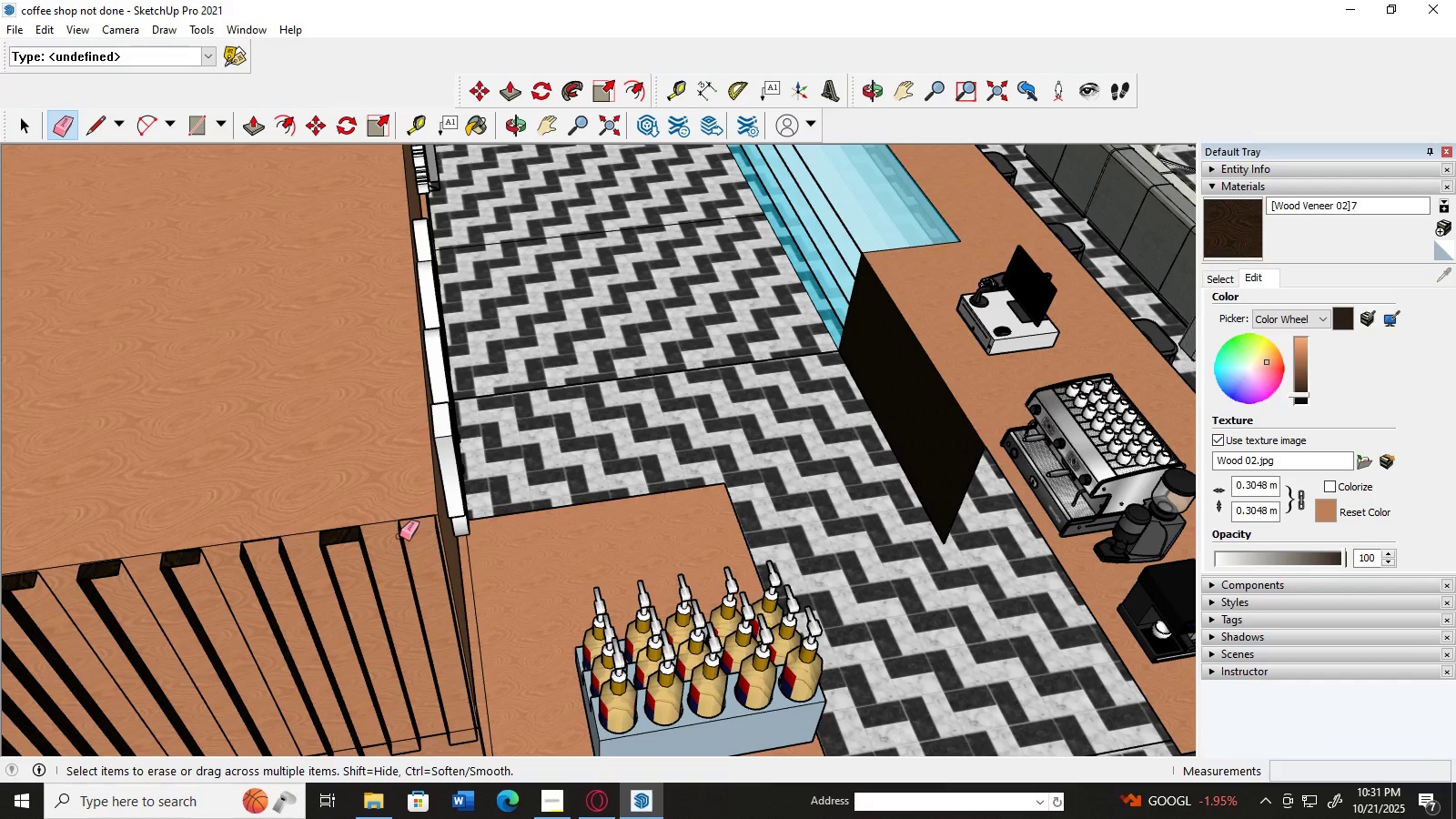 
left_click([400, 536])
 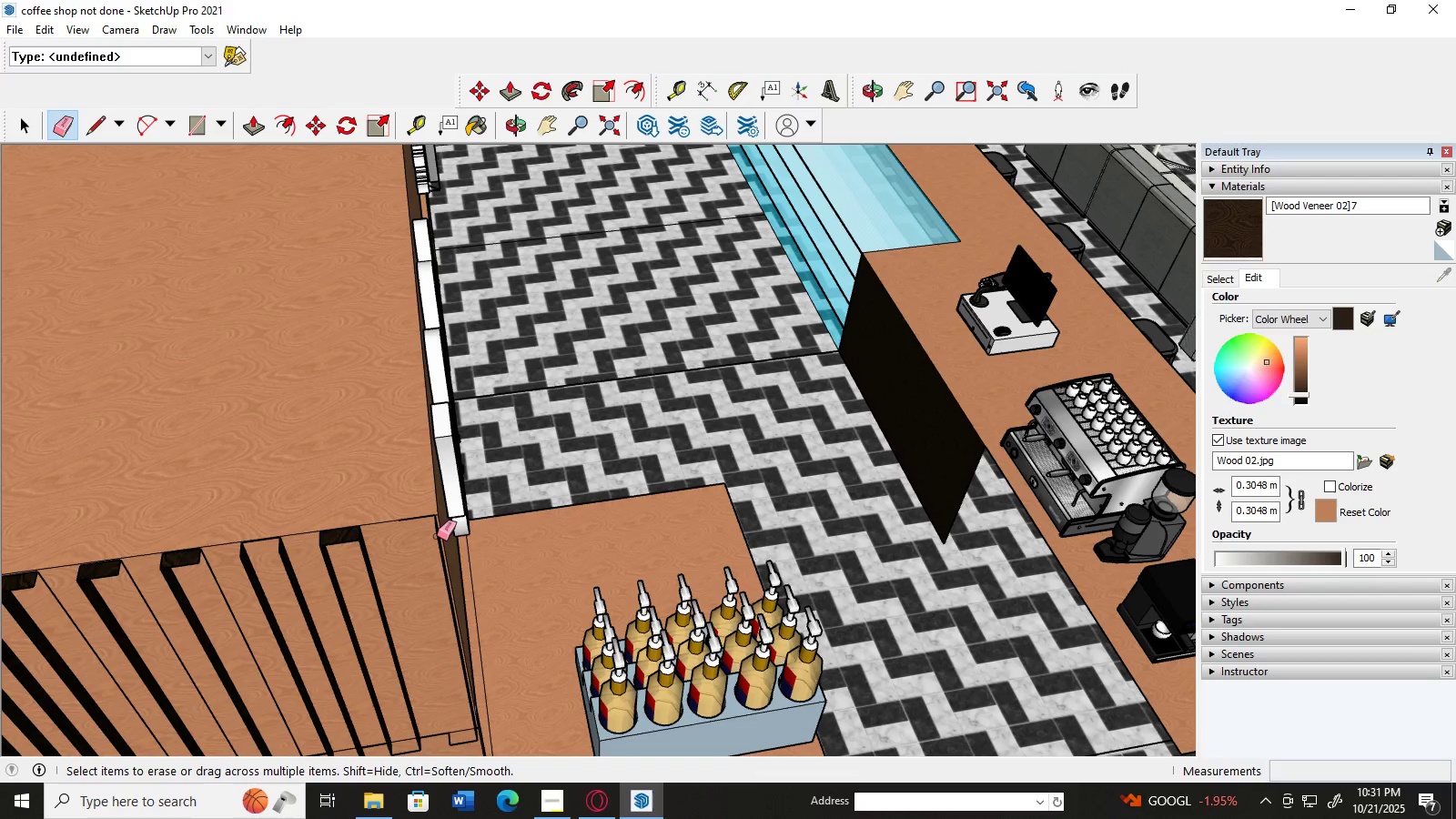 
left_click([437, 536])
 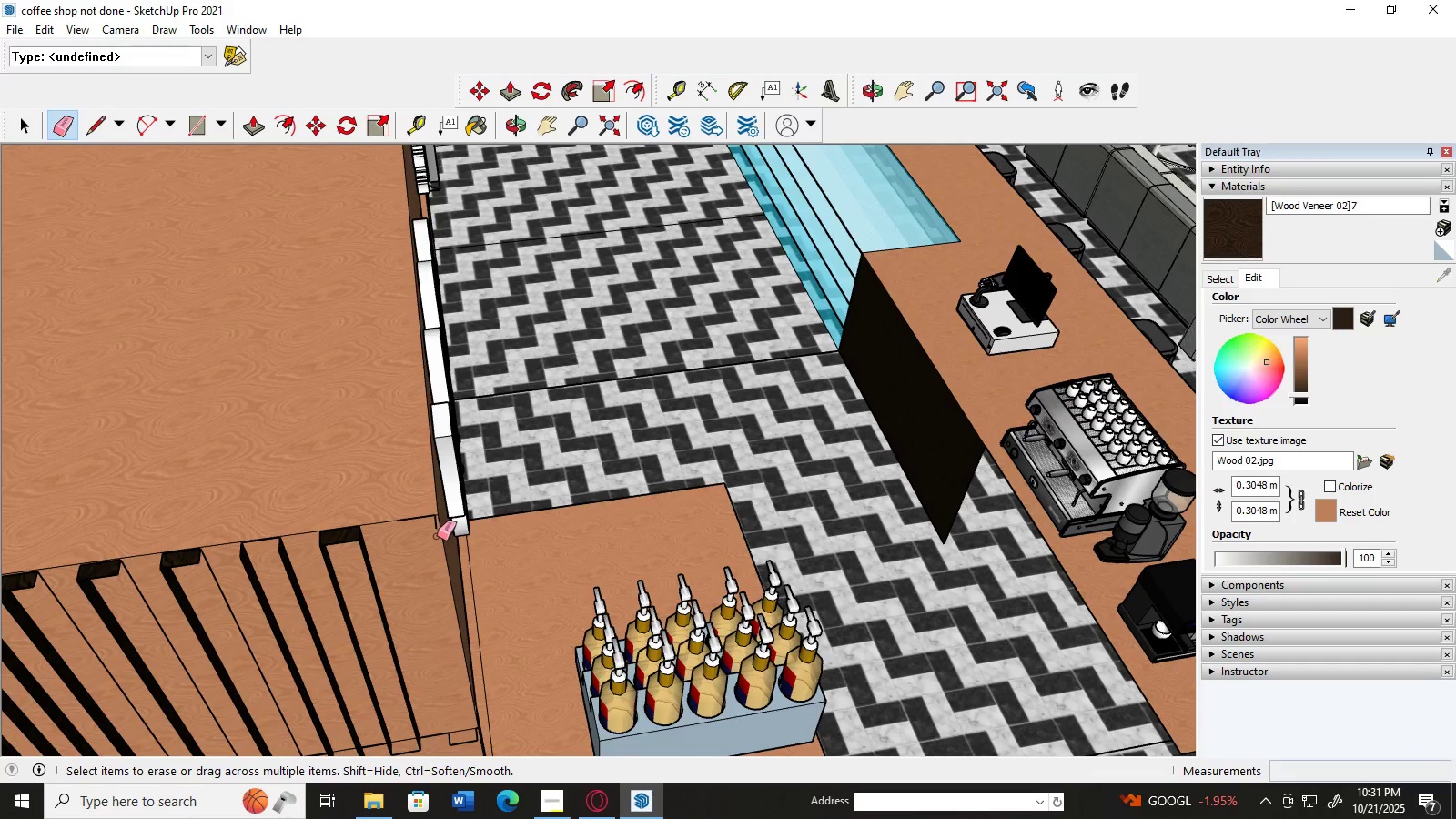 
scroll: coordinate [437, 536], scroll_direction: up, amount: 3.0
 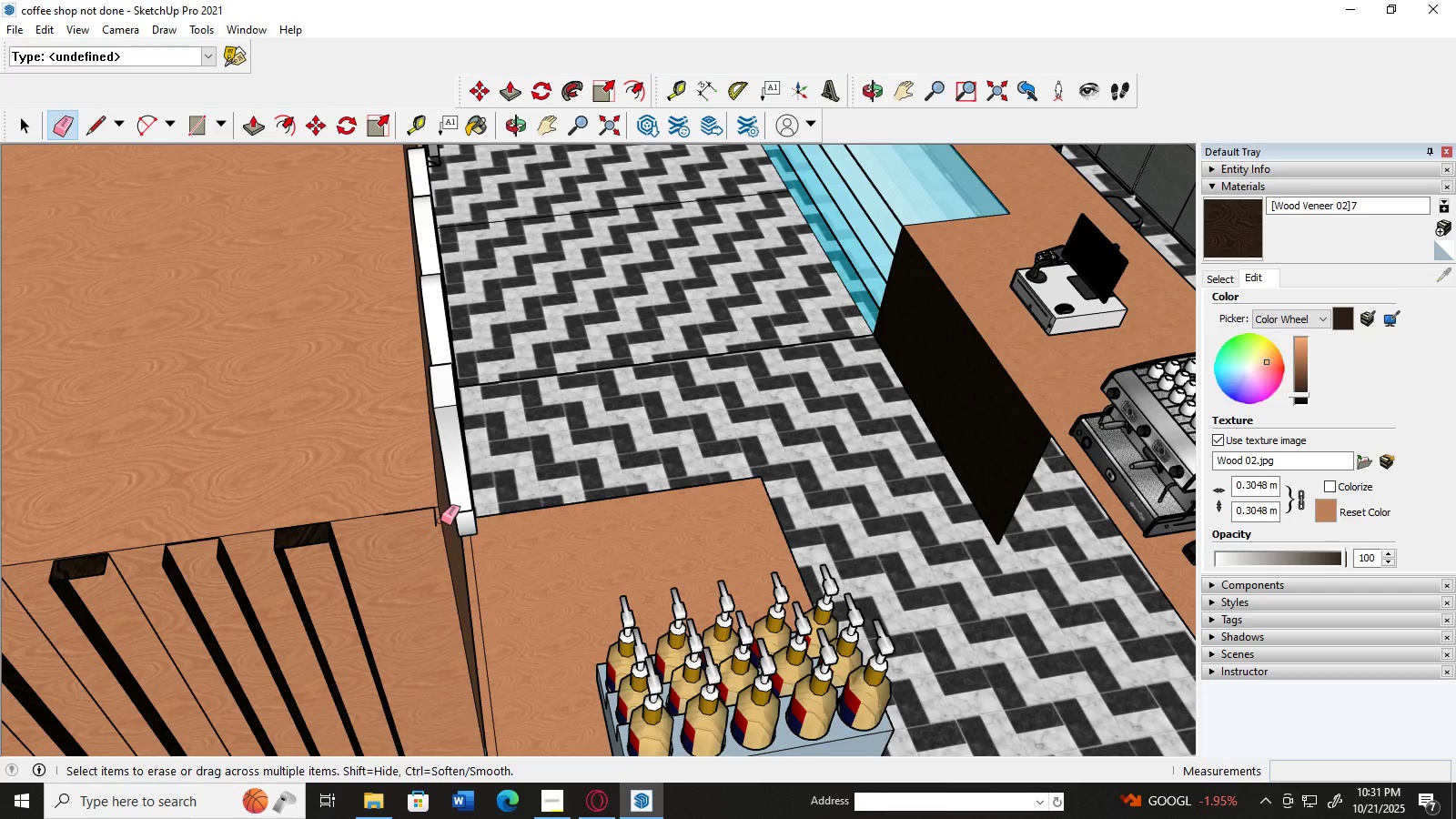 
left_click([440, 521])
 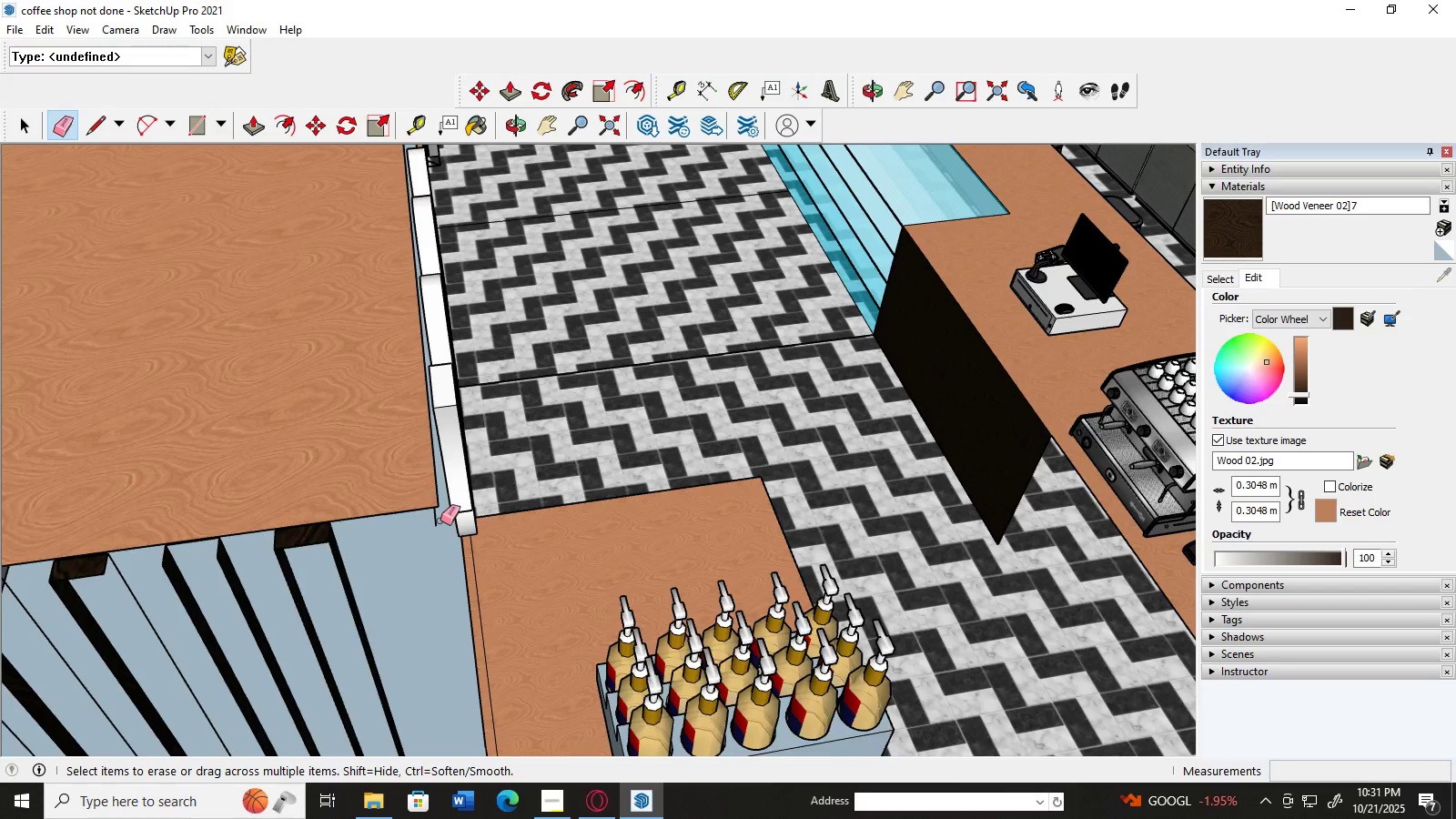 
scroll: coordinate [440, 521], scroll_direction: up, amount: 3.0
 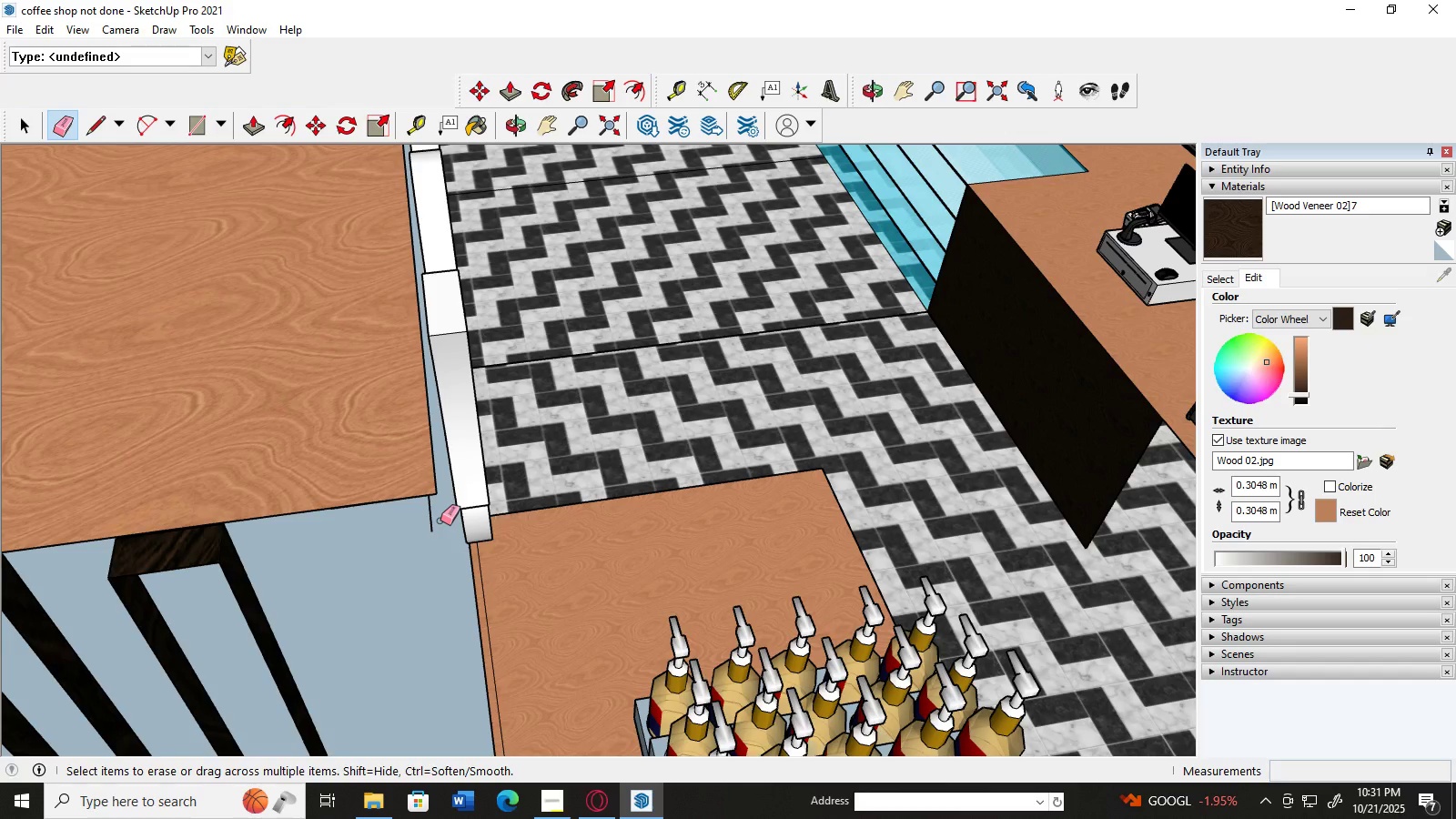 
key(Control+ControlLeft)
 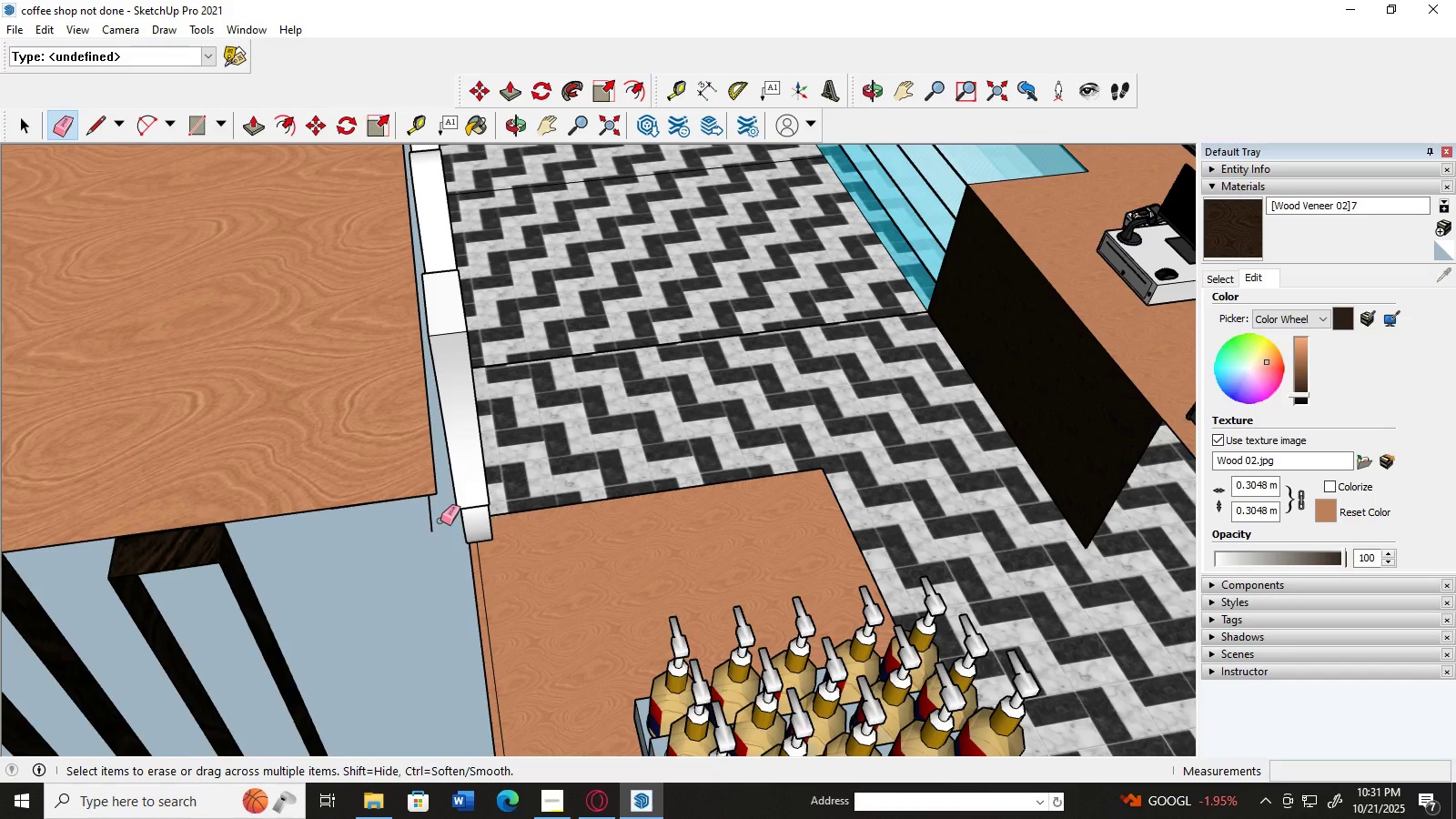 
key(Control+Z)
 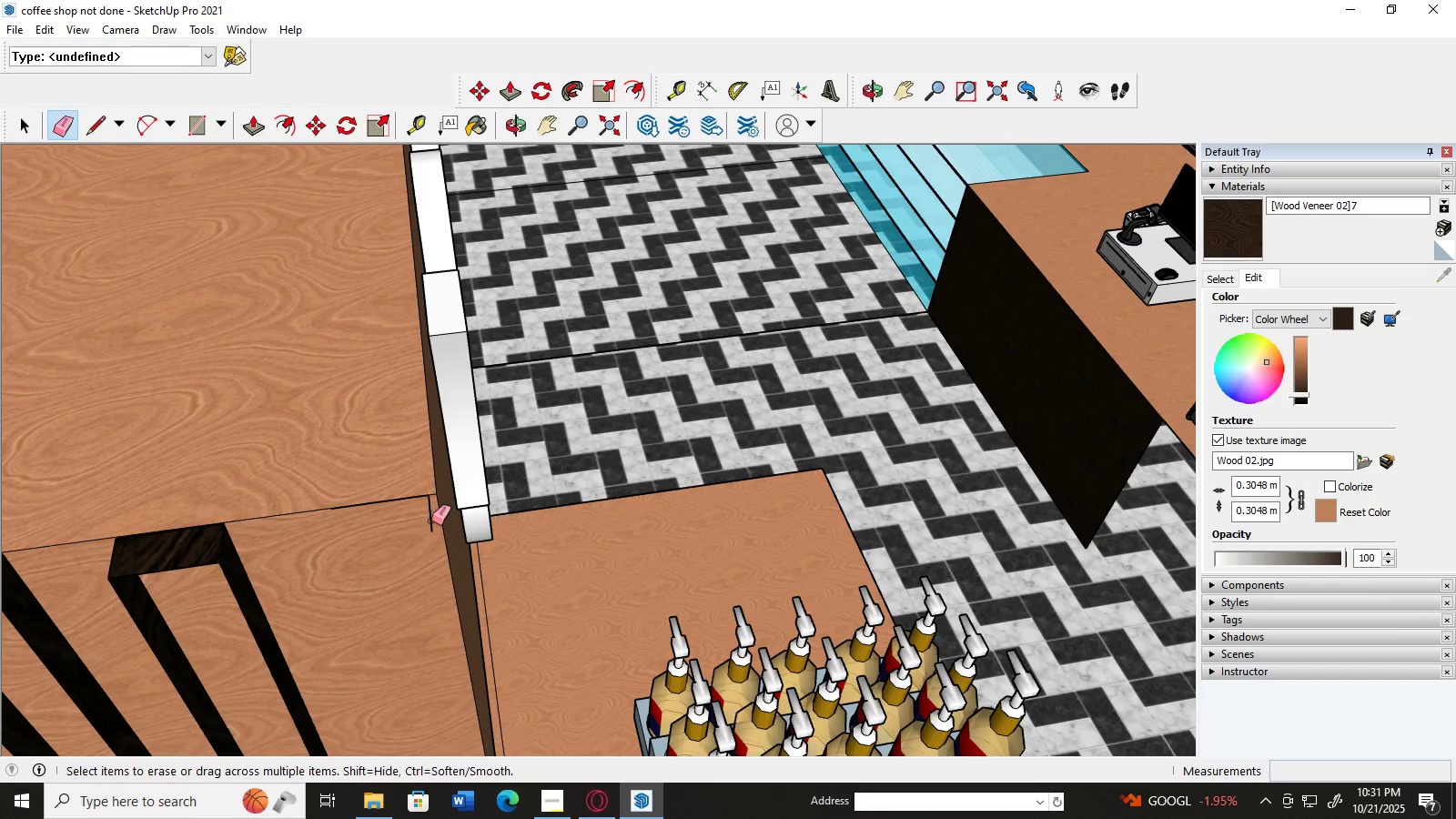 
left_click([431, 521])
 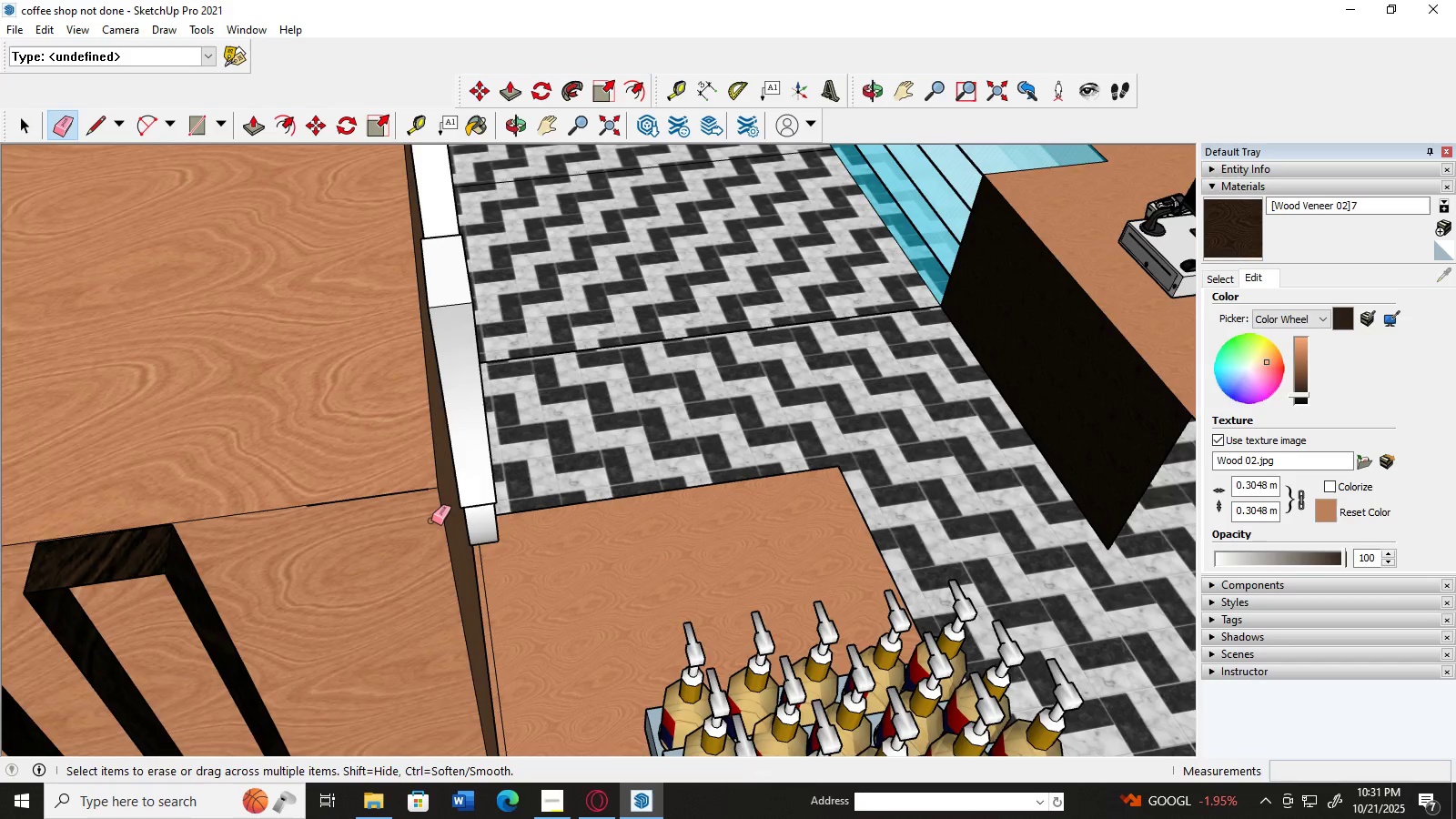 
scroll: coordinate [249, 520], scroll_direction: up, amount: 16.0
 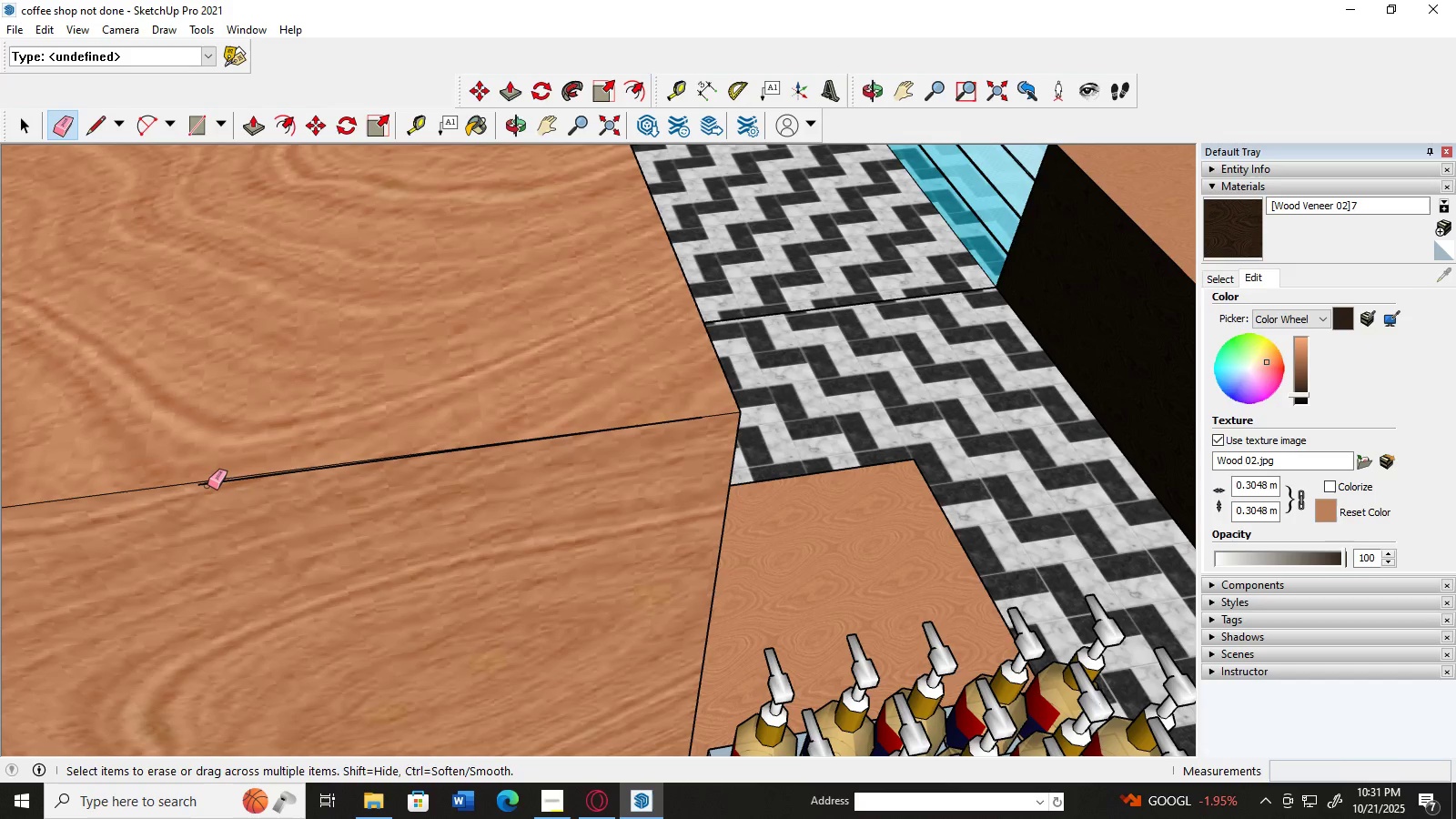 
left_click([207, 483])
 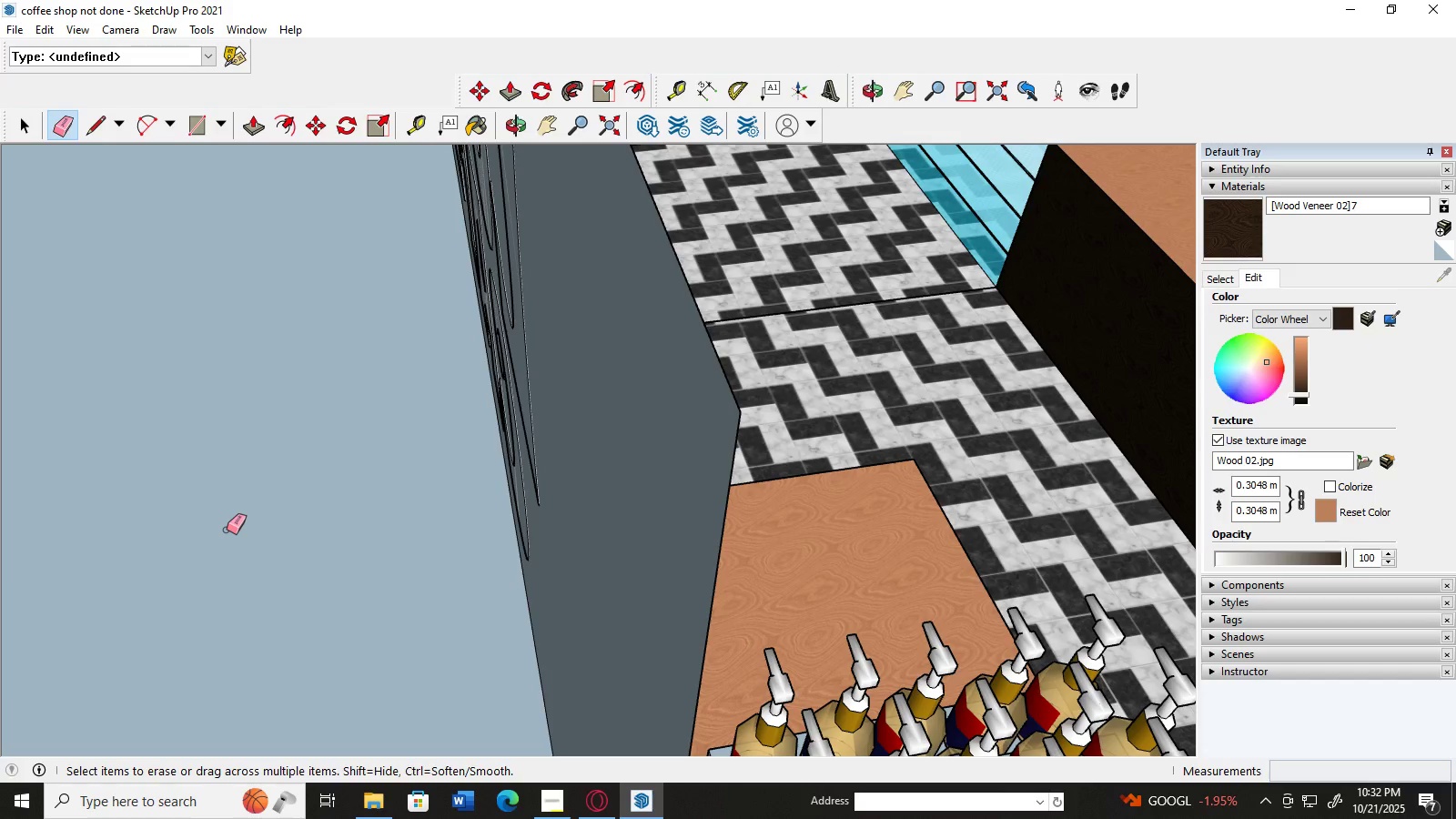 
key(Control+Z)
 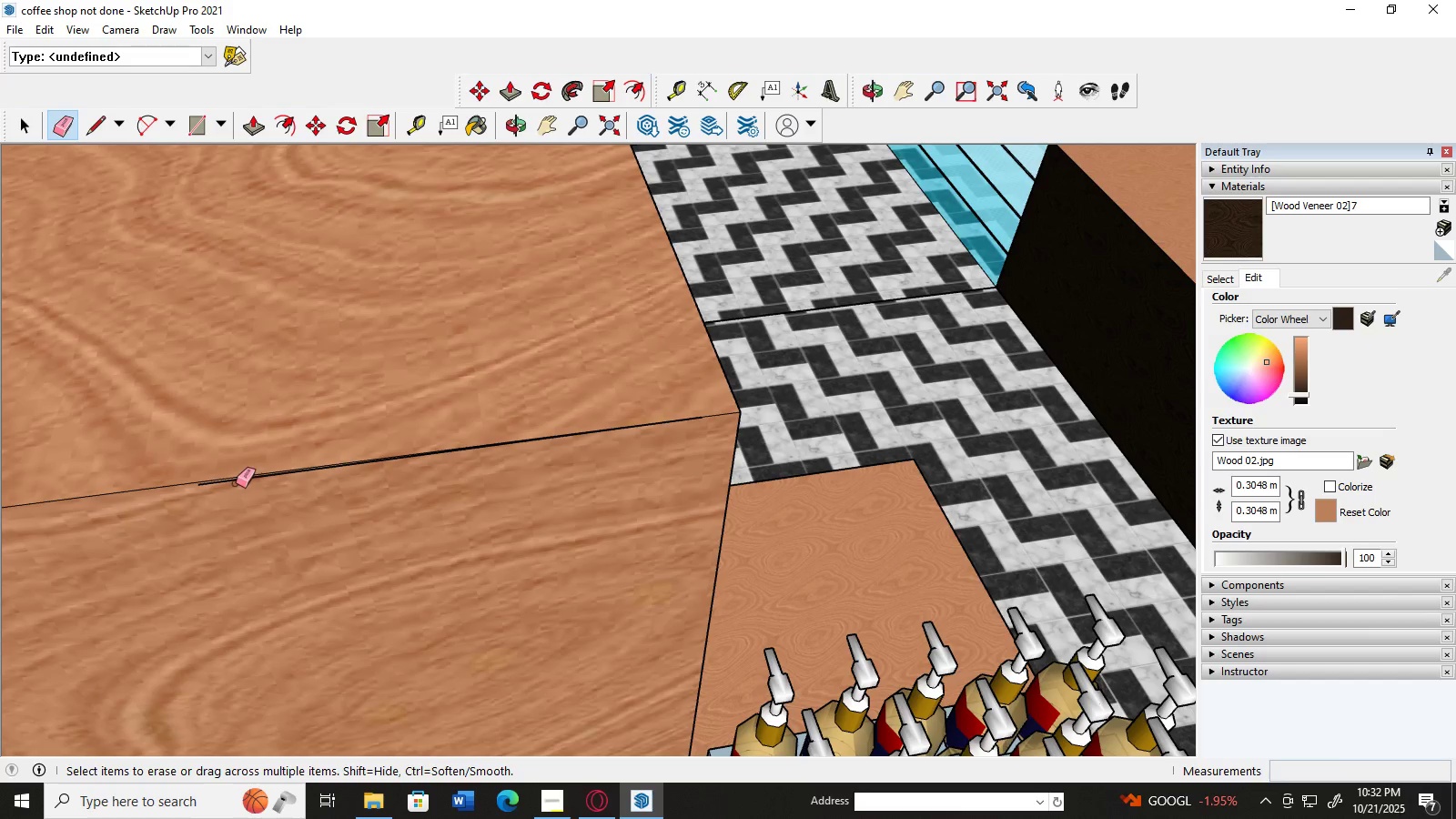 
left_click([237, 481])
 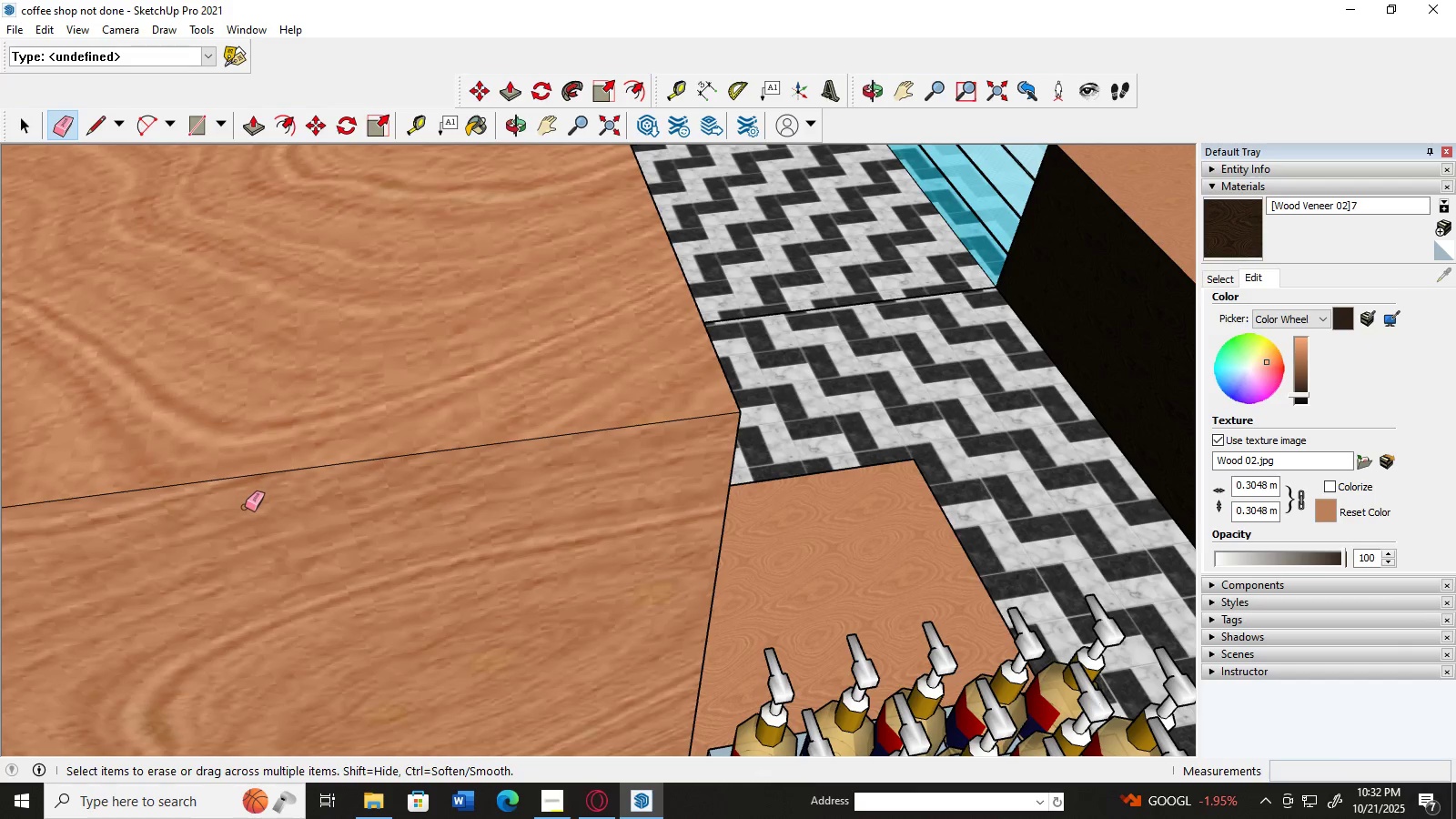 
hold_key(key=AltLeft, duration=0.56)
scroll: coordinate [290, 541], scroll_direction: down, amount: 46.0
 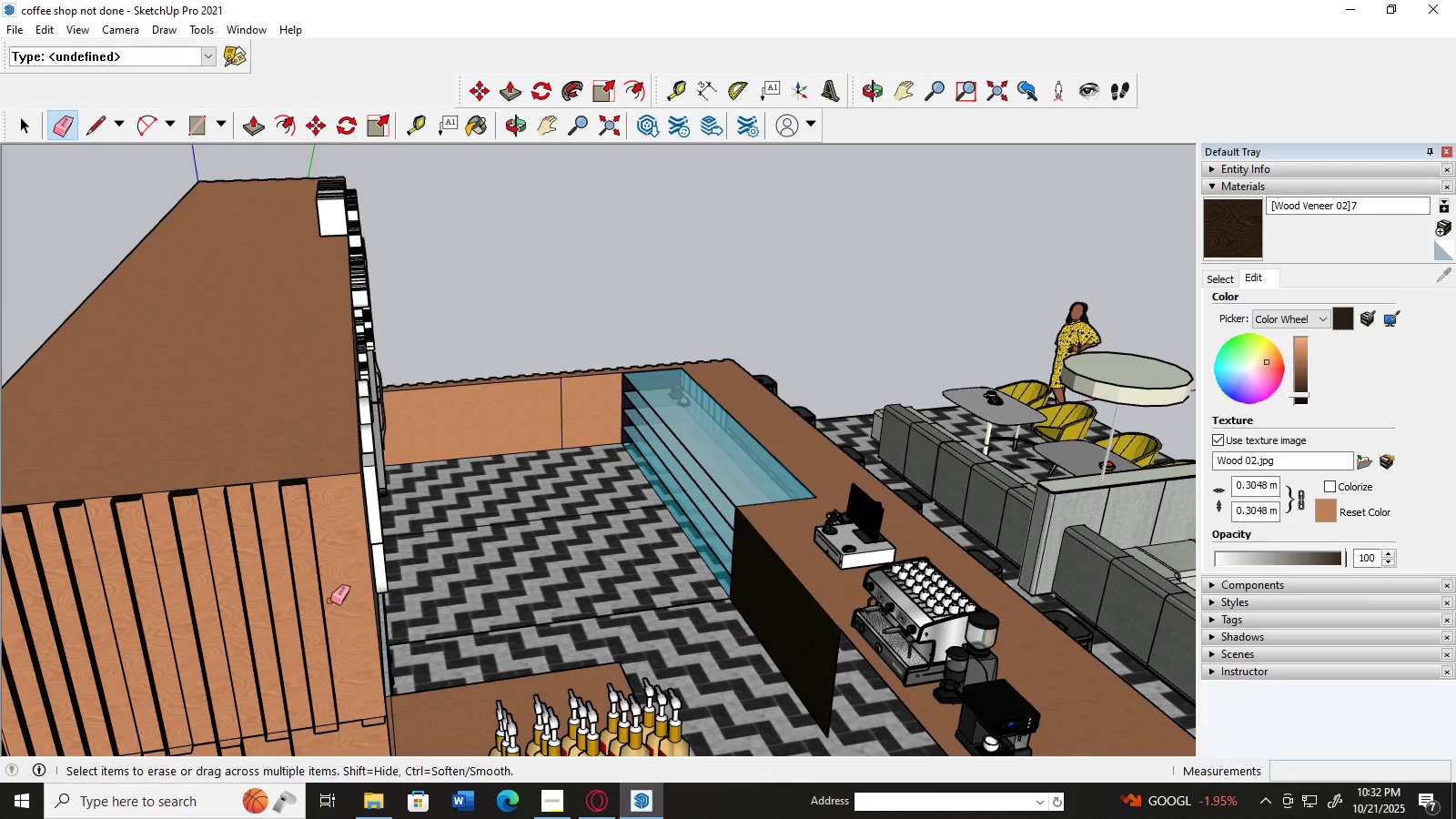 
left_click([318, 594])
 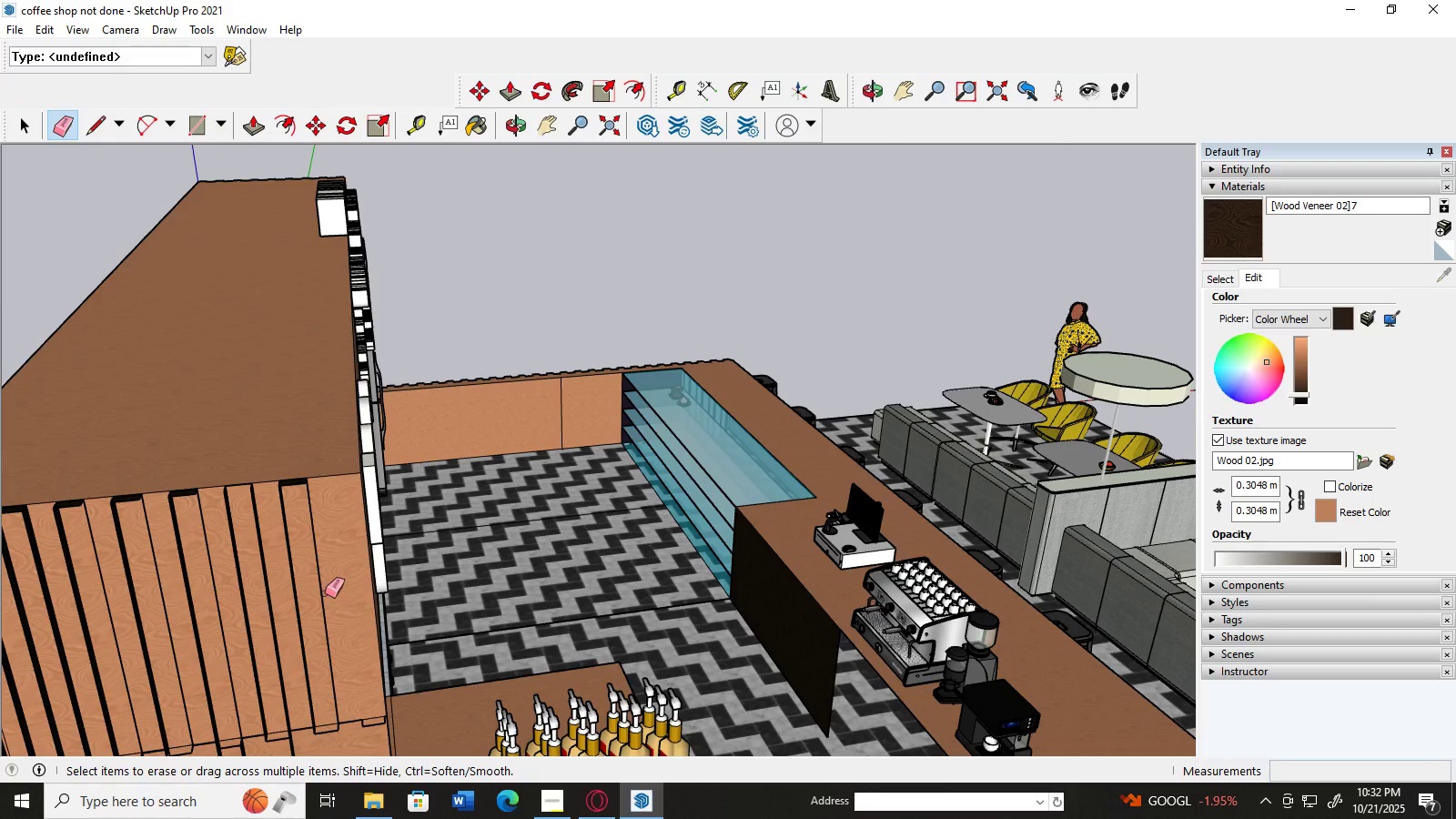 
left_click_drag(start_coordinate=[325, 593], to_coordinate=[312, 601])
 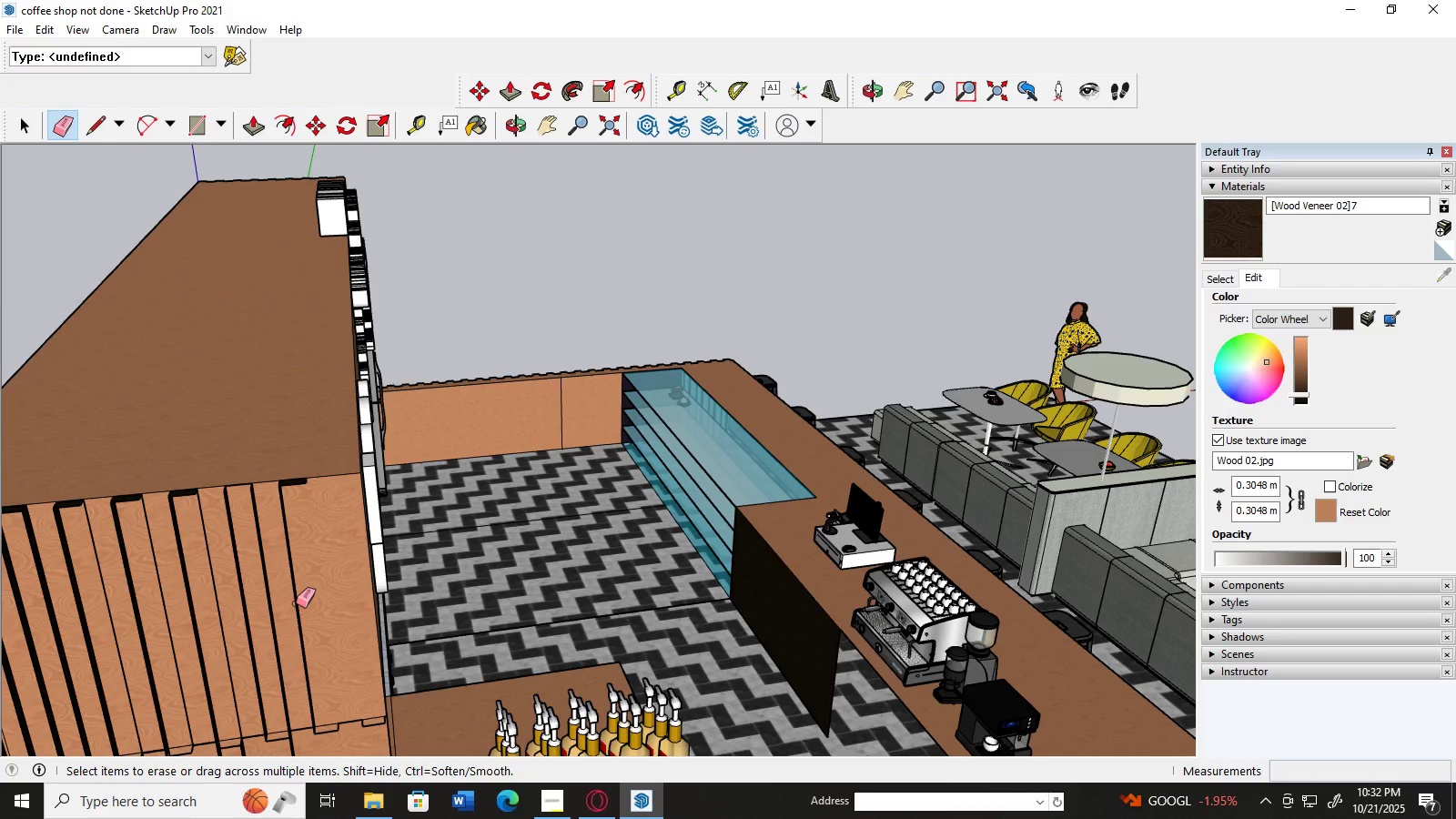 
left_click_drag(start_coordinate=[296, 603], to_coordinate=[305, 608])
 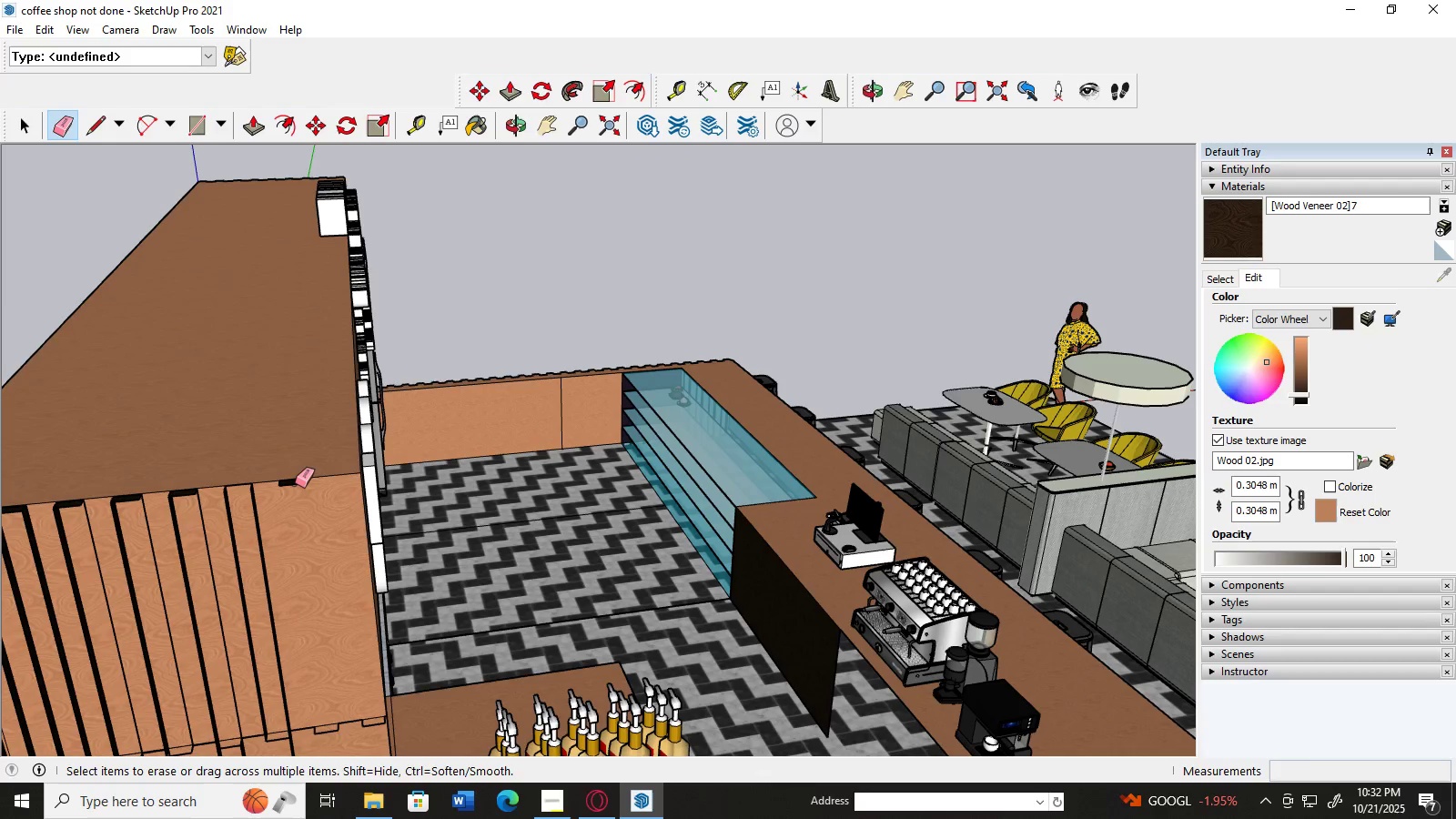 
left_click_drag(start_coordinate=[296, 482], to_coordinate=[304, 501])
 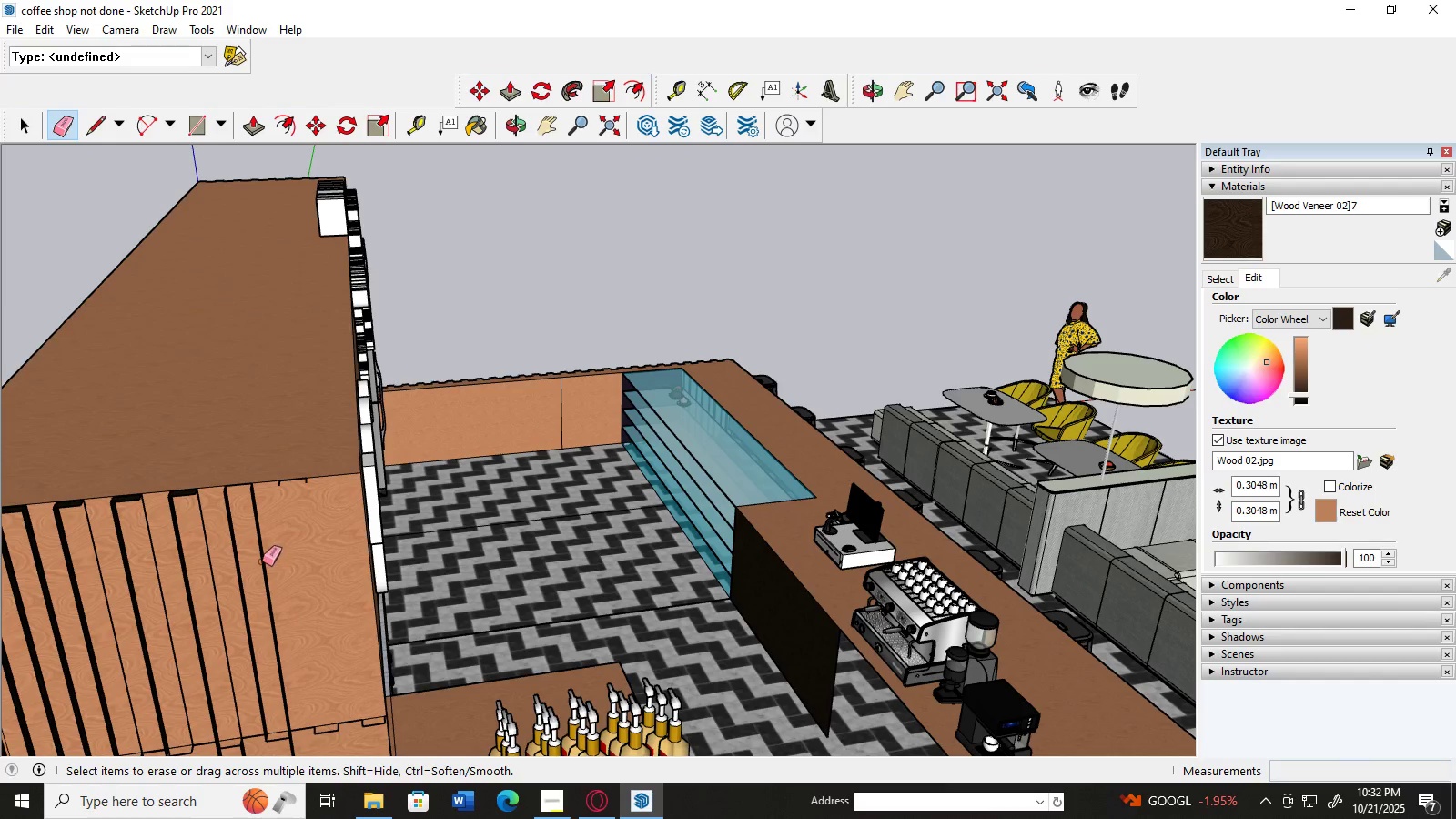 
left_click_drag(start_coordinate=[262, 562], to_coordinate=[275, 574])
 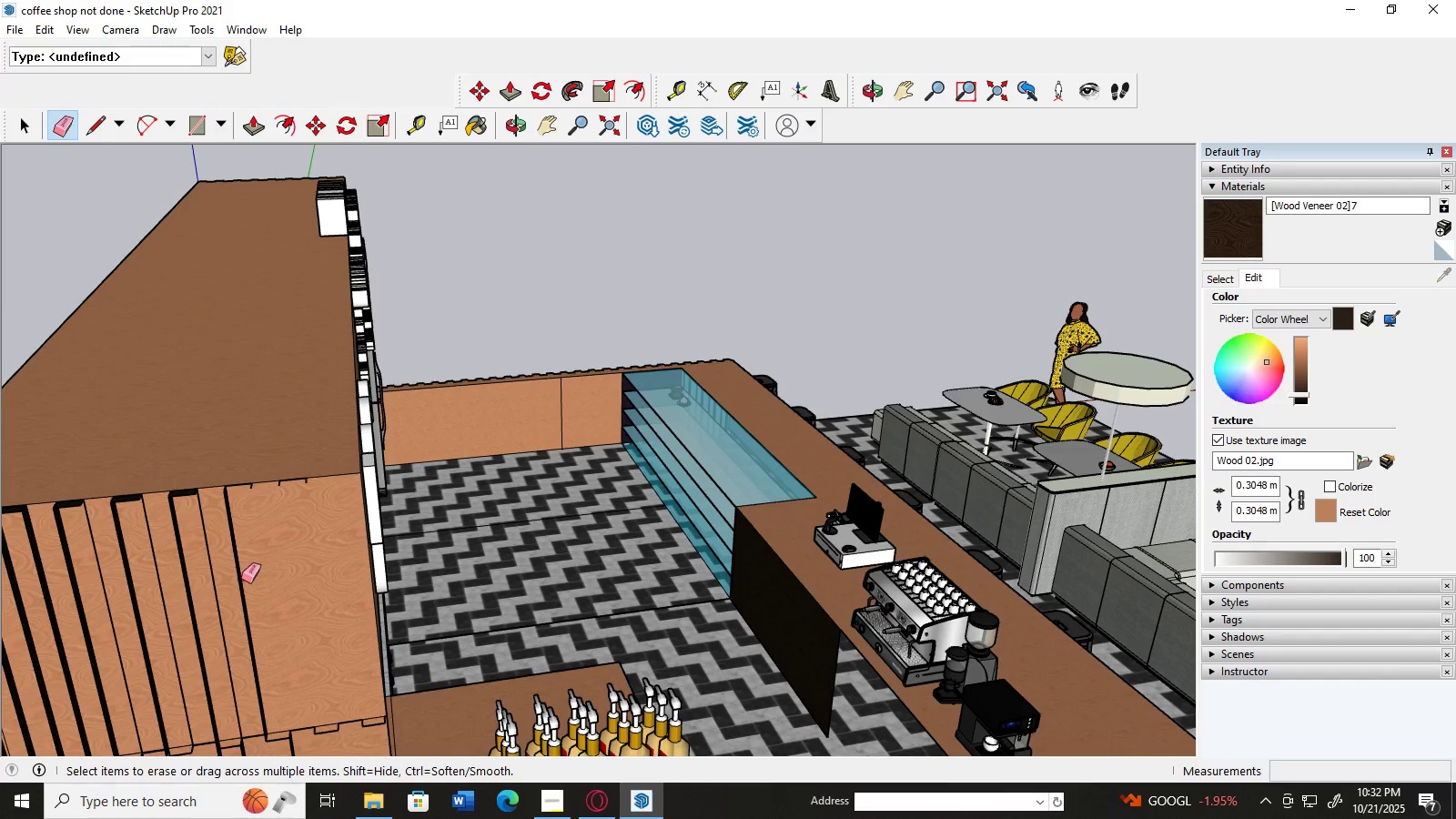 
left_click_drag(start_coordinate=[238, 580], to_coordinate=[248, 580])
 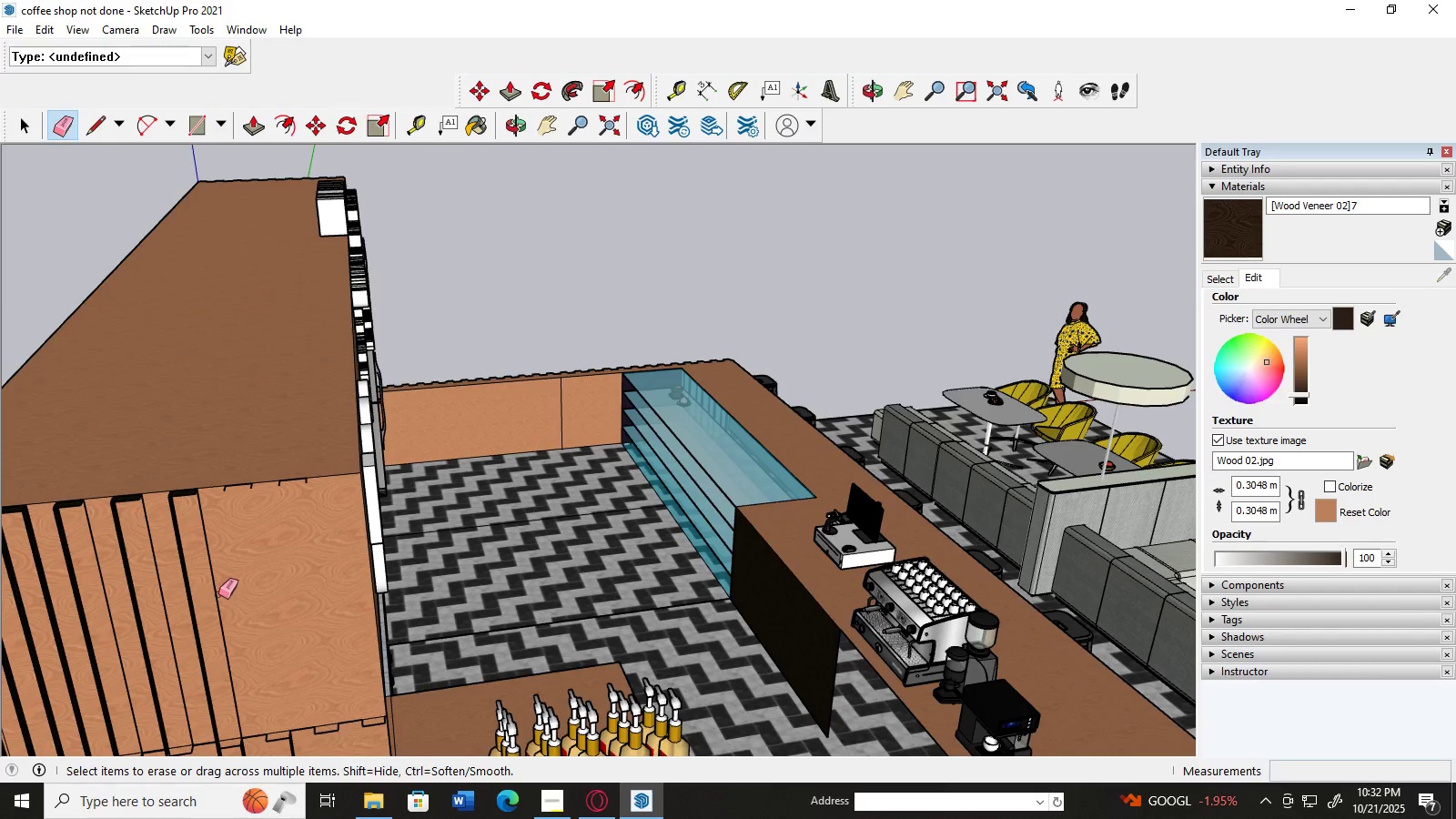 
left_click([218, 595])
 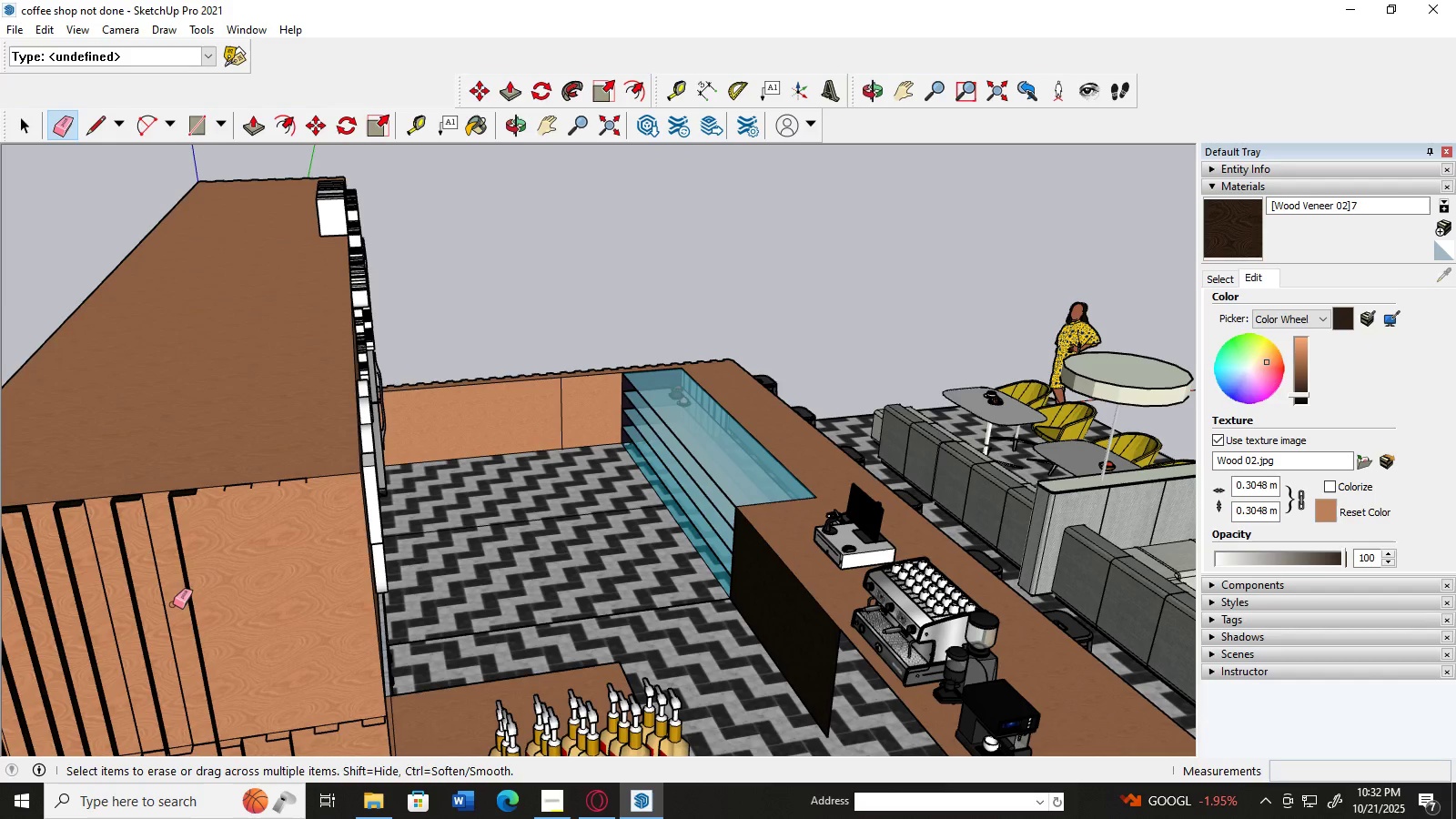 
left_click_drag(start_coordinate=[182, 604], to_coordinate=[193, 604])
 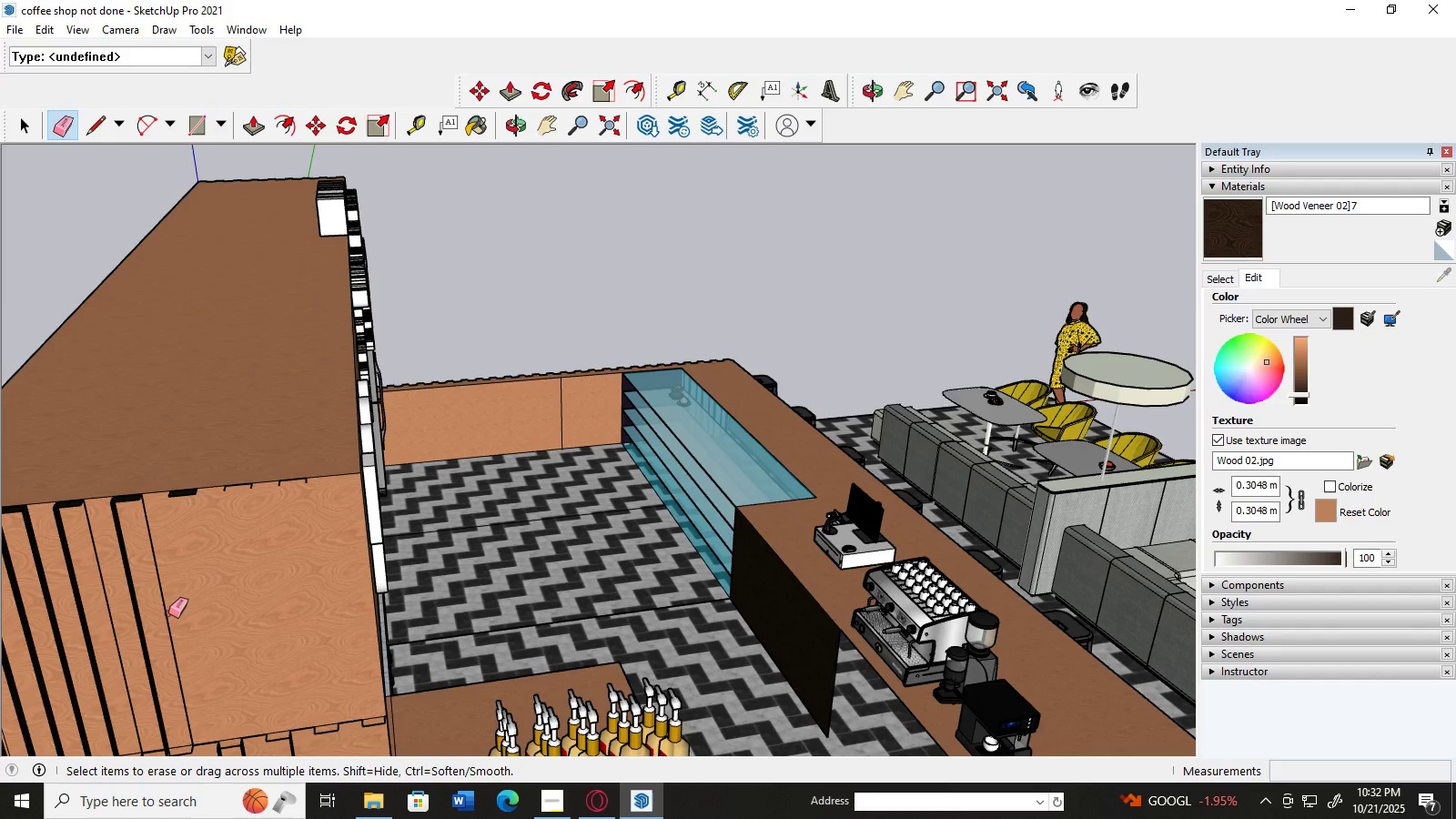 
left_click([168, 613])
 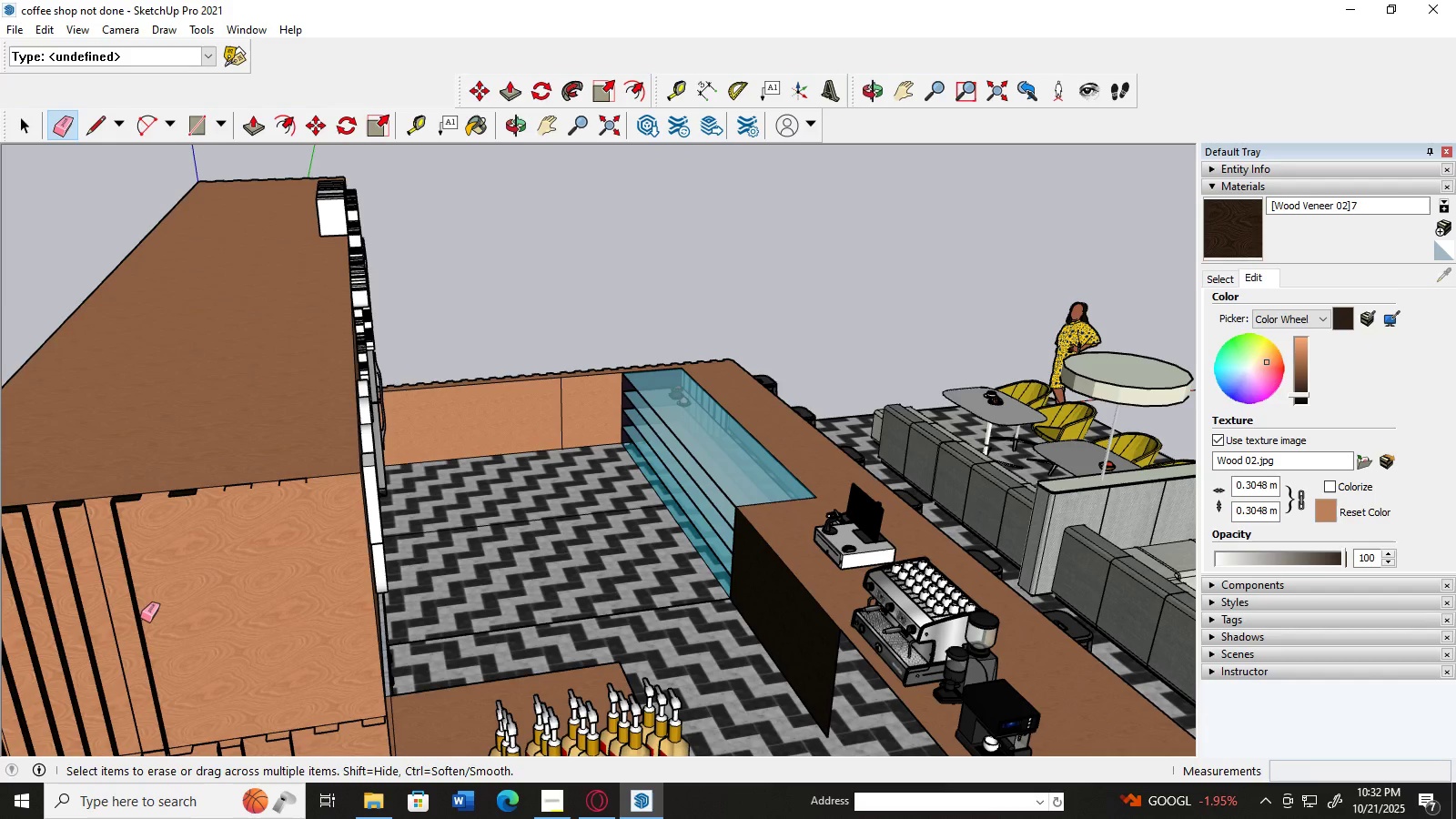 
left_click([140, 618])
 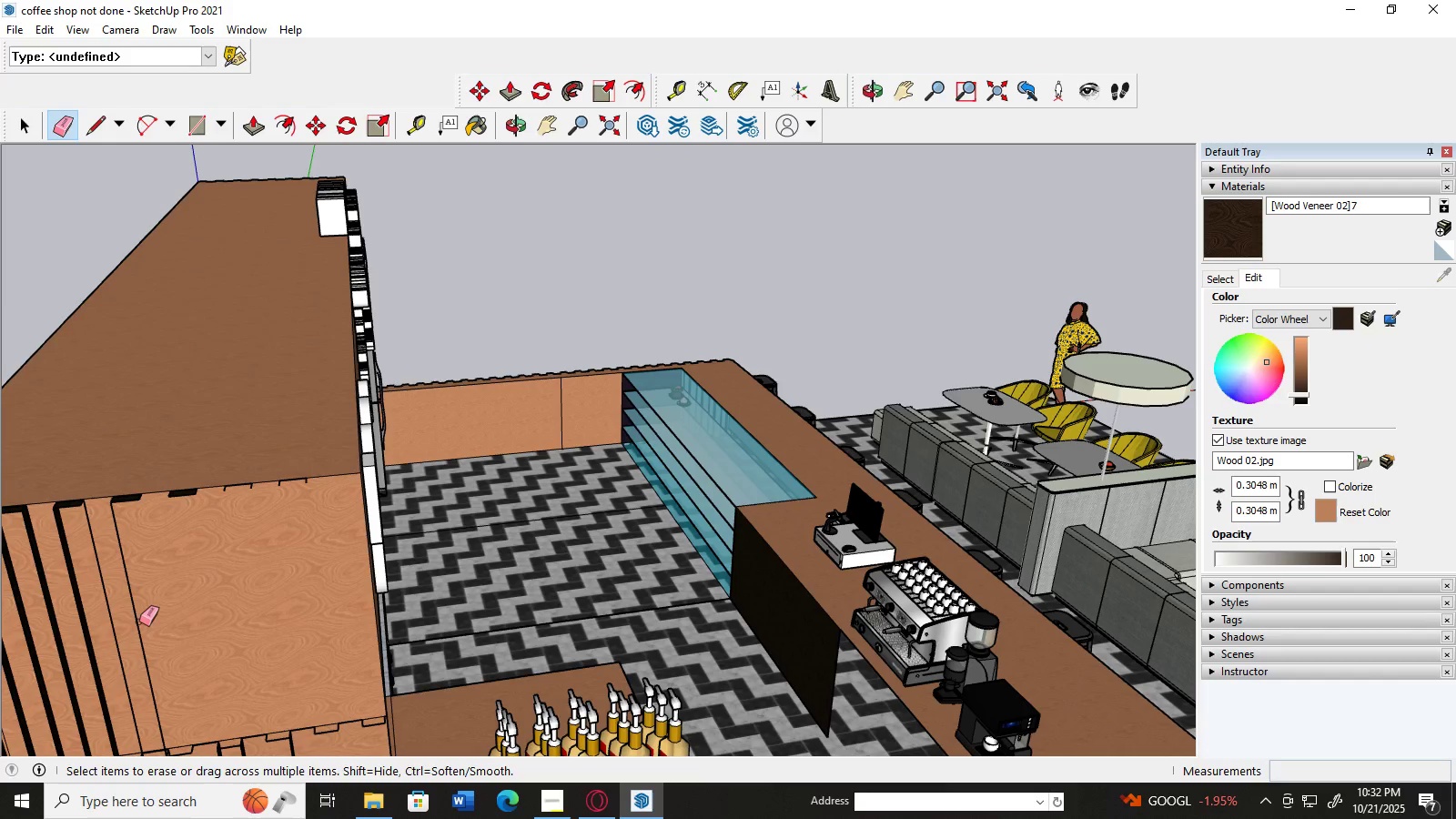 
left_click([140, 622])
 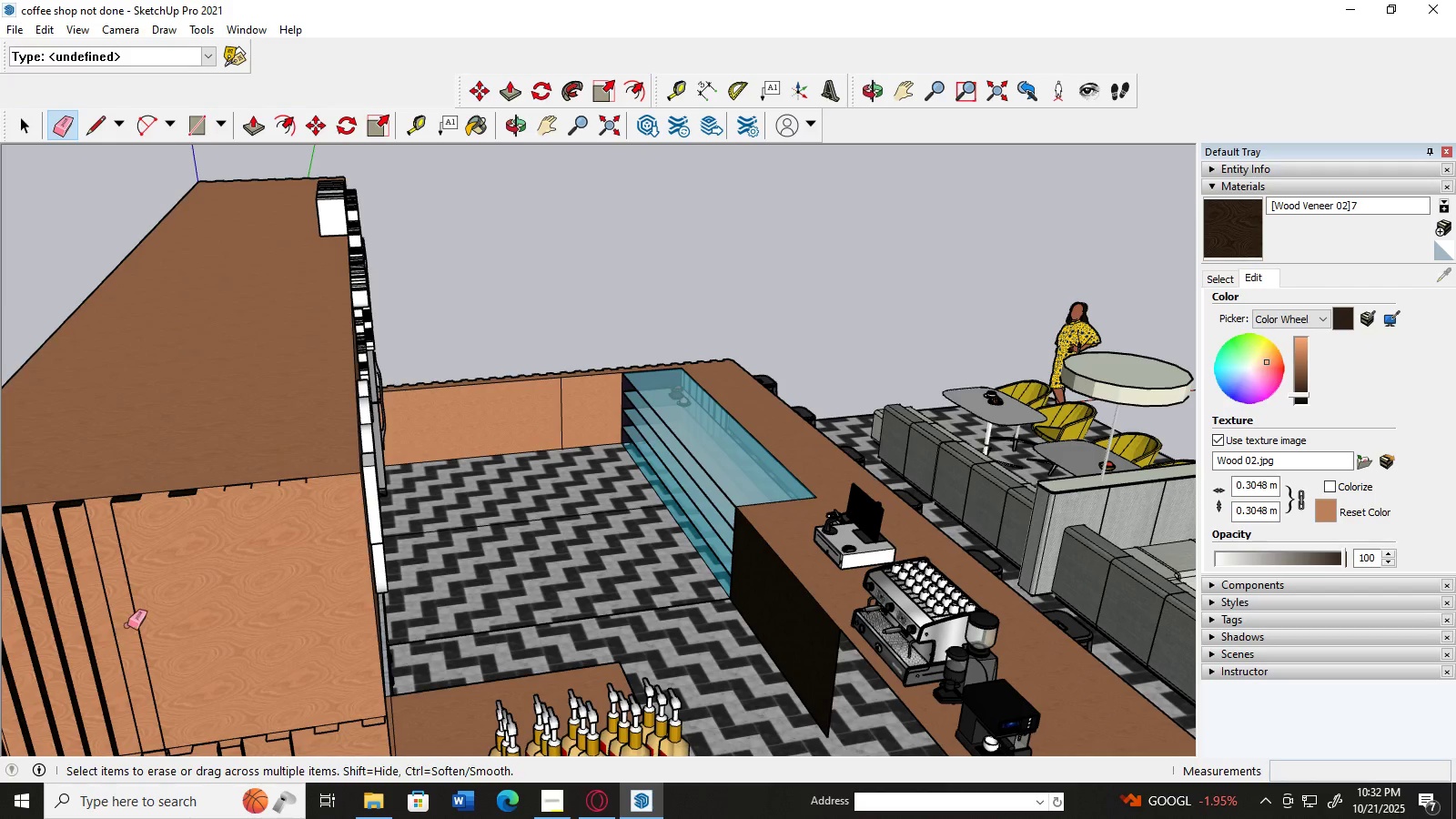 
left_click_drag(start_coordinate=[127, 624], to_coordinate=[144, 624])
 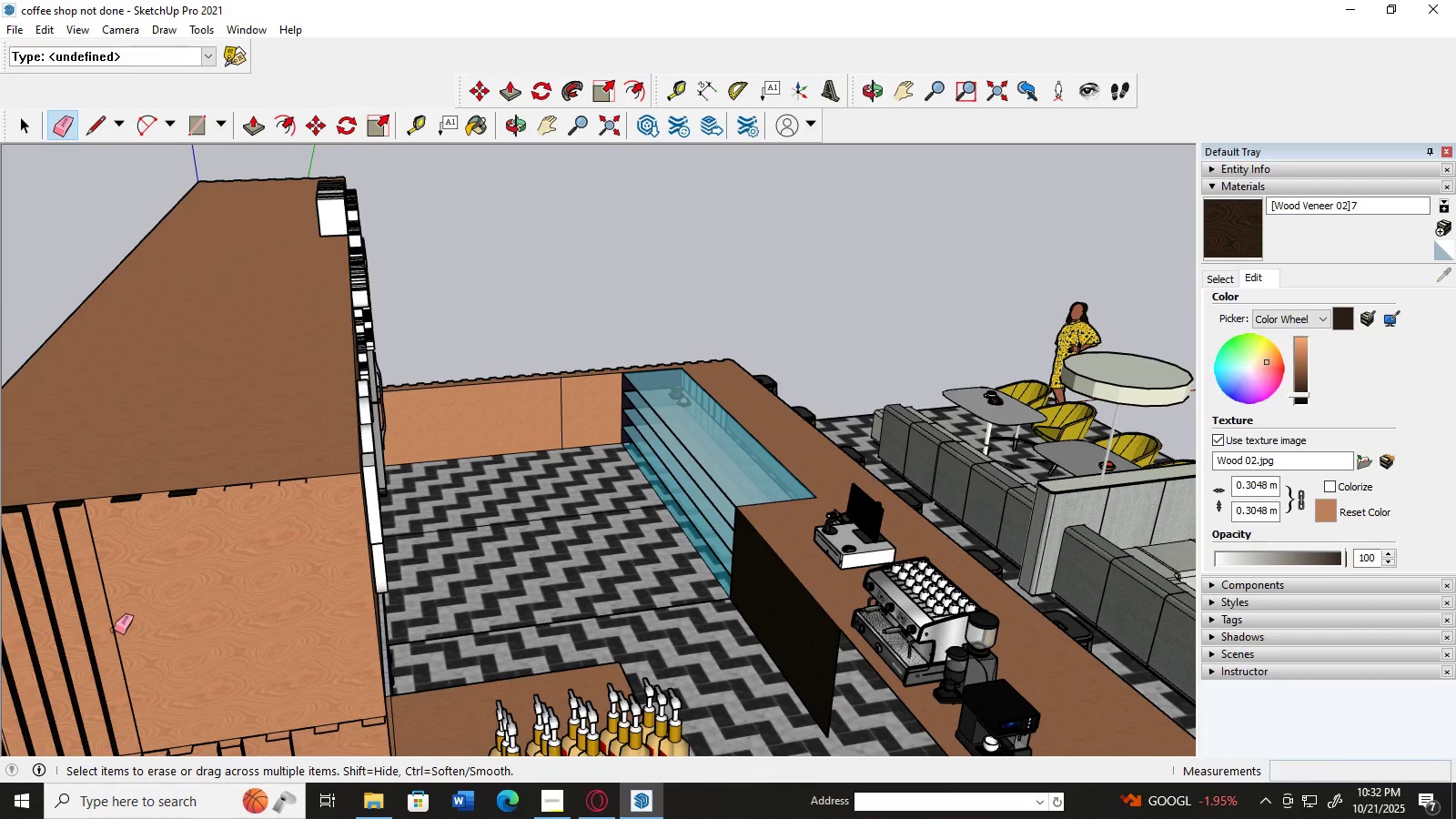 
left_click_drag(start_coordinate=[111, 630], to_coordinate=[126, 632])
 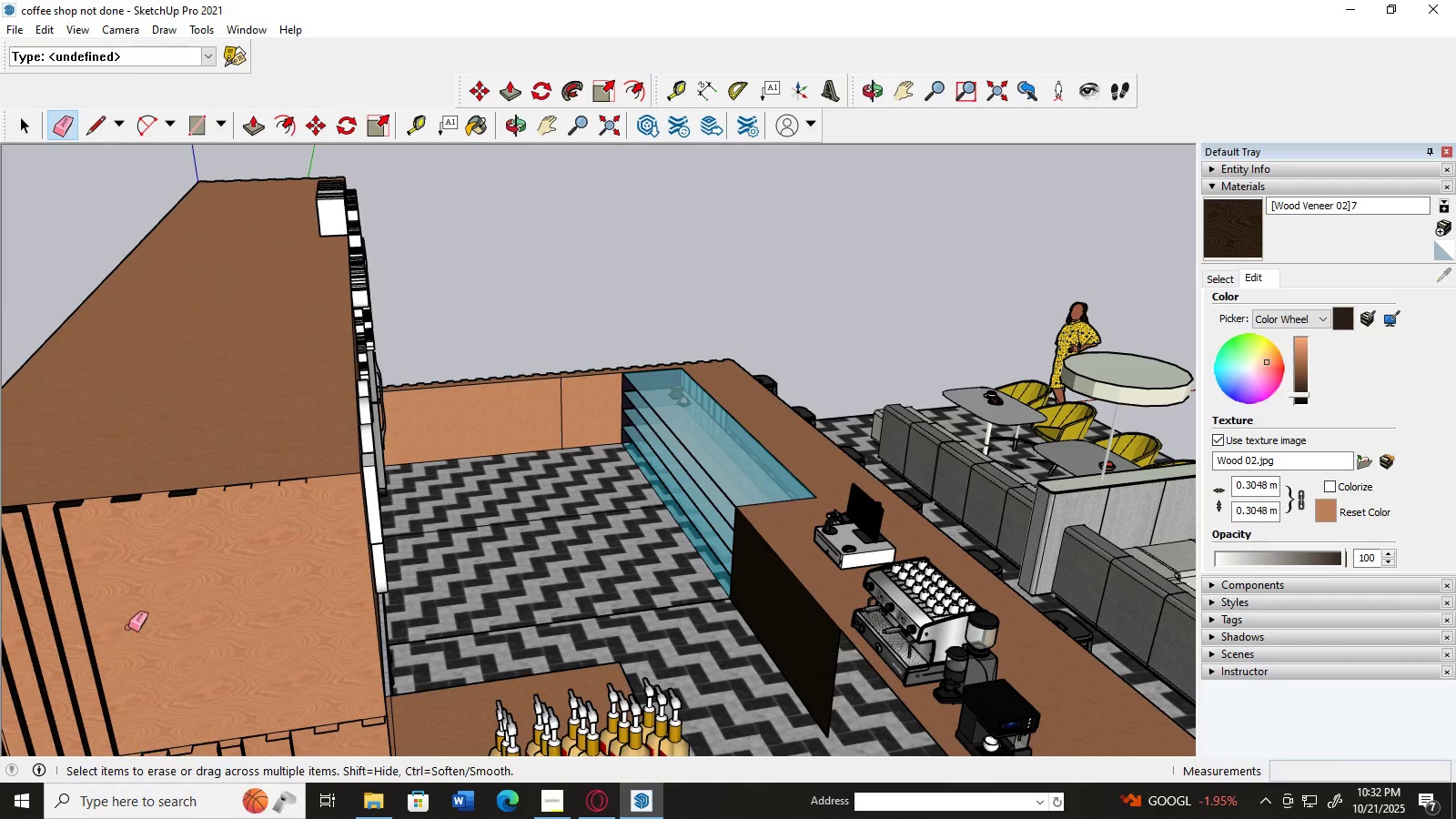 
scroll: coordinate [138, 615], scroll_direction: down, amount: 4.0
 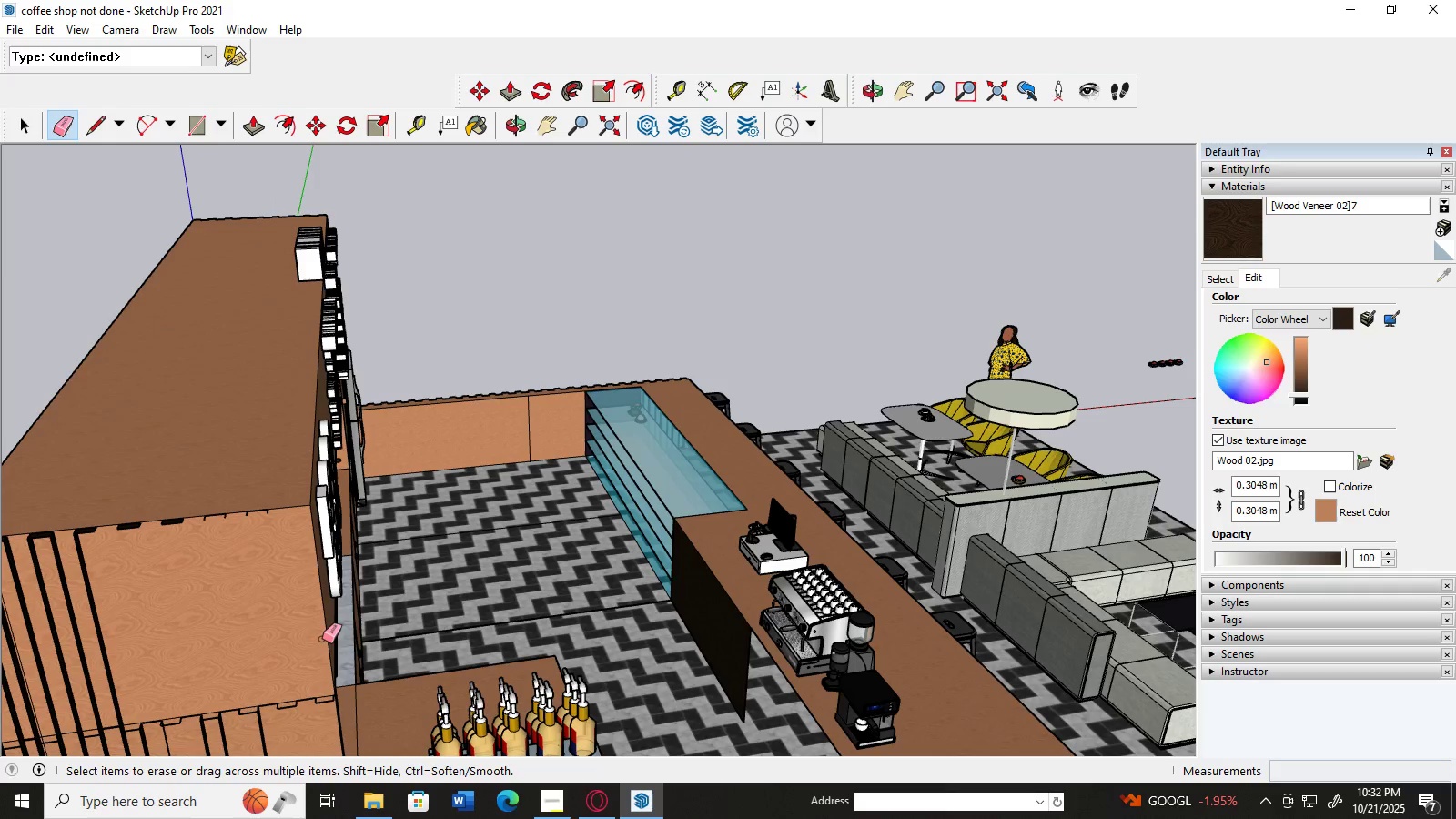 
key(H)
 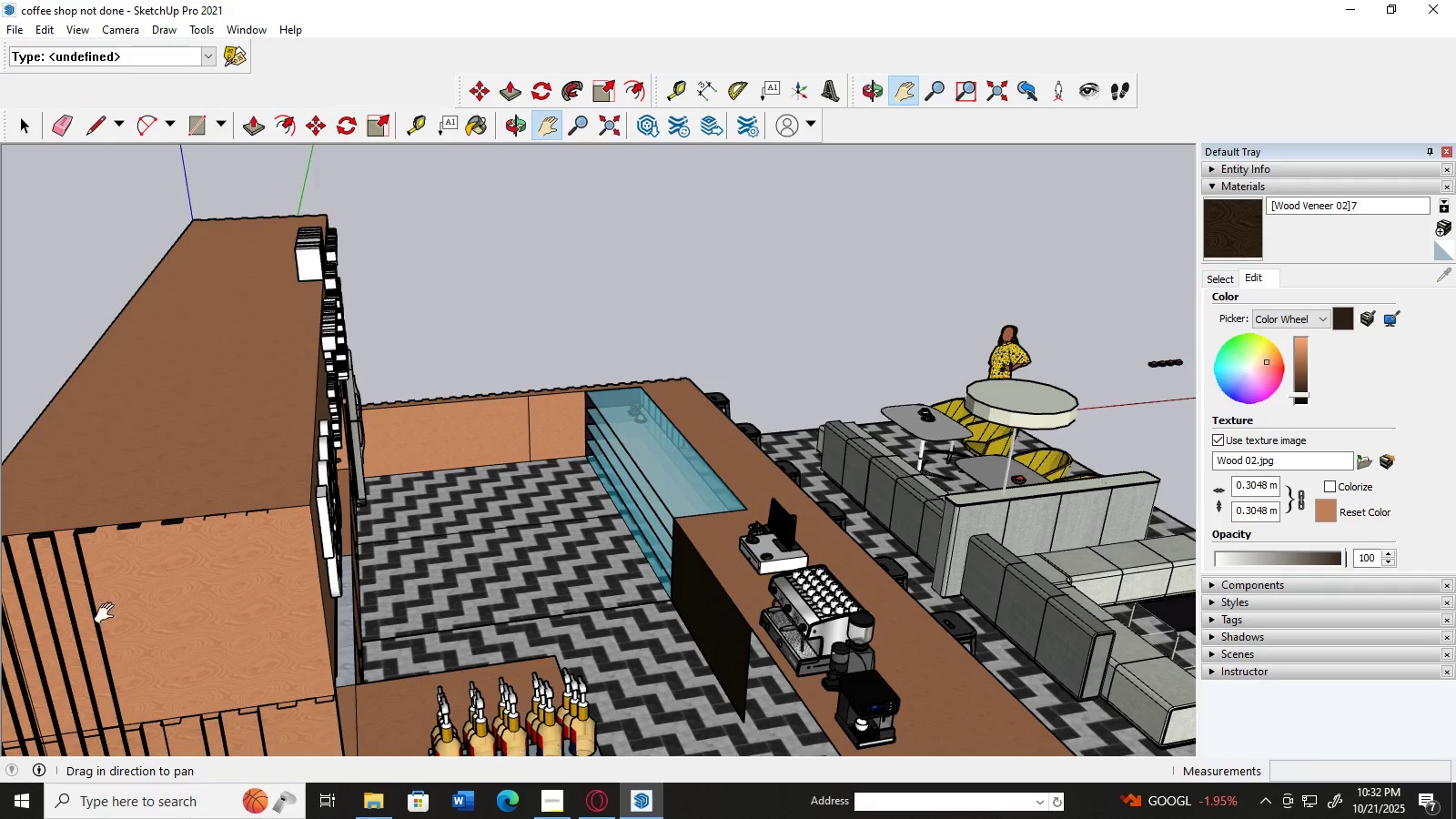 
left_click_drag(start_coordinate=[103, 613], to_coordinate=[348, 550])
 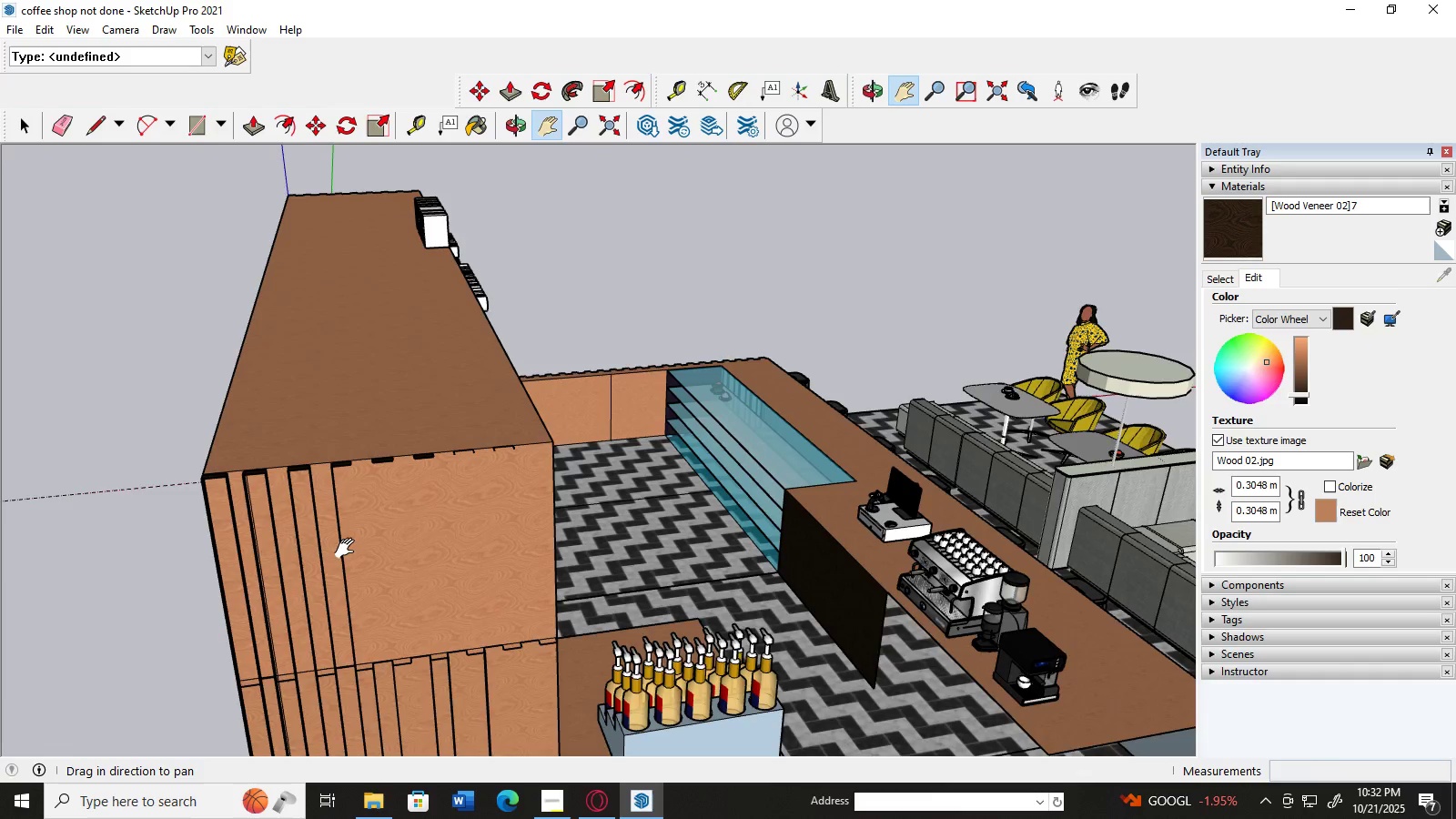 
scroll: coordinate [349, 548], scroll_direction: up, amount: 4.0
 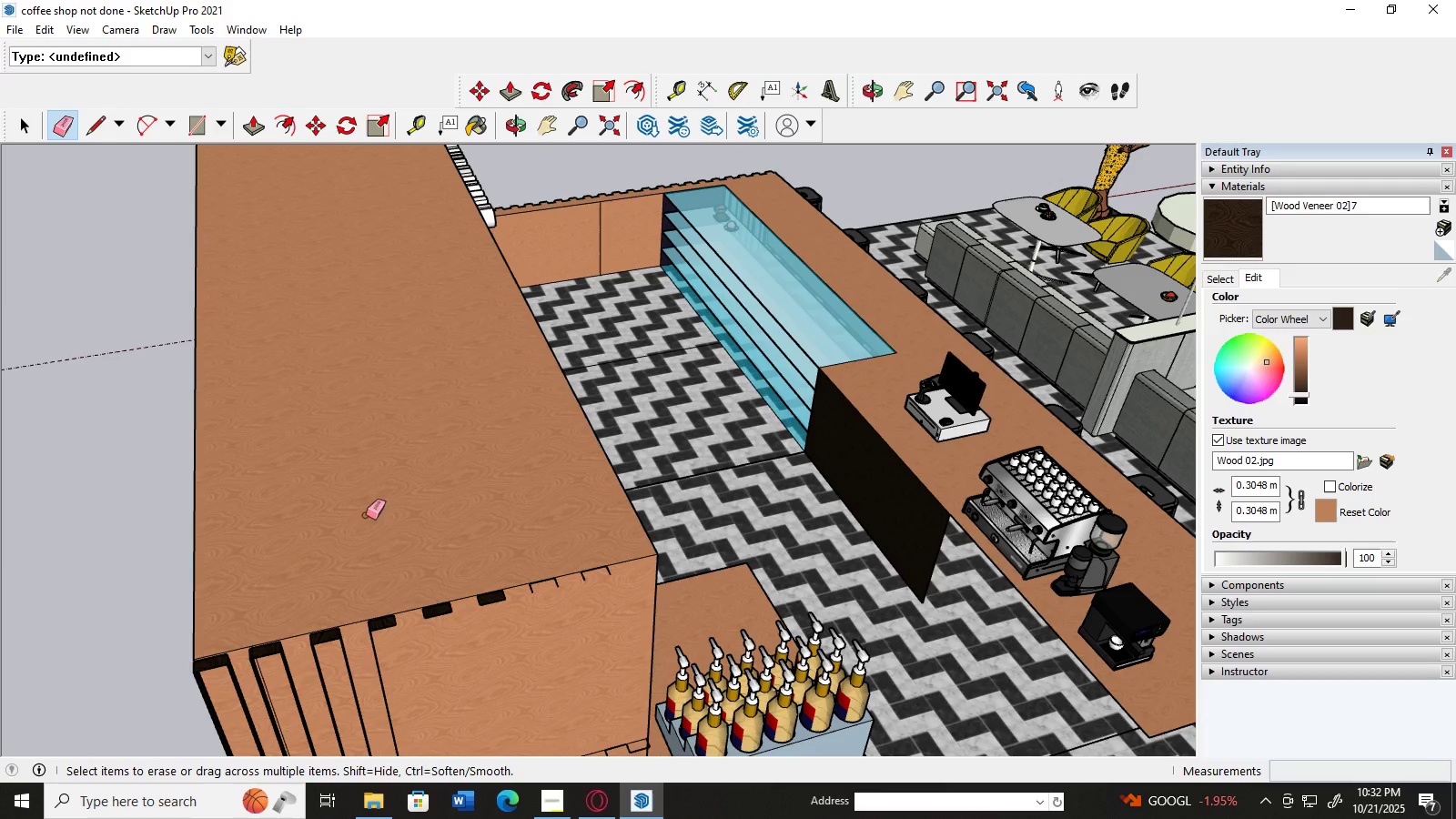 
left_click([389, 622])
 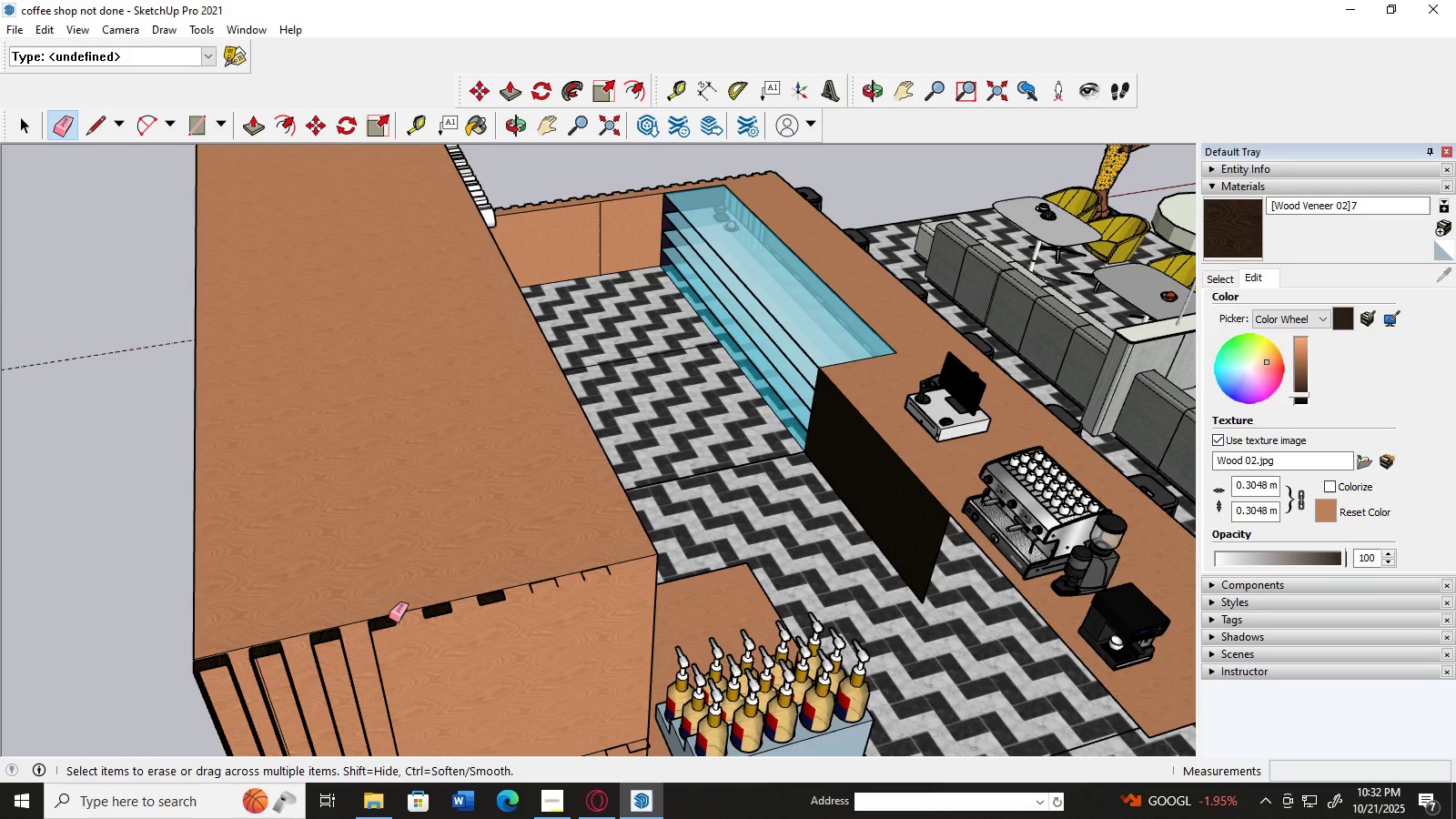 
left_click_drag(start_coordinate=[385, 621], to_coordinate=[396, 635])
 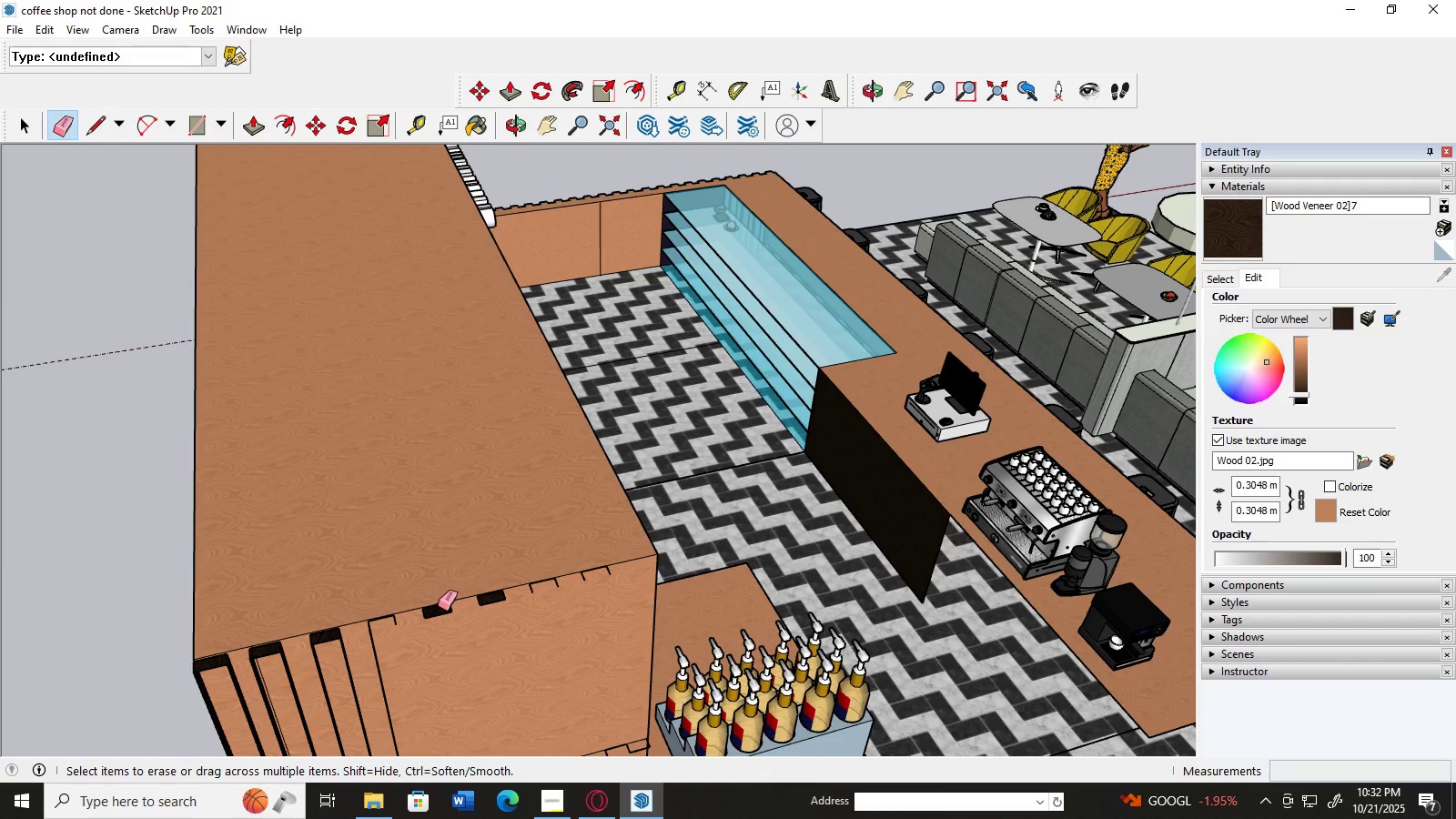 
left_click_drag(start_coordinate=[438, 606], to_coordinate=[453, 624])
 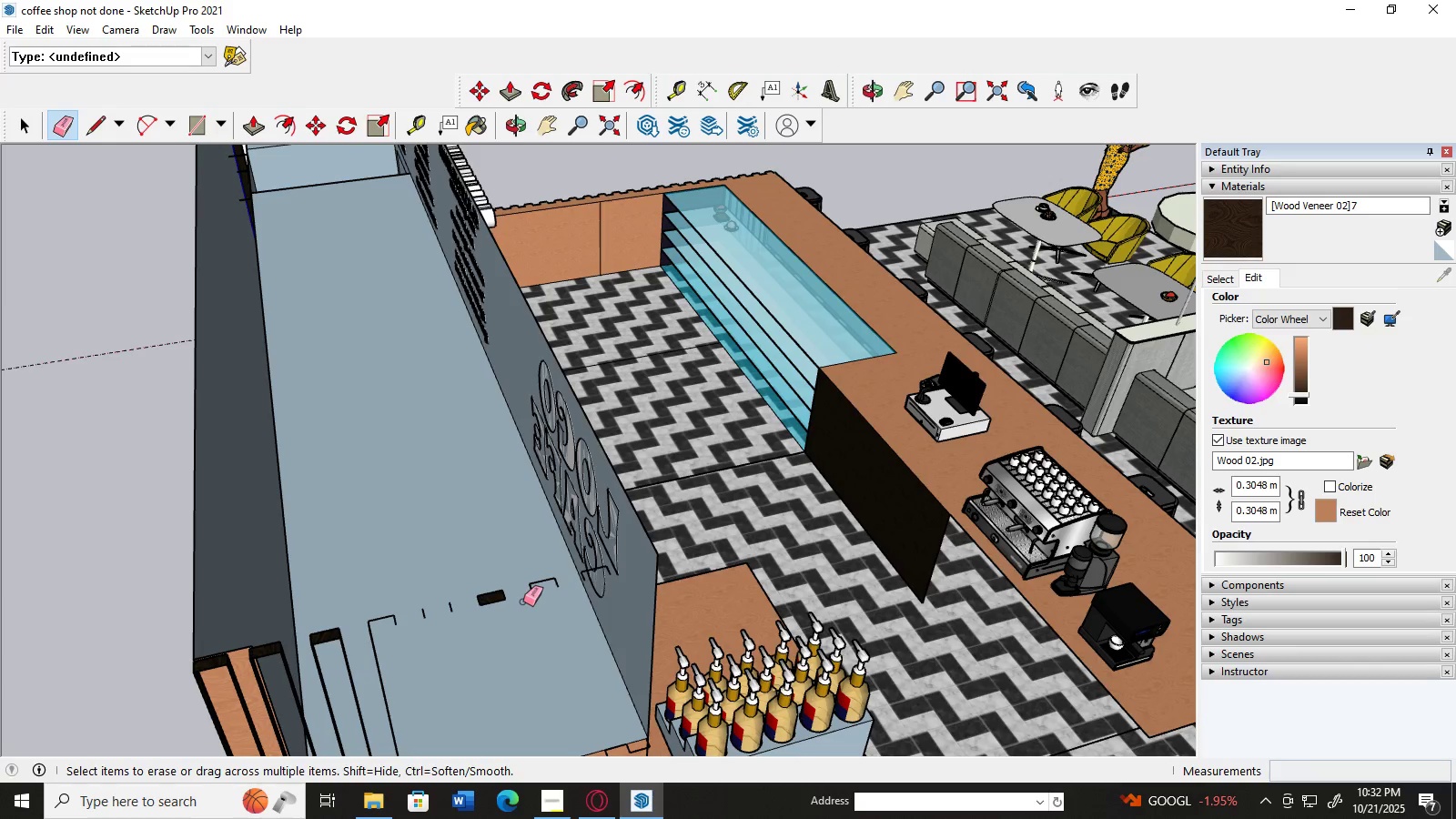 
key(Control+Z)
 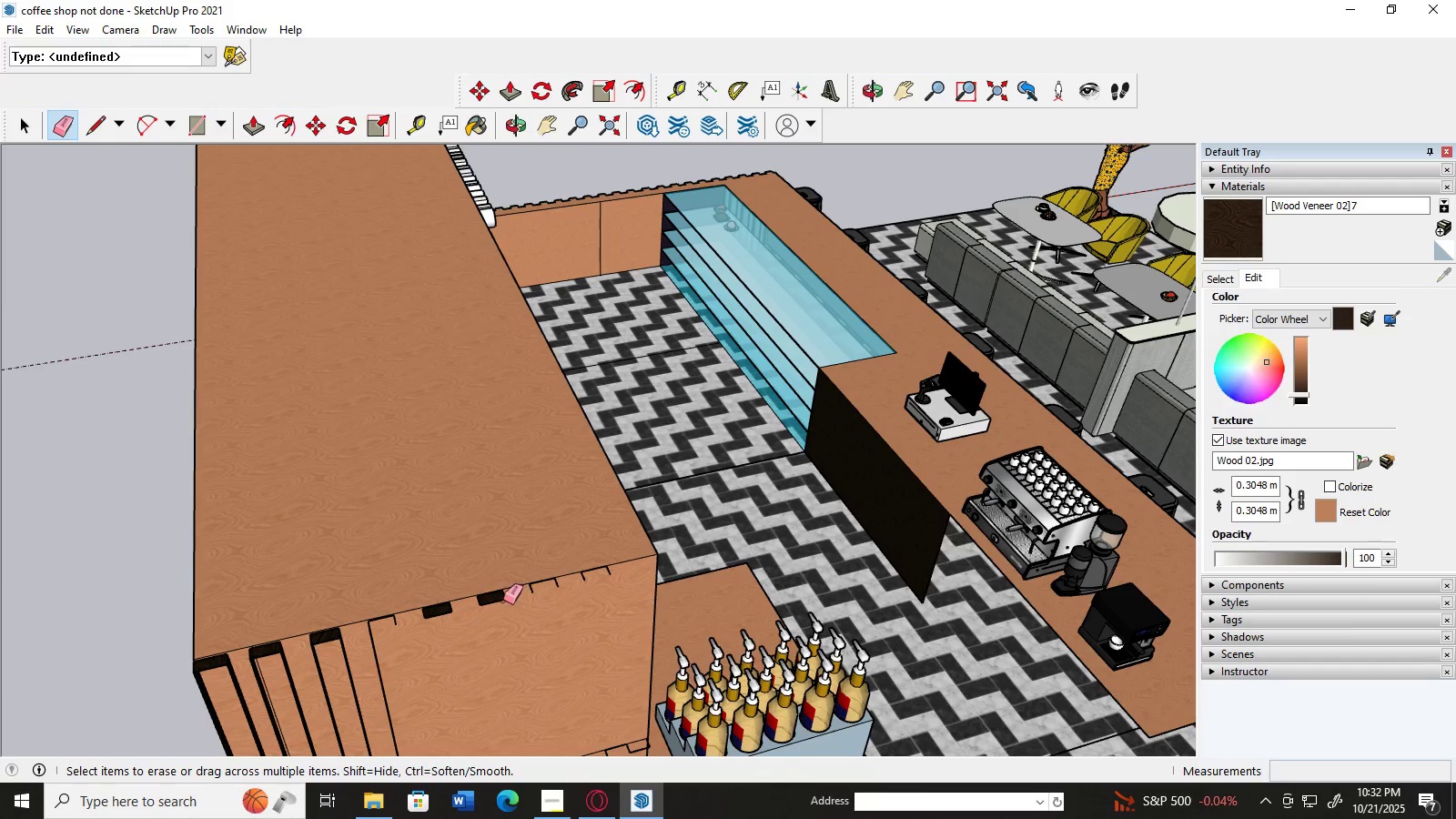 
left_click([500, 596])
 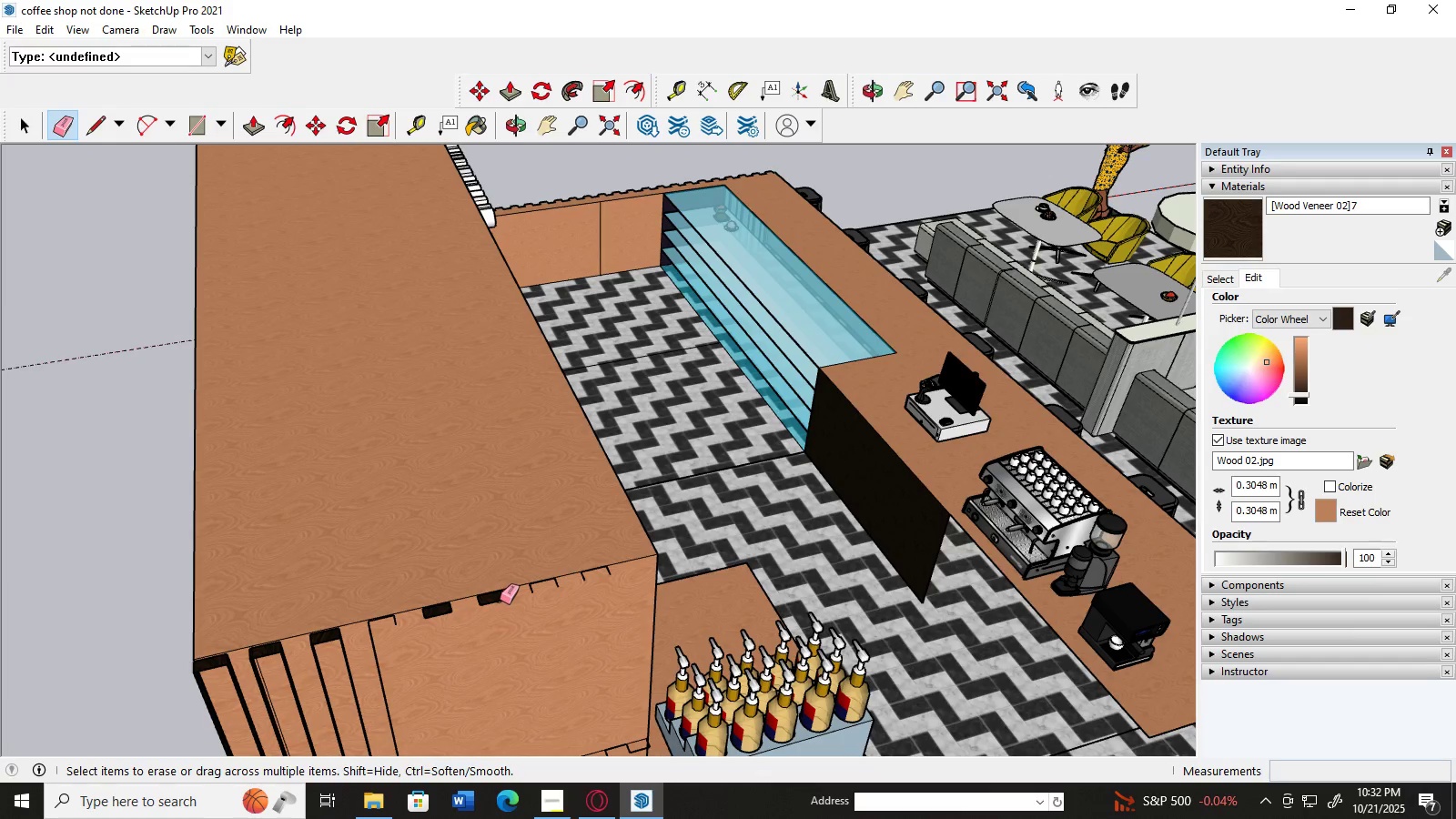 
scroll: coordinate [500, 601], scroll_direction: up, amount: 4.0
 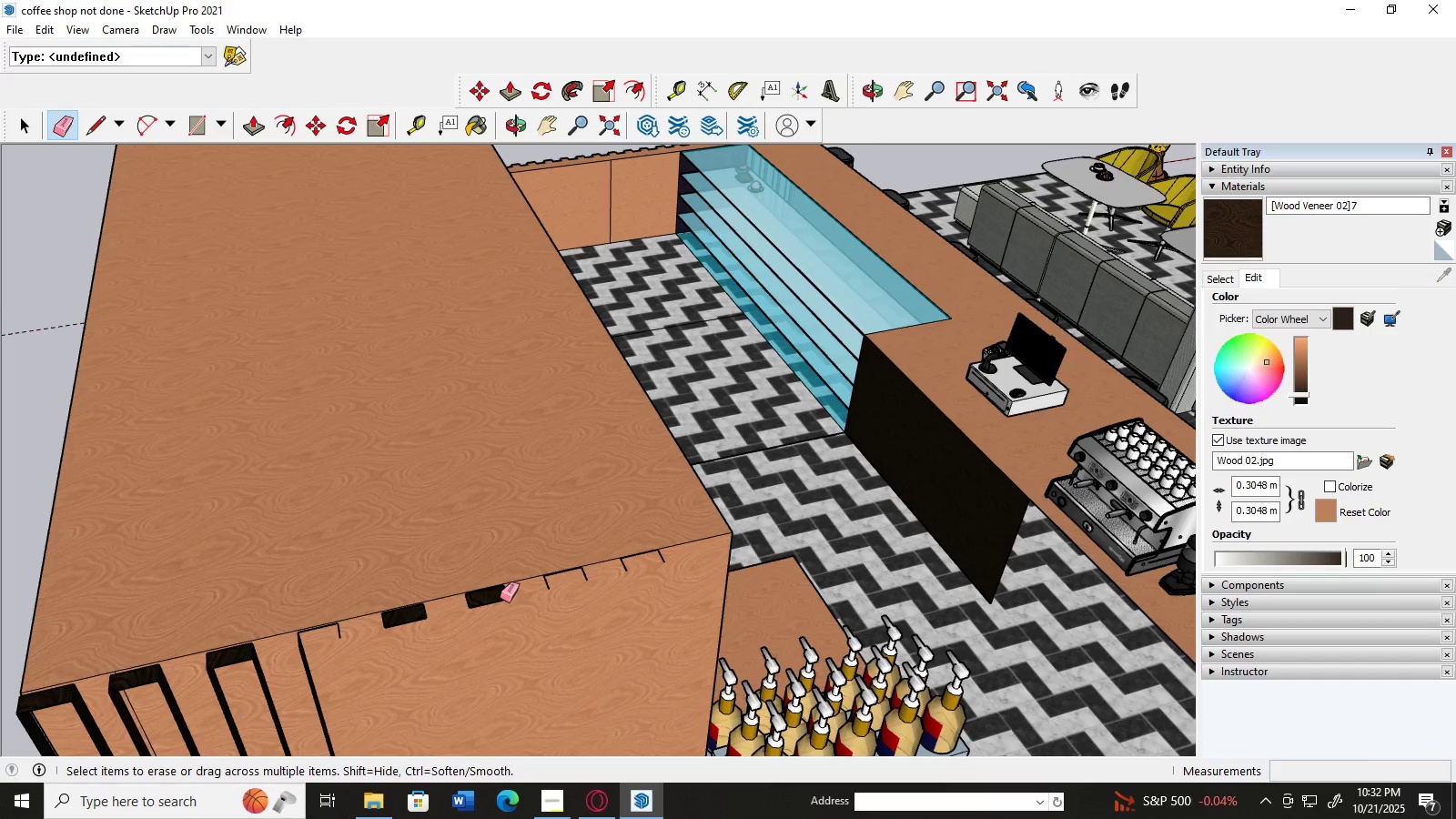 
left_click([500, 598])
 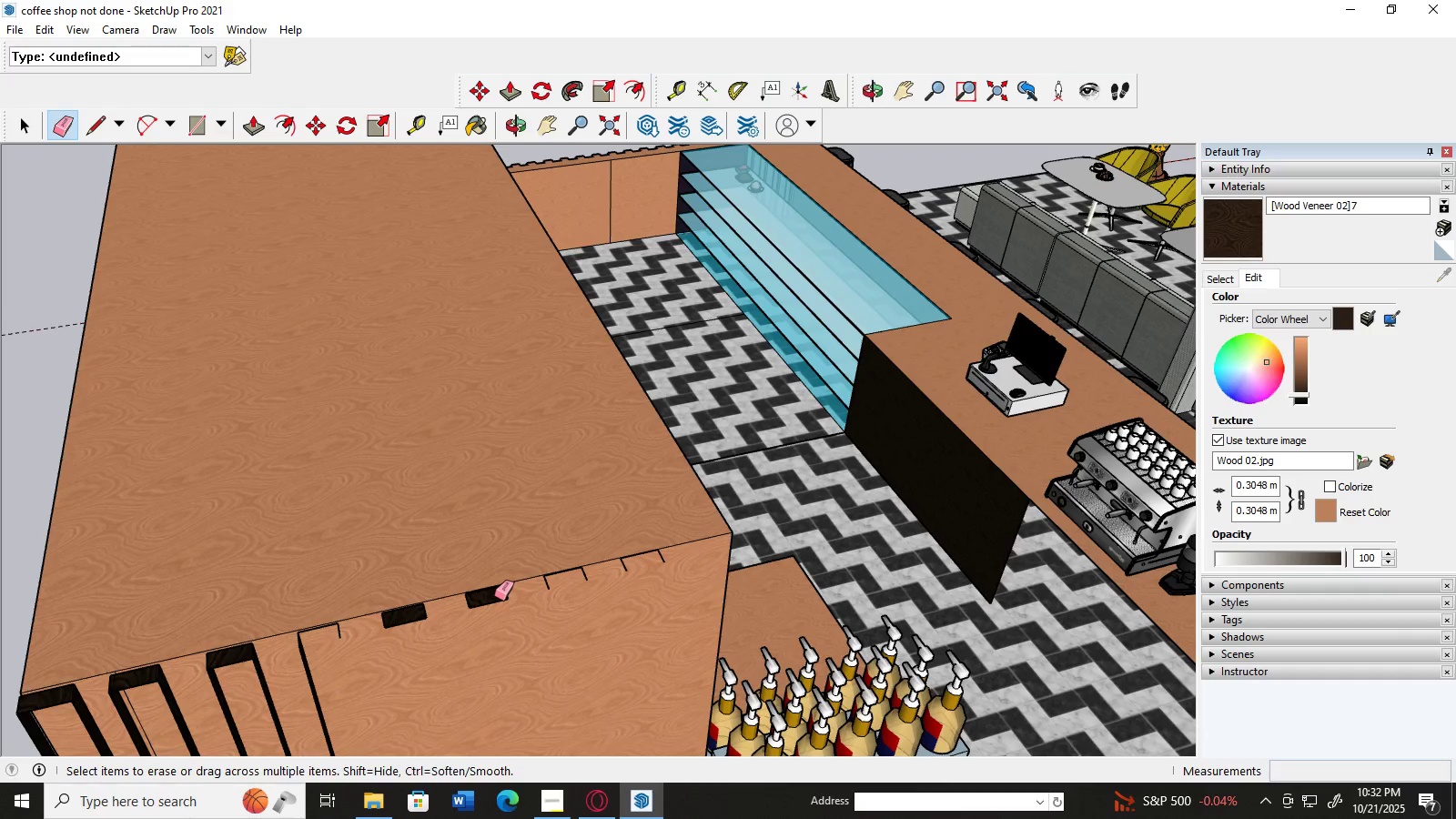 
left_click_drag(start_coordinate=[494, 596], to_coordinate=[517, 597])
 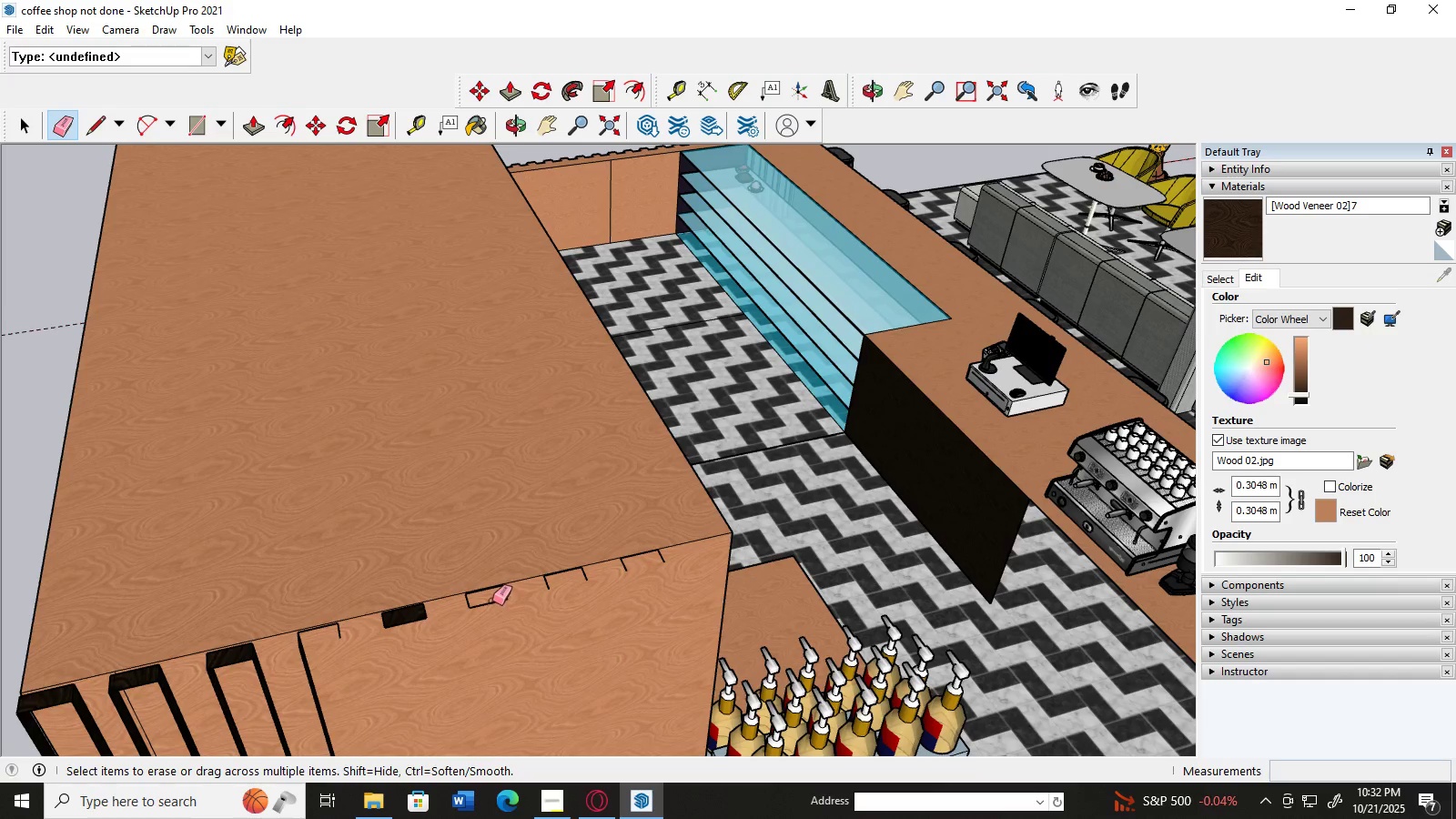 
left_click_drag(start_coordinate=[492, 600], to_coordinate=[505, 616])
 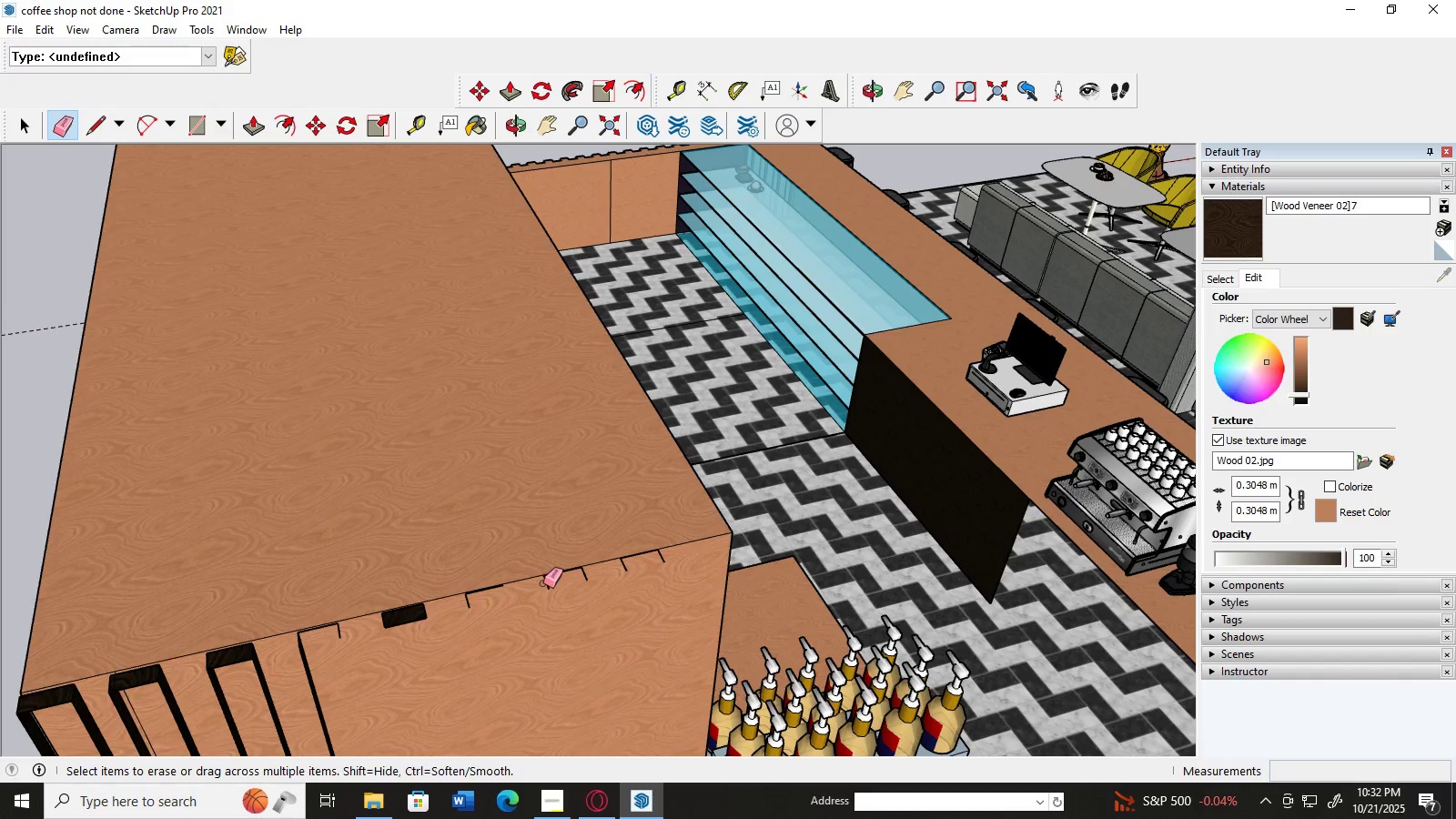 
left_click_drag(start_coordinate=[543, 583], to_coordinate=[559, 589])
 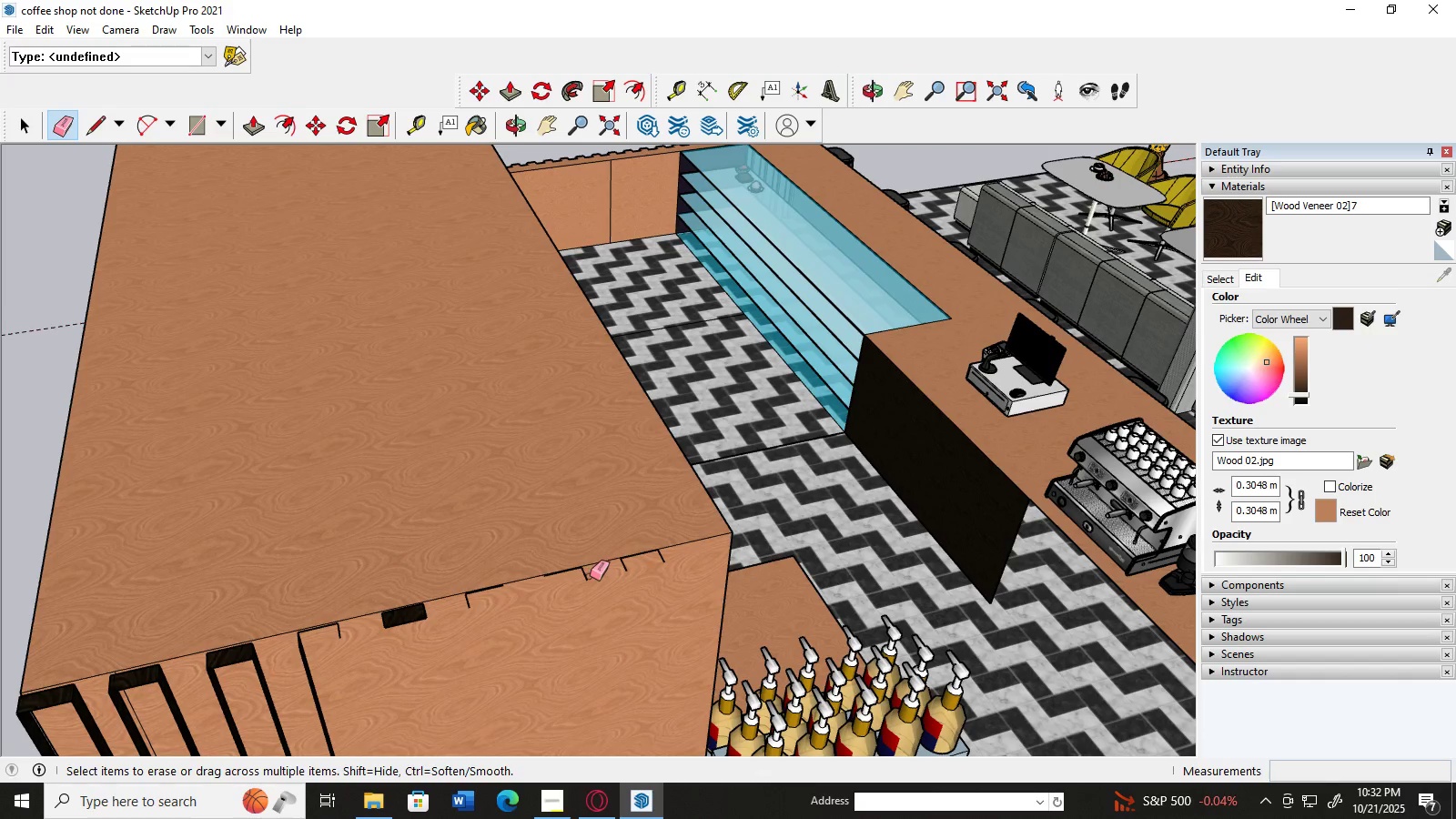 
left_click([590, 577])
 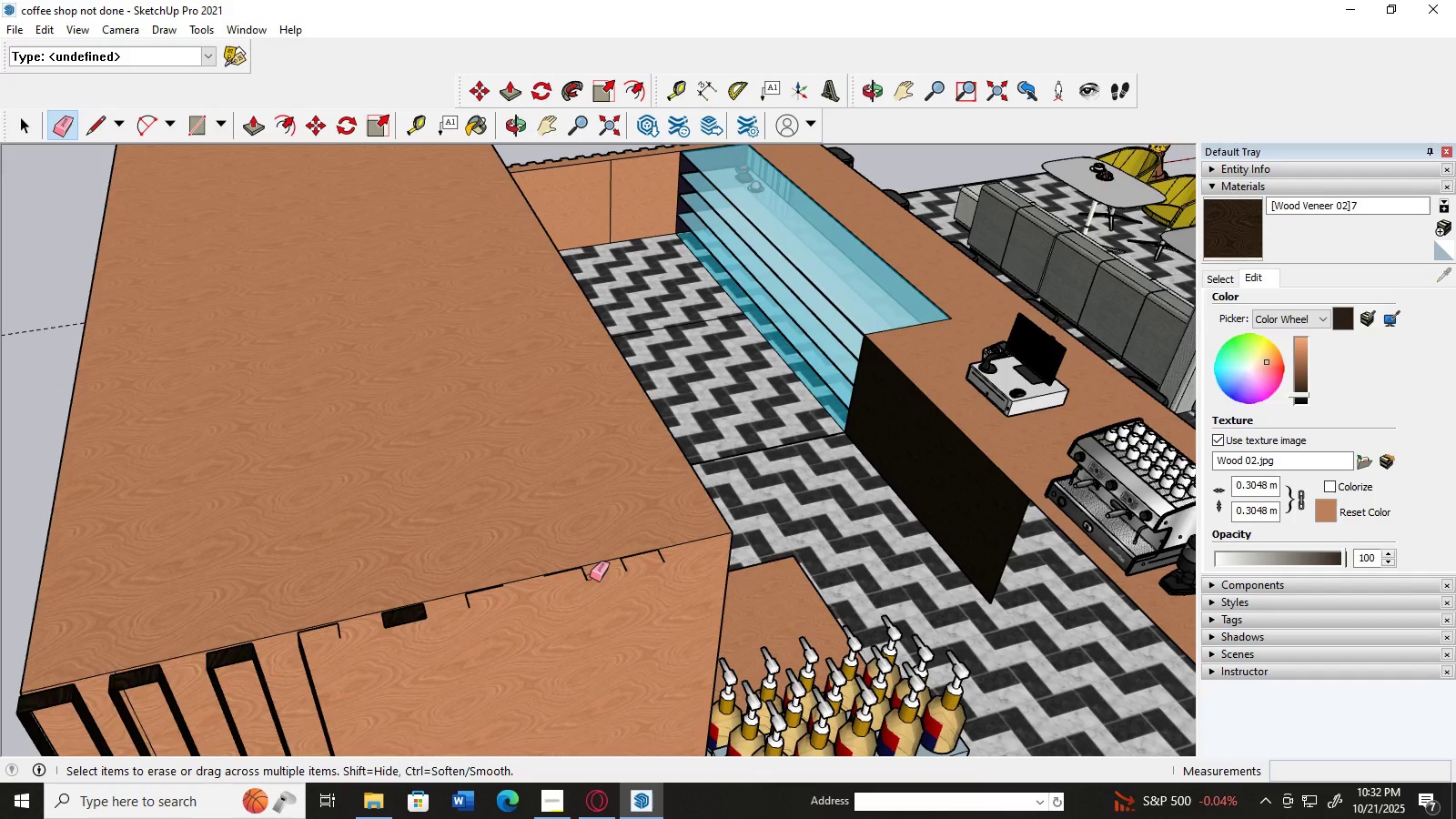 
scroll: coordinate [590, 577], scroll_direction: up, amount: 7.0
 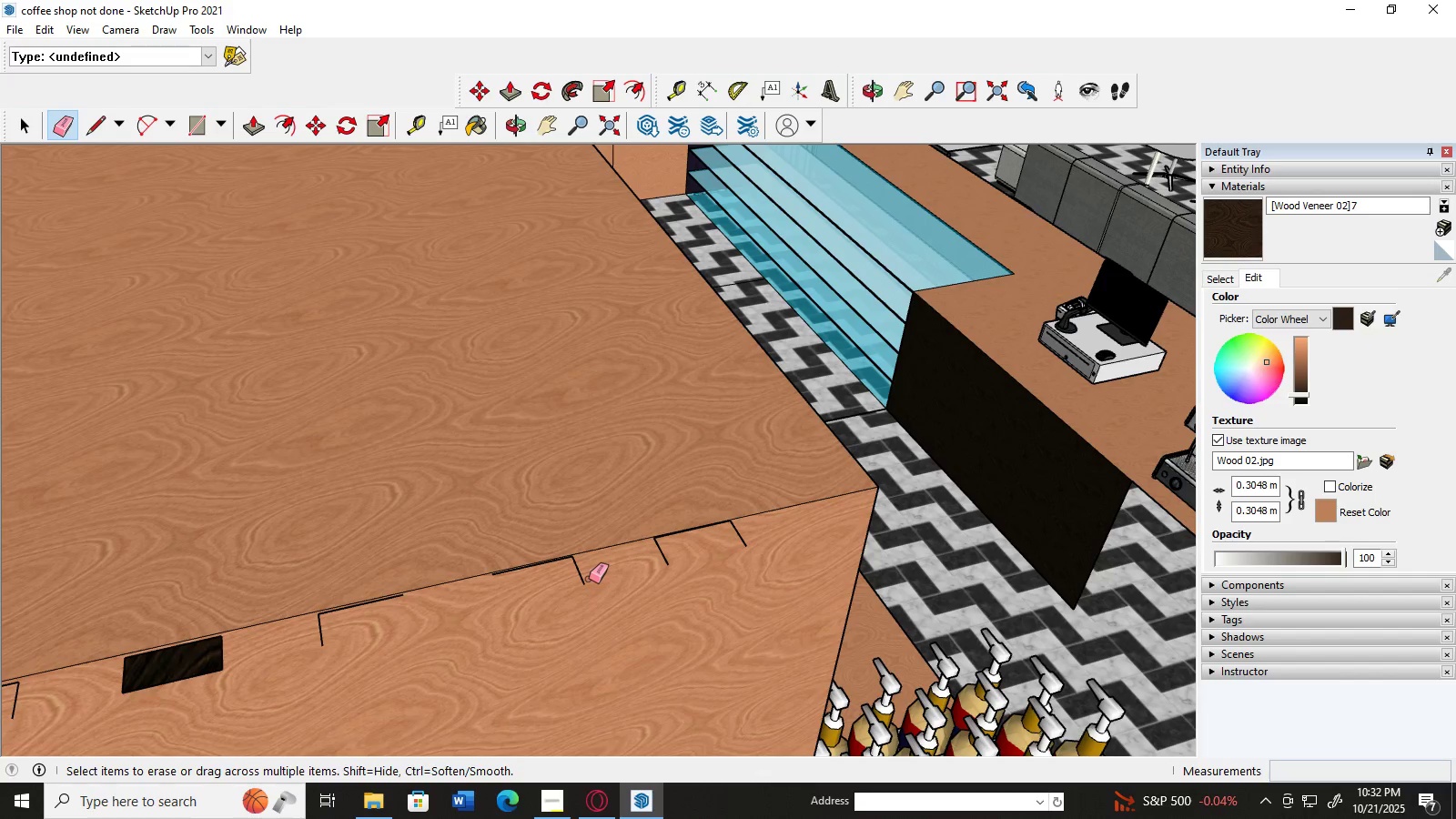 
hold_key(key=AltLeft, duration=0.57)
 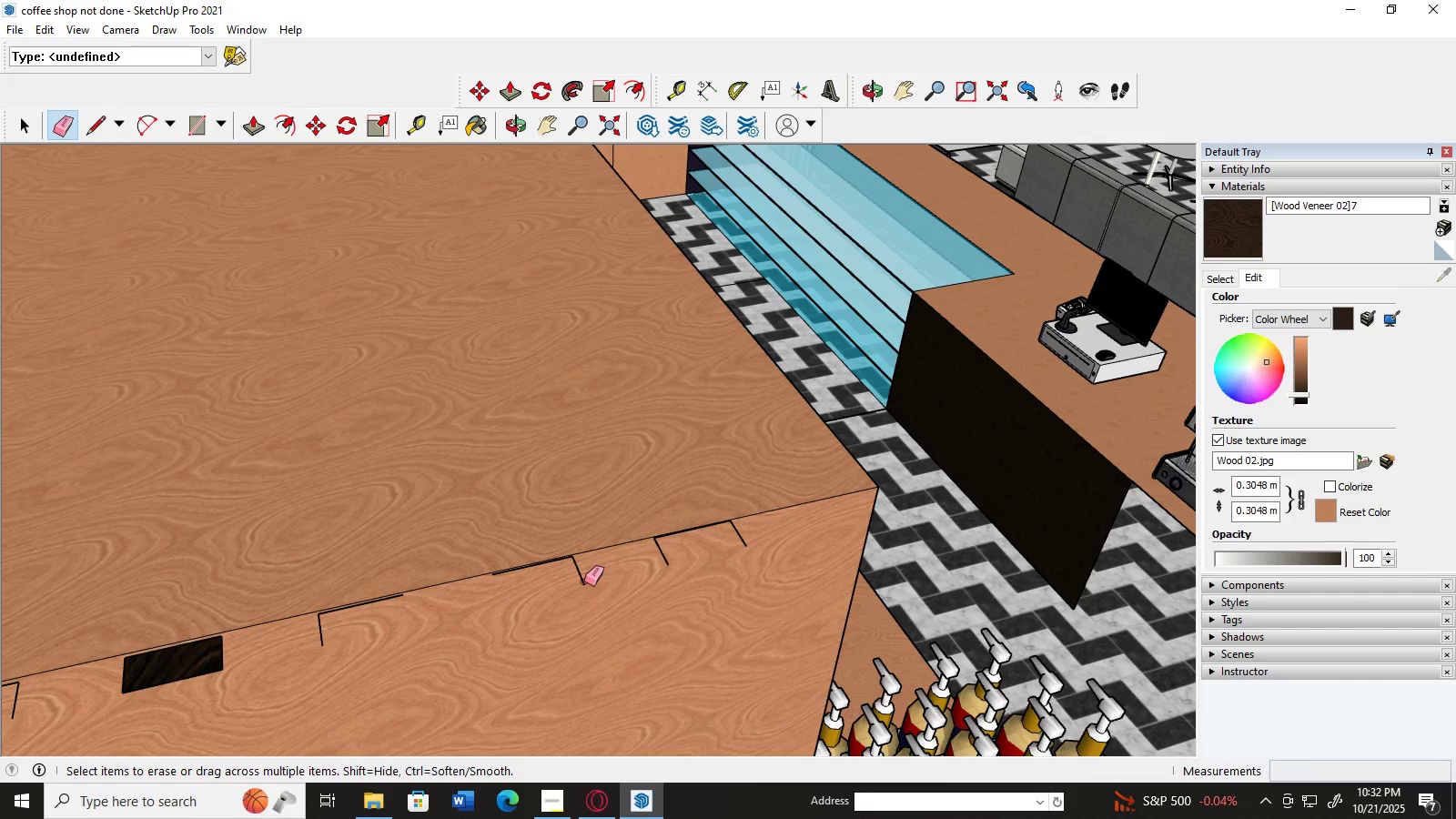 
left_click([584, 581])
 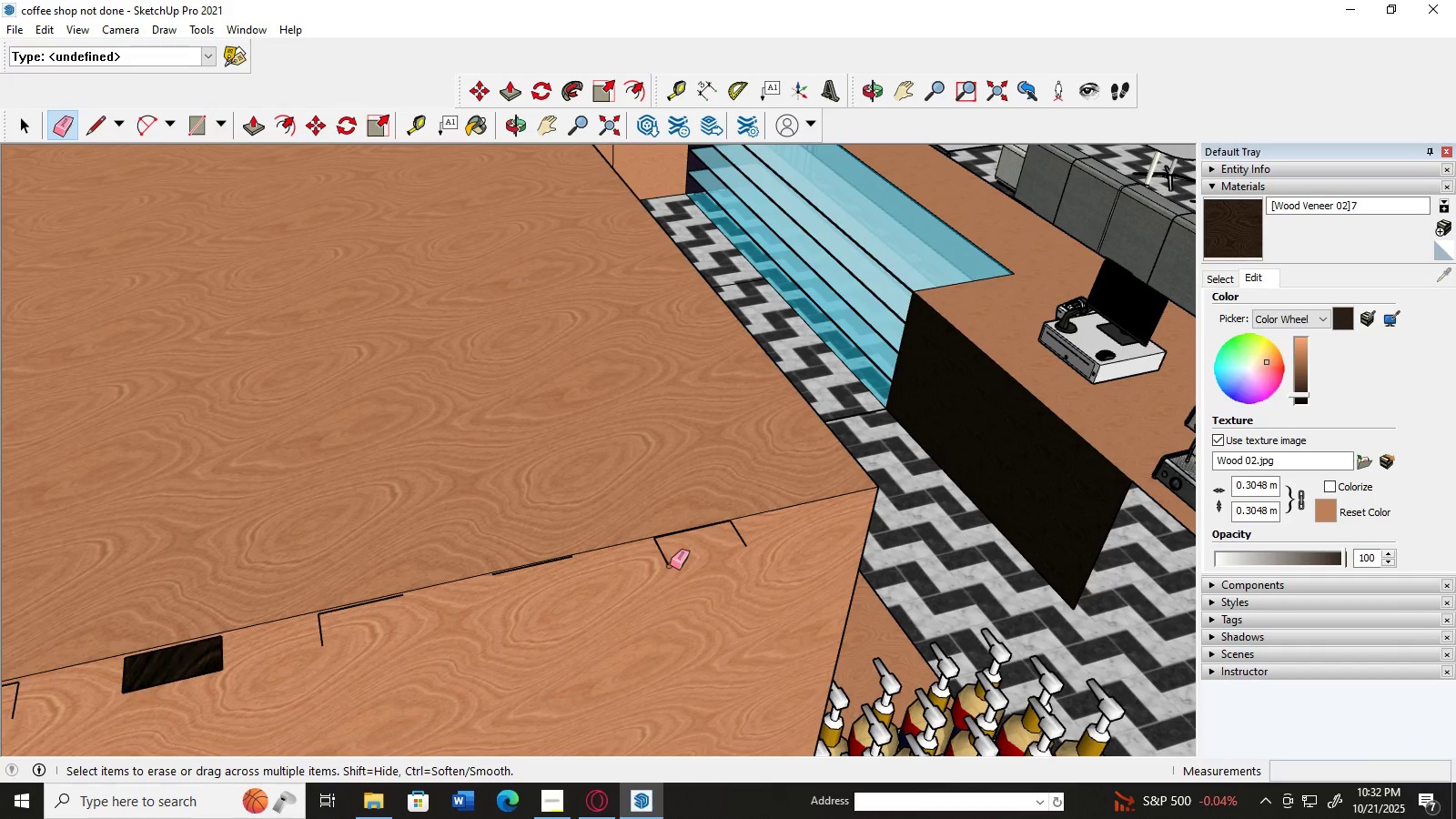 
left_click([670, 563])
 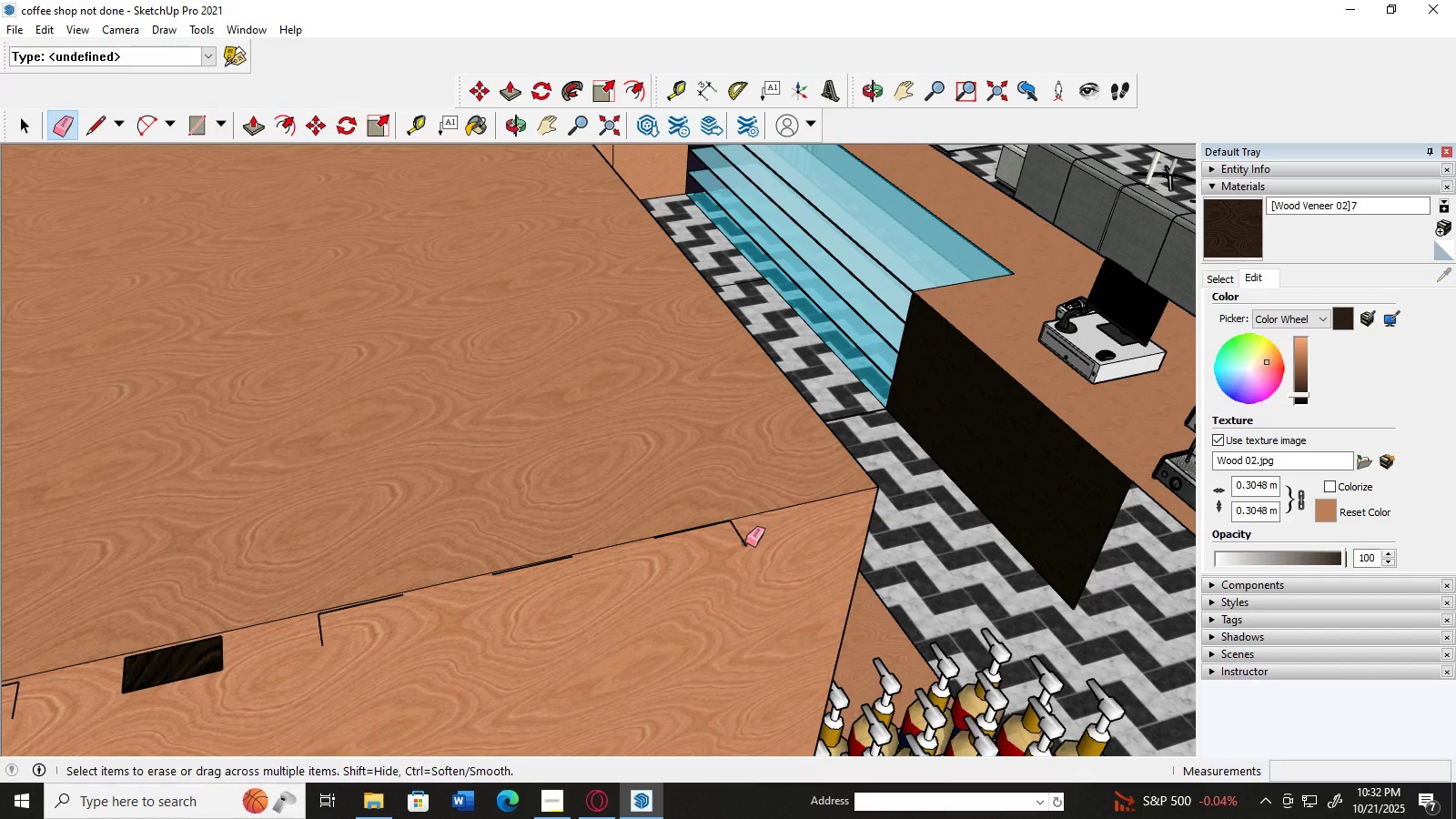 
left_click([745, 542])
 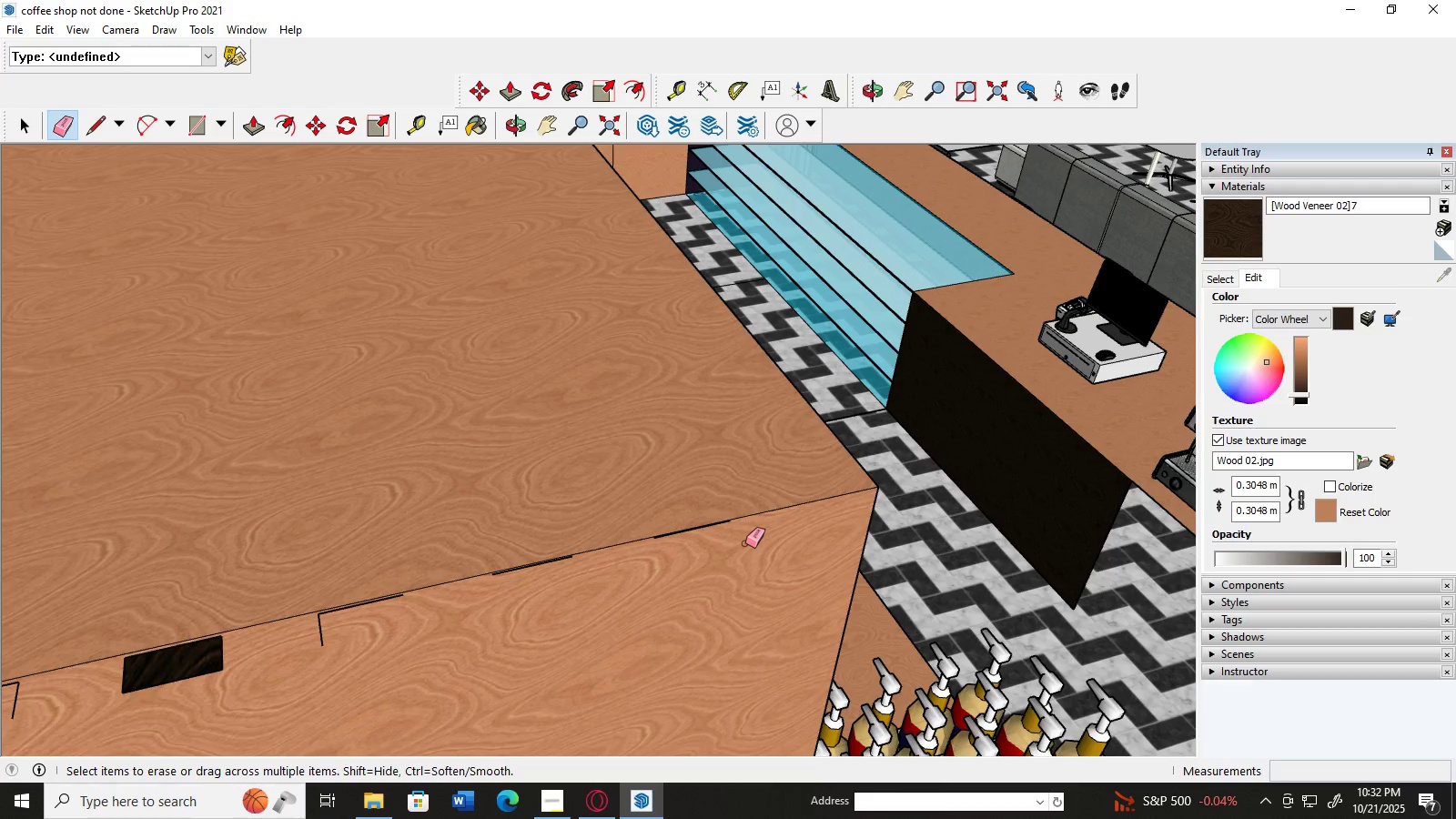 
scroll: coordinate [698, 548], scroll_direction: up, amount: 5.0
 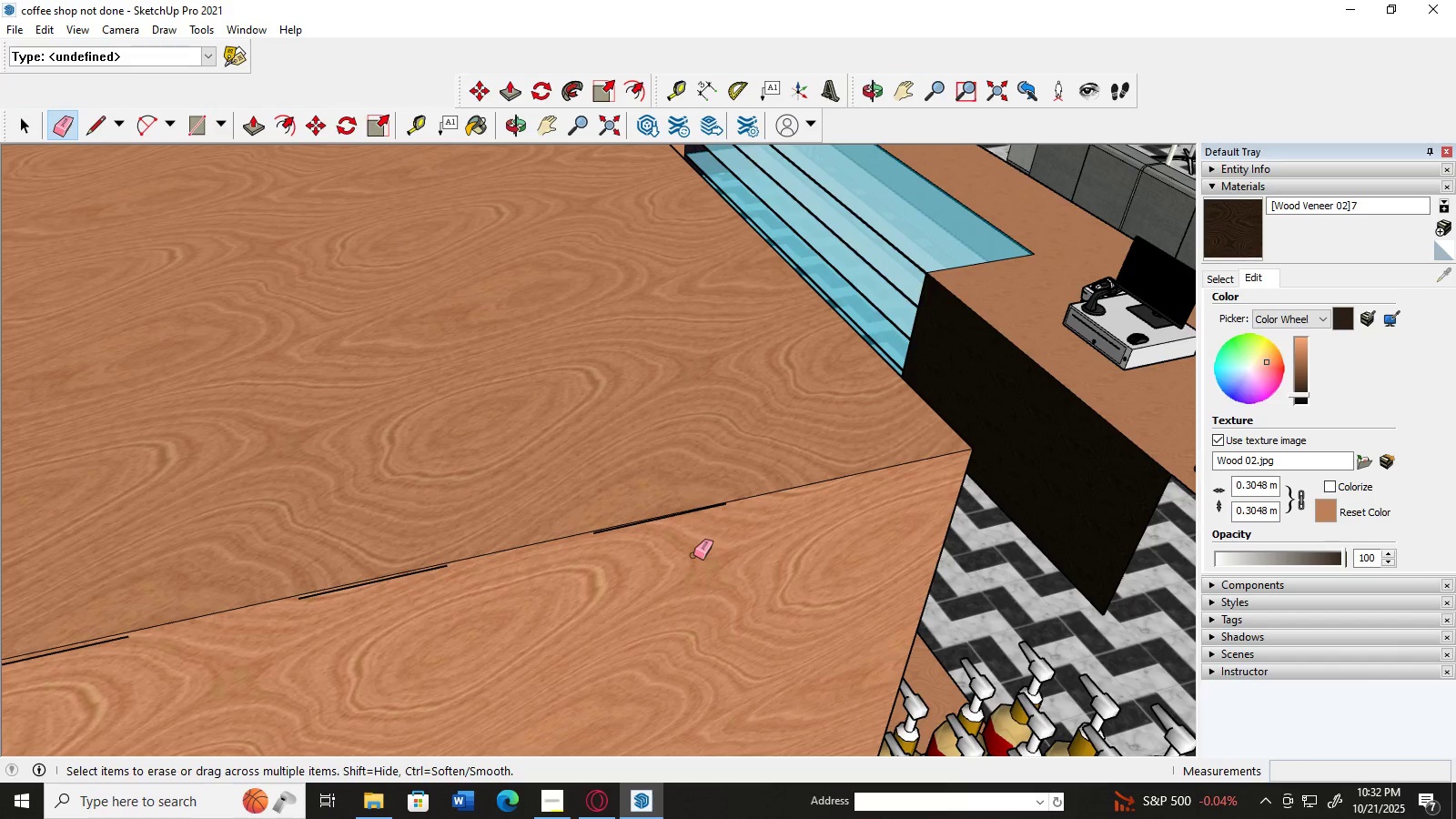 
hold_key(key=AltLeft, duration=0.48)
 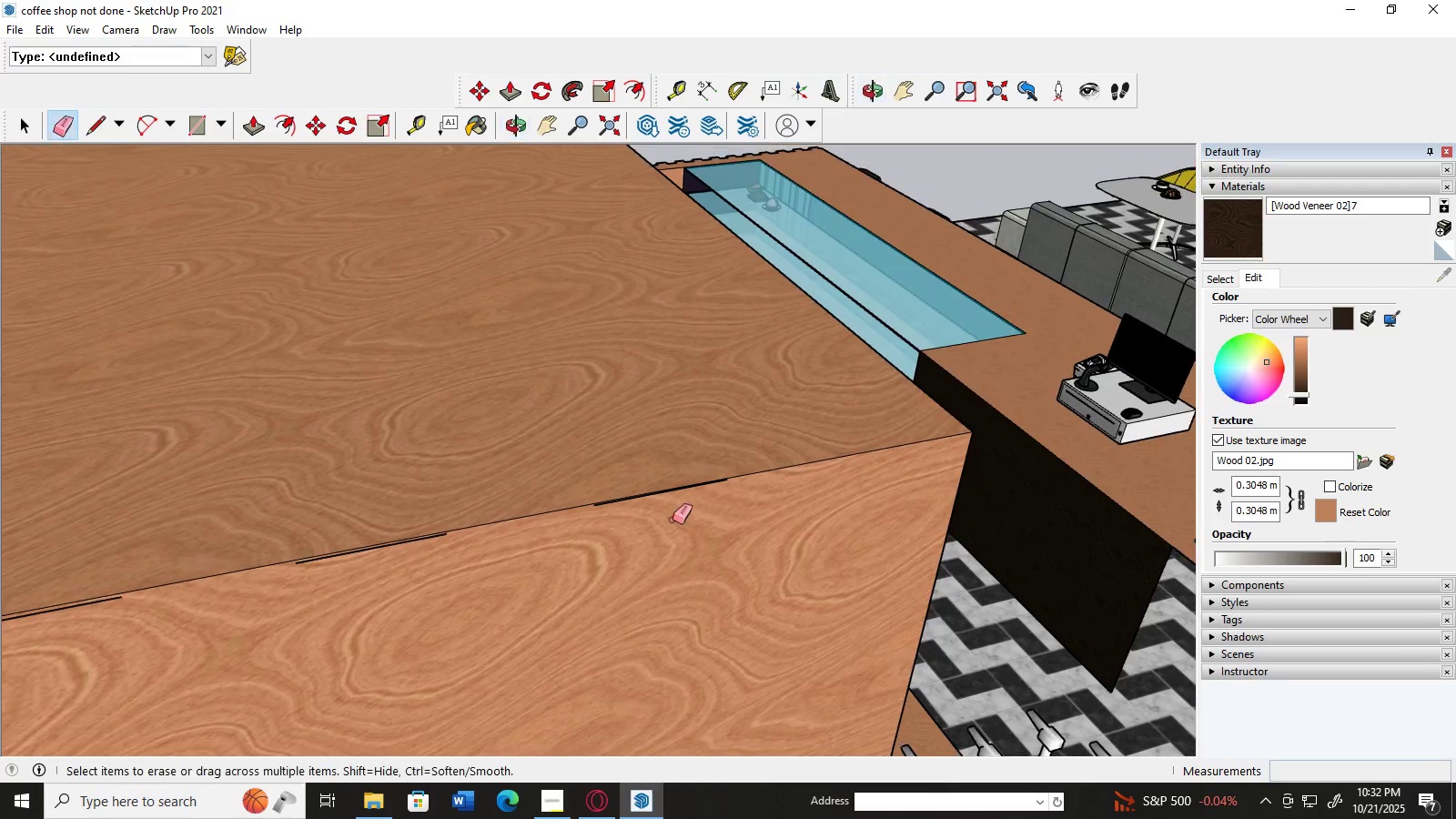 
scroll: coordinate [585, 501], scroll_direction: up, amount: 6.0
 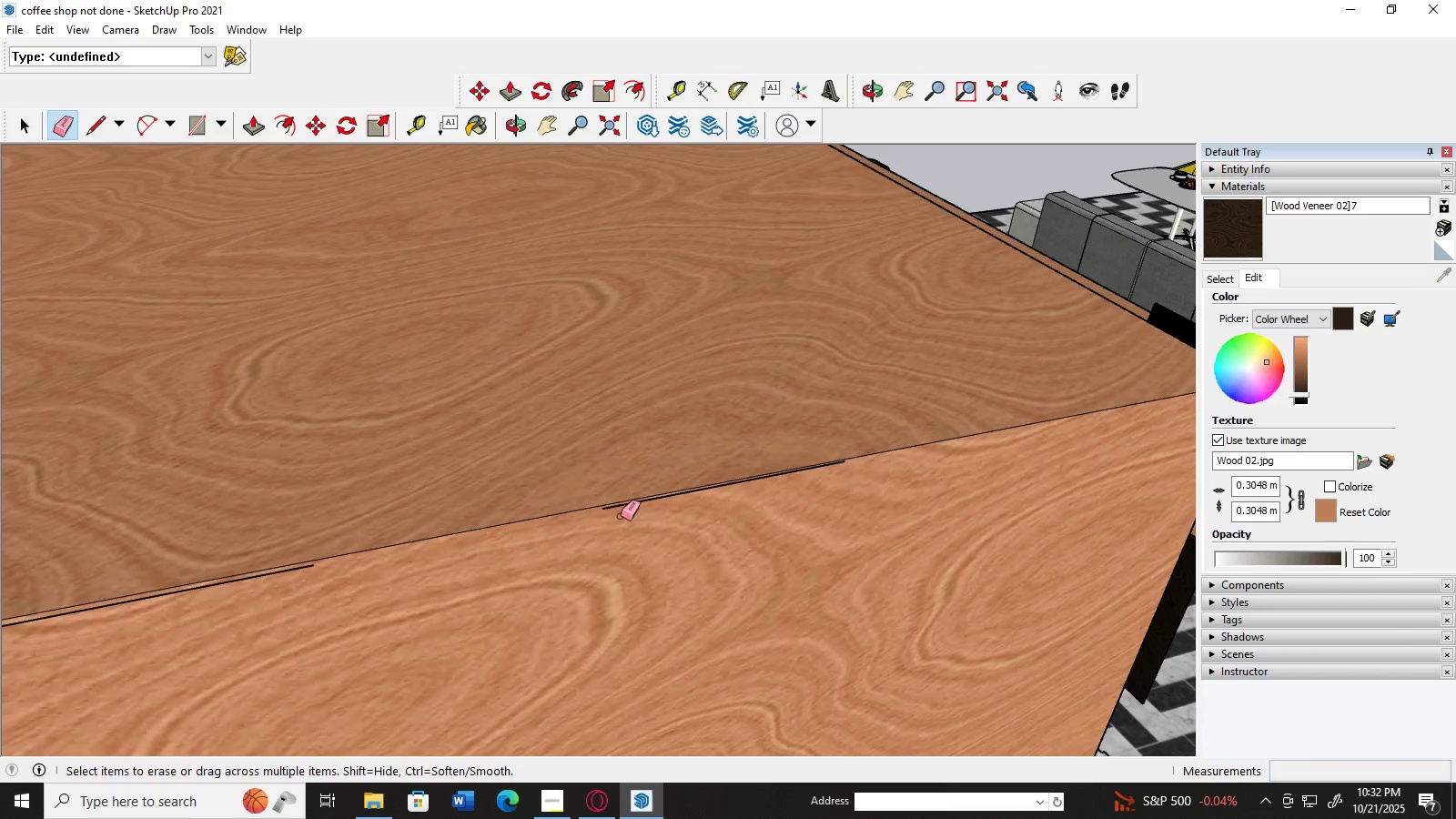 
hold_key(key=AltLeft, duration=0.56)
 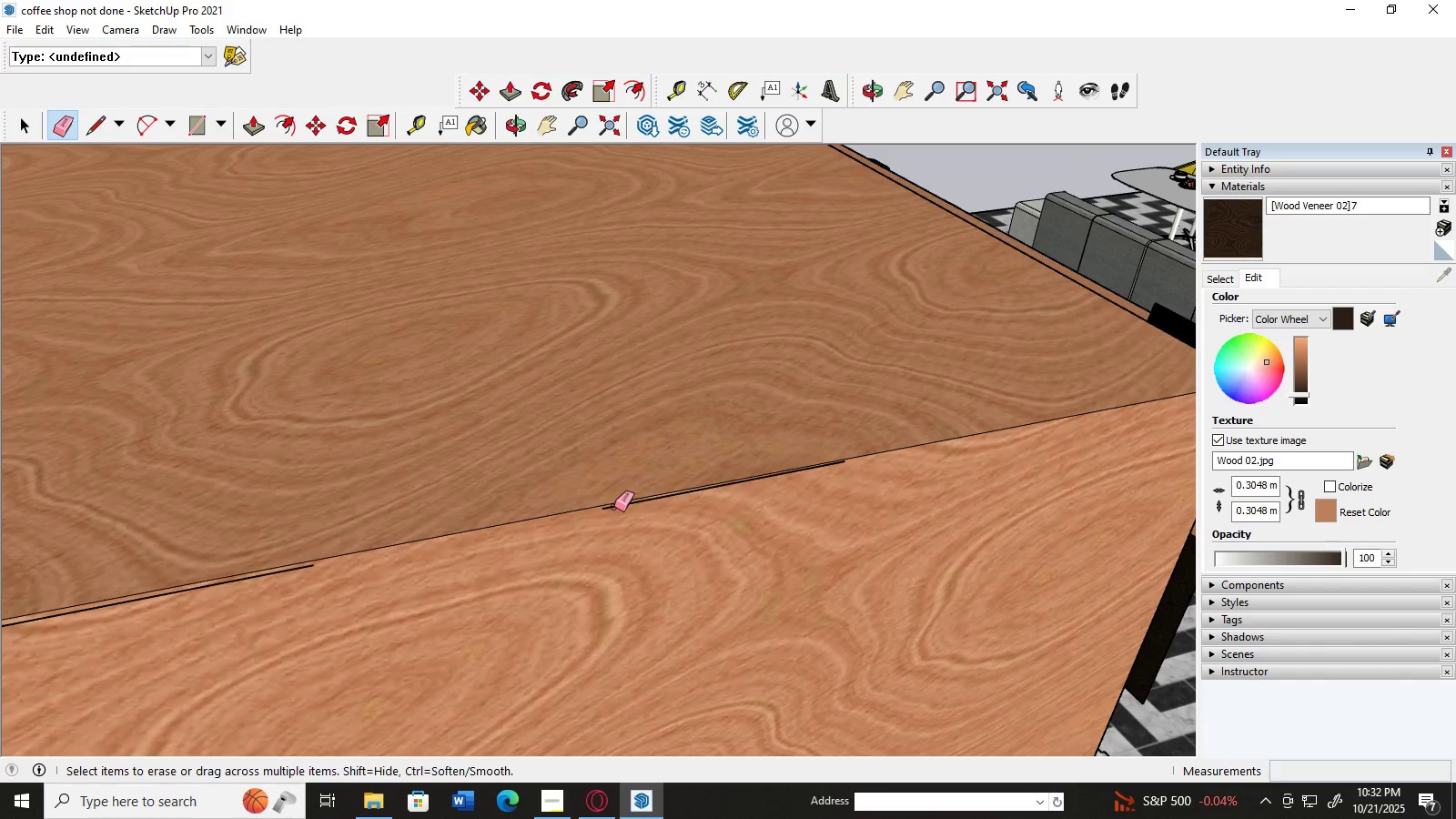 
left_click([614, 509])
 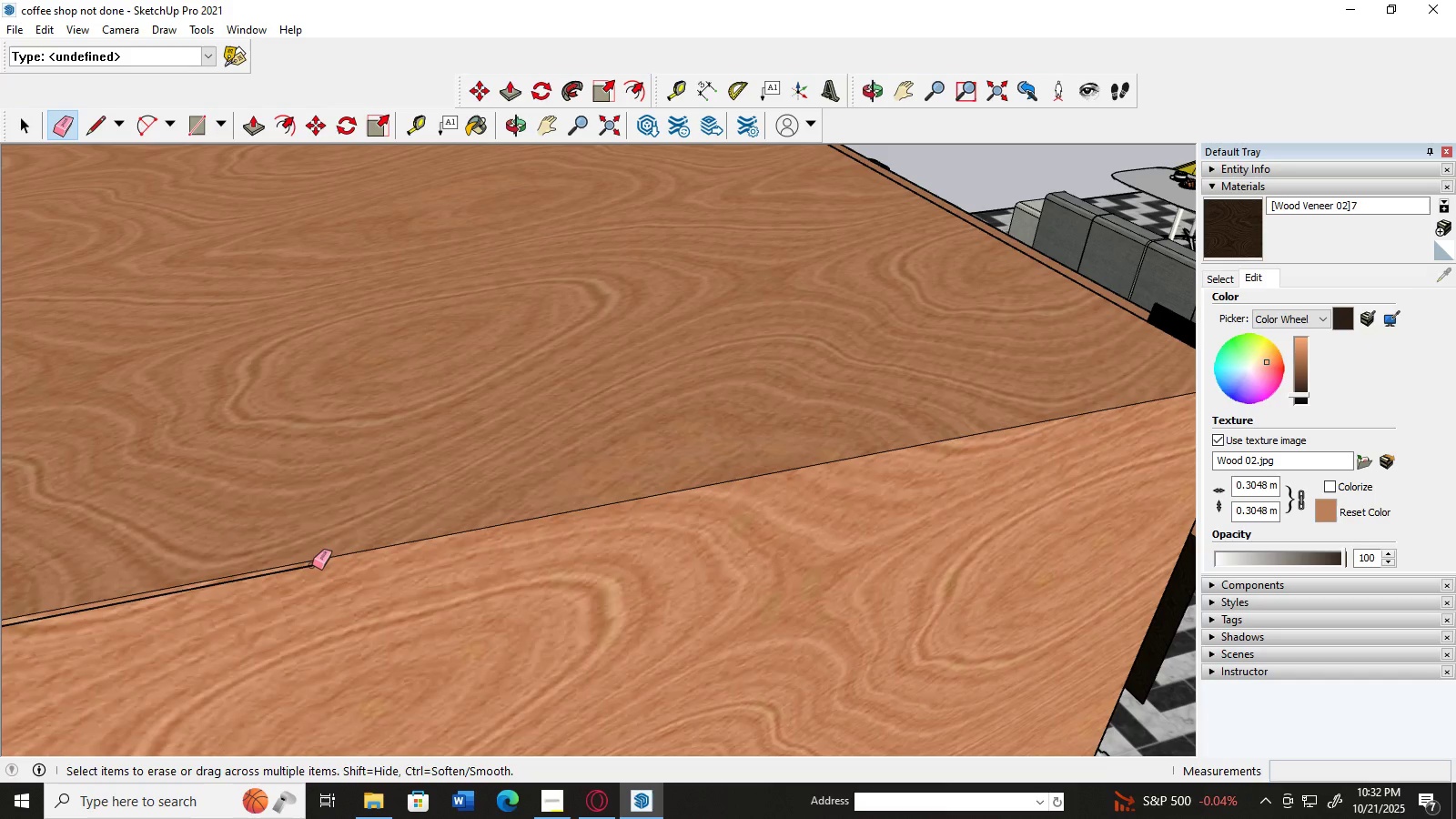 
left_click([313, 566])
 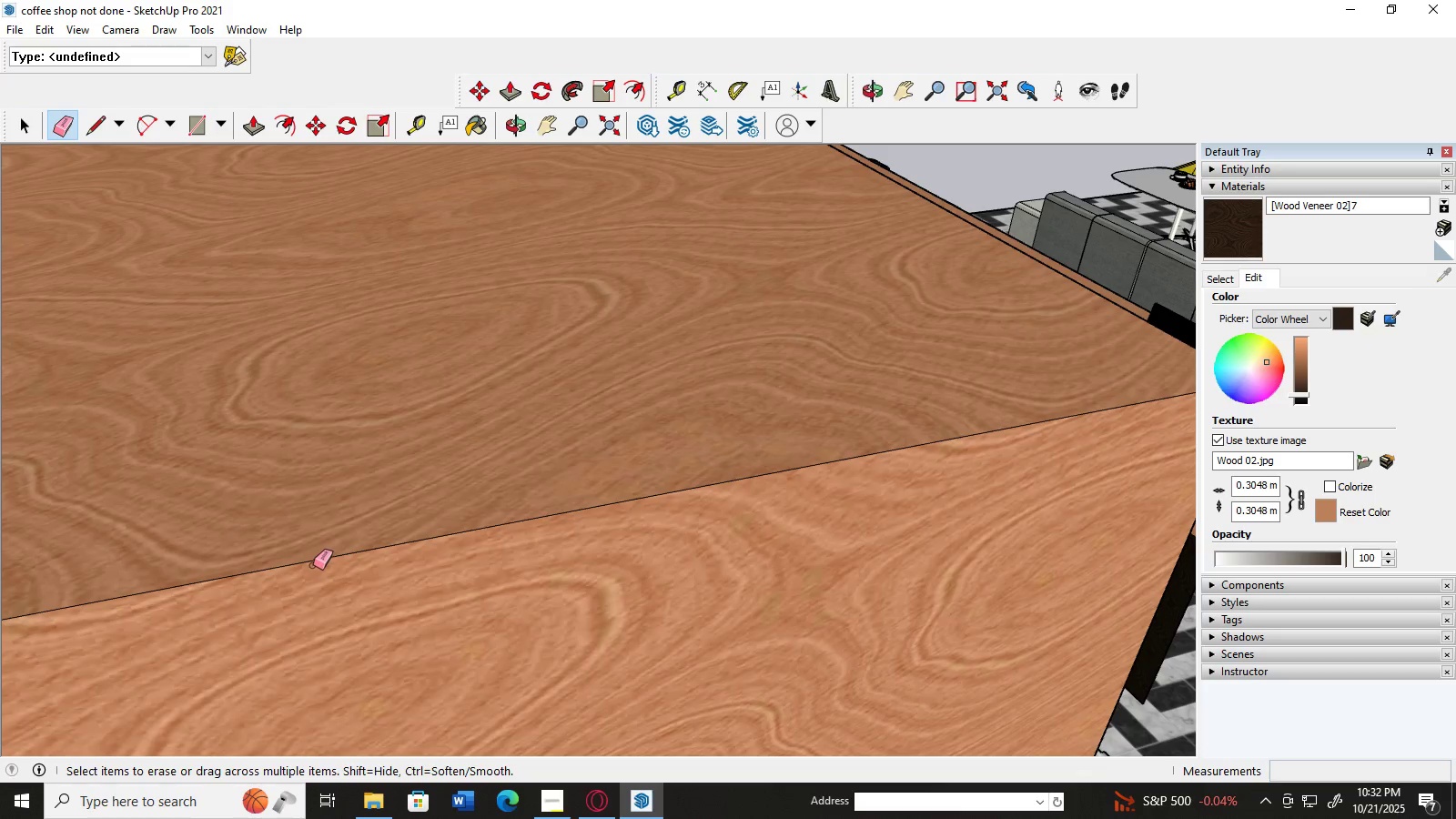 
hold_key(key=AltLeft, duration=0.47)
scroll: coordinate [313, 565], scroll_direction: down, amount: 4.0
 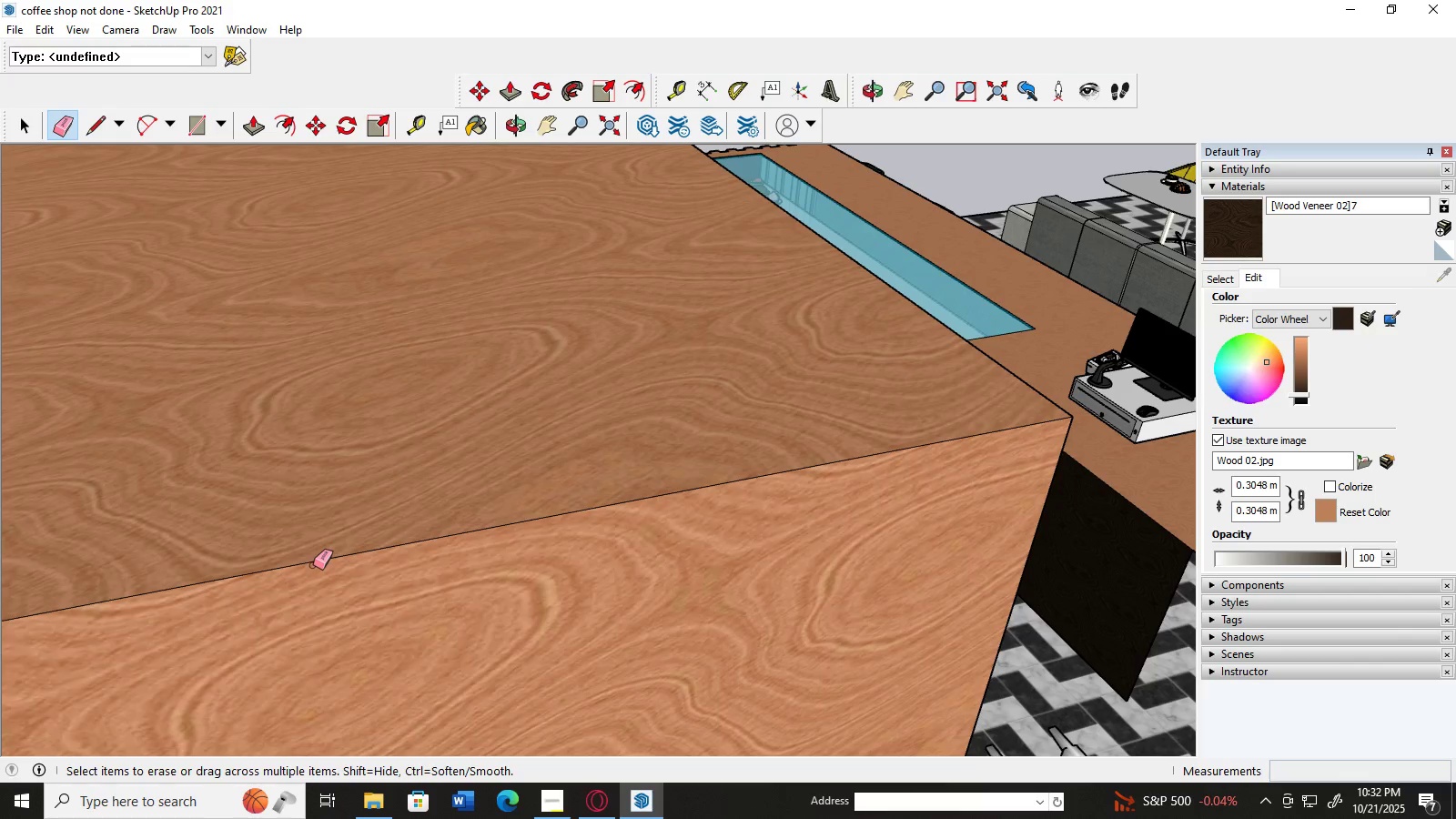 
key(H)
 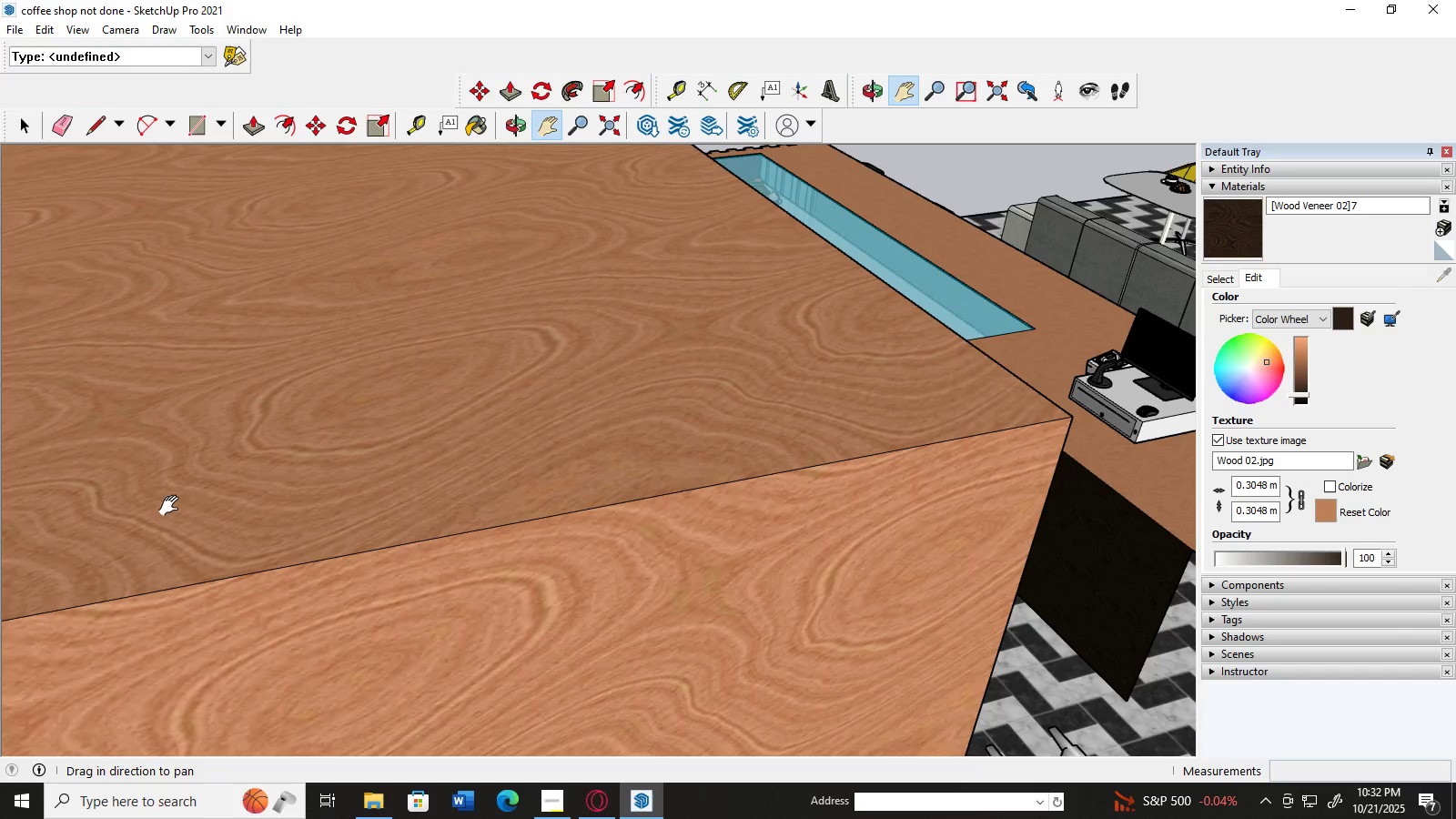 
left_click_drag(start_coordinate=[173, 503], to_coordinate=[632, 356])
 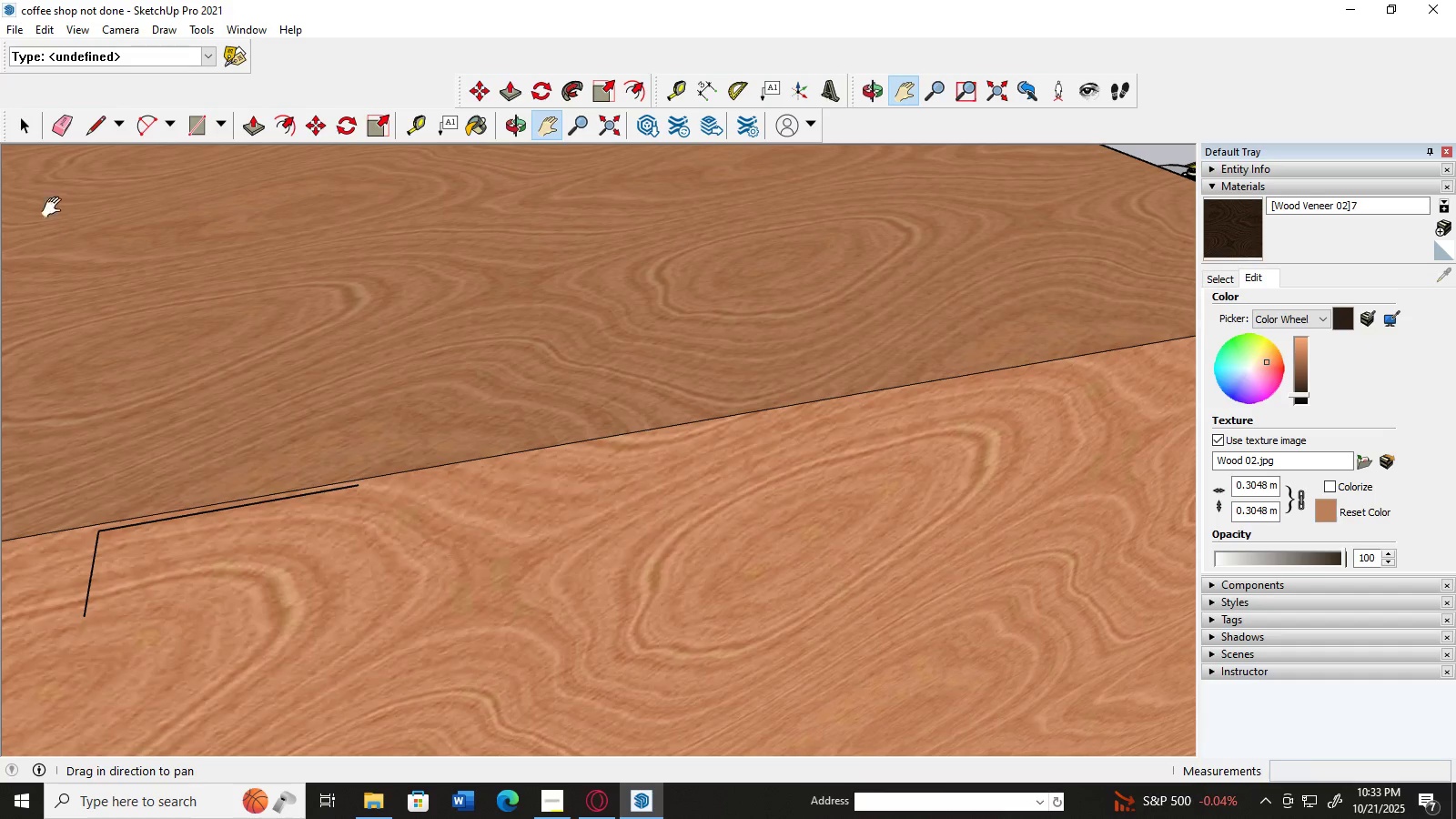 
left_click([63, 135])
 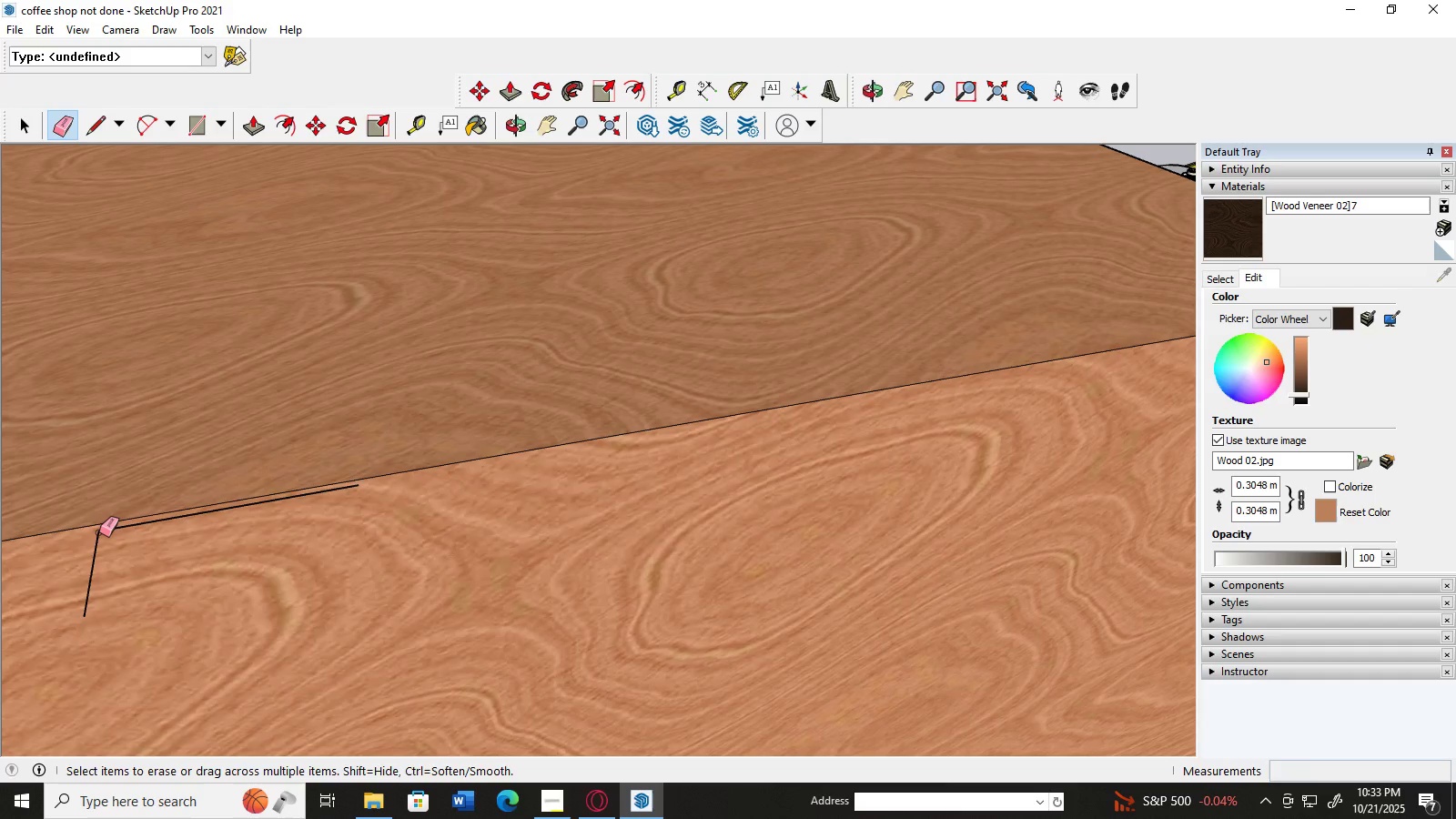 
left_click([99, 532])
 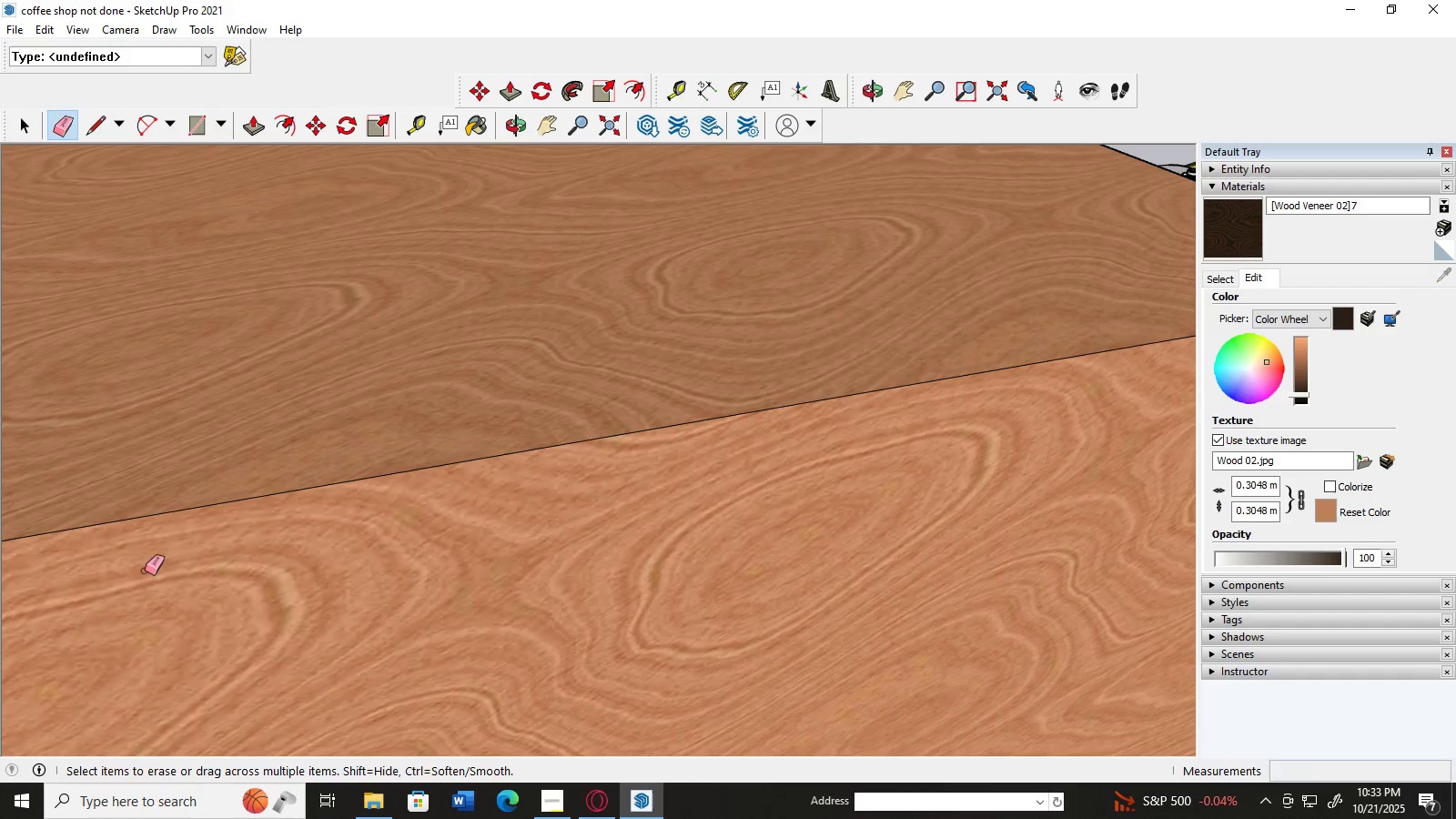 
scroll: coordinate [160, 569], scroll_direction: down, amount: 5.0
 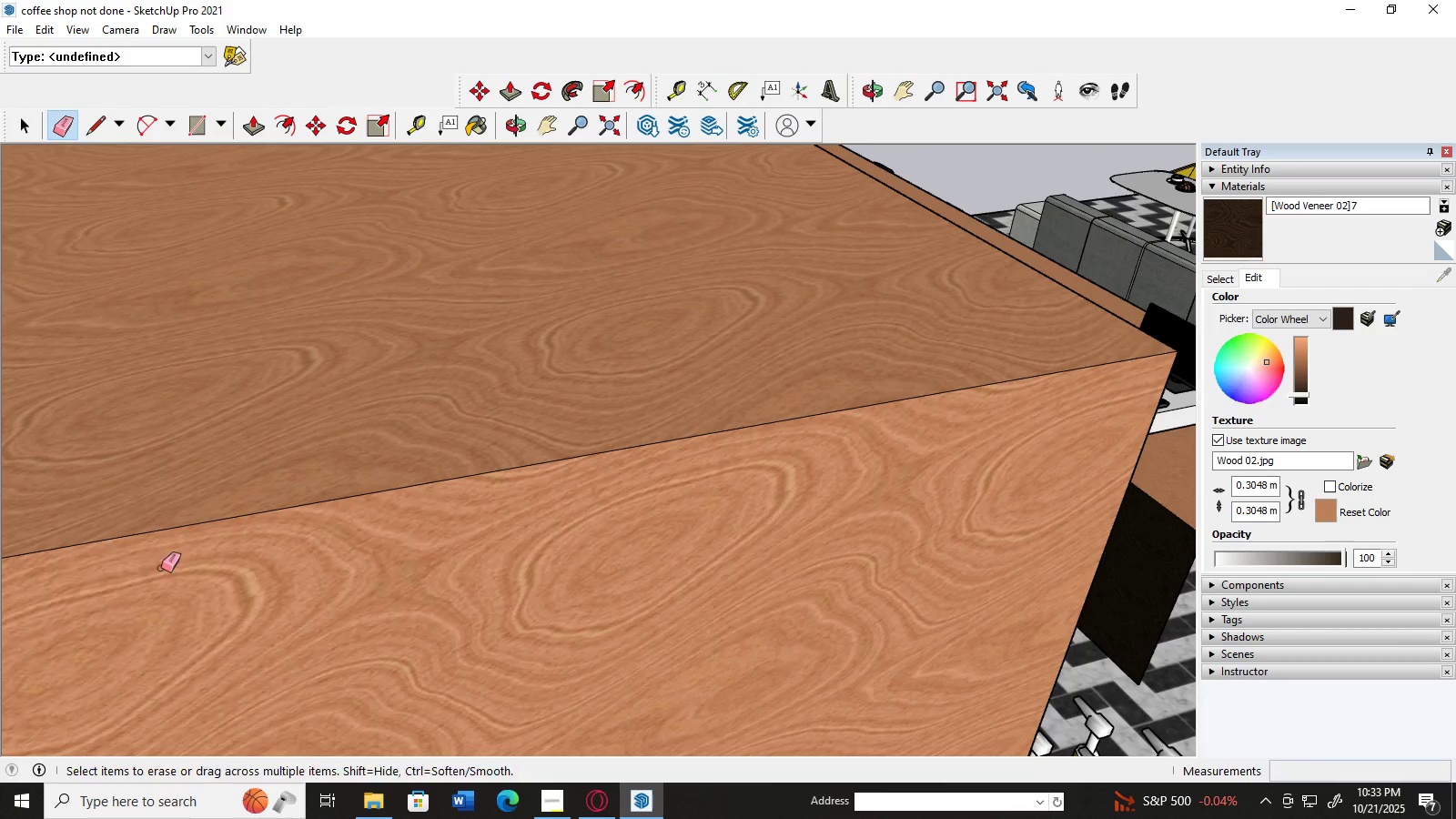 
key(H)
 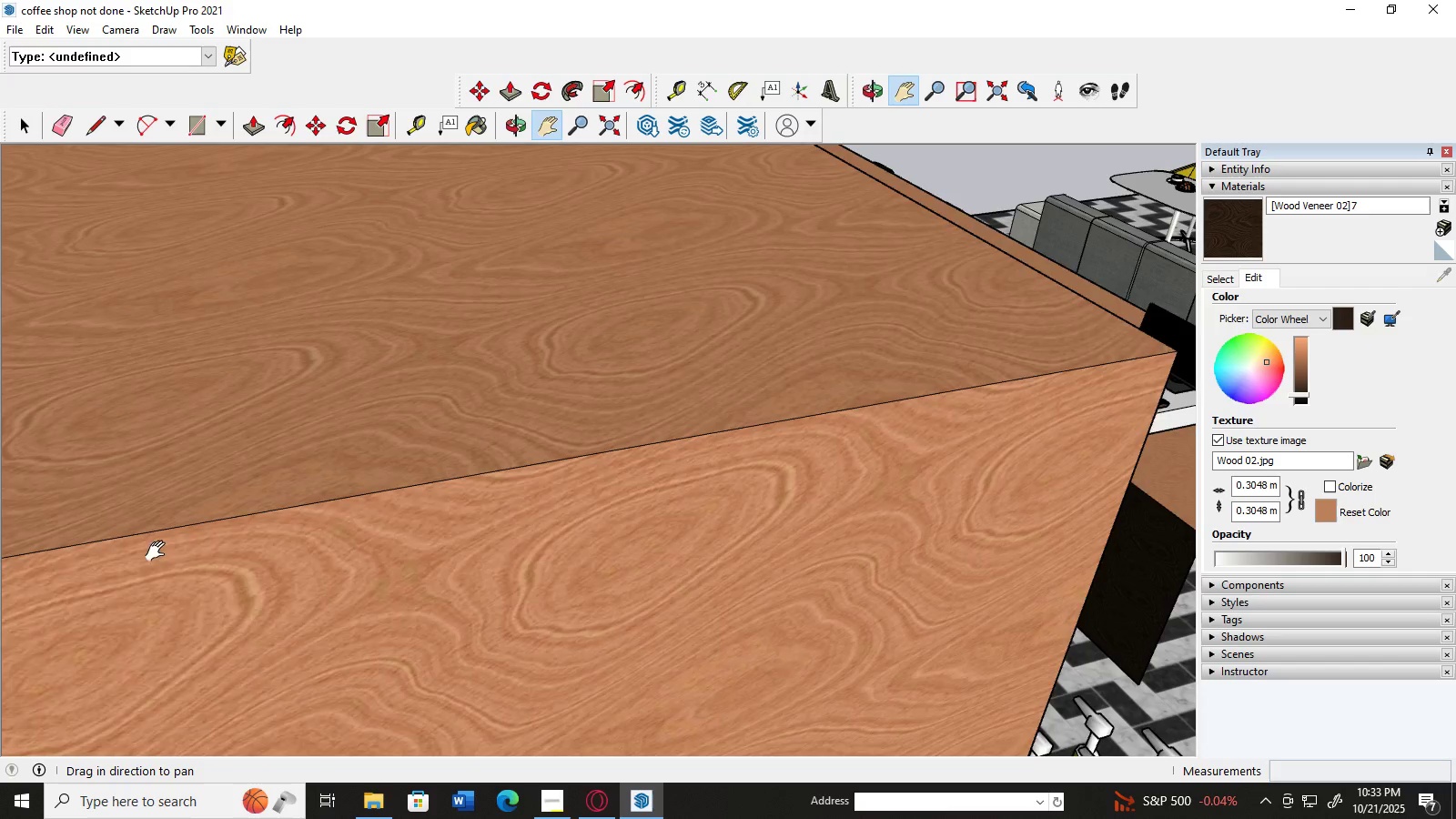 
left_click_drag(start_coordinate=[138, 559], to_coordinate=[673, 440])
 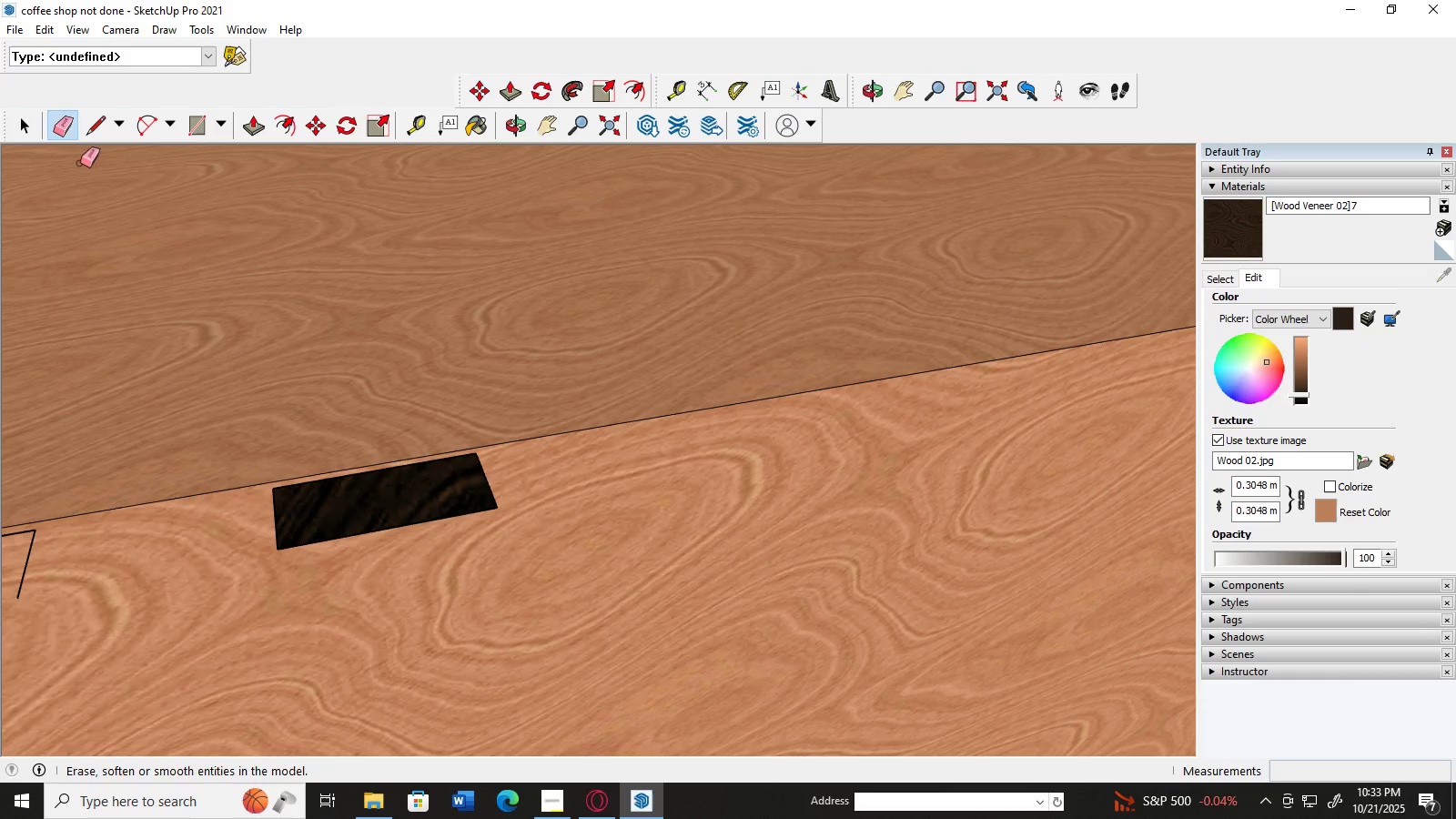 
left_click_drag(start_coordinate=[295, 517], to_coordinate=[326, 551])
 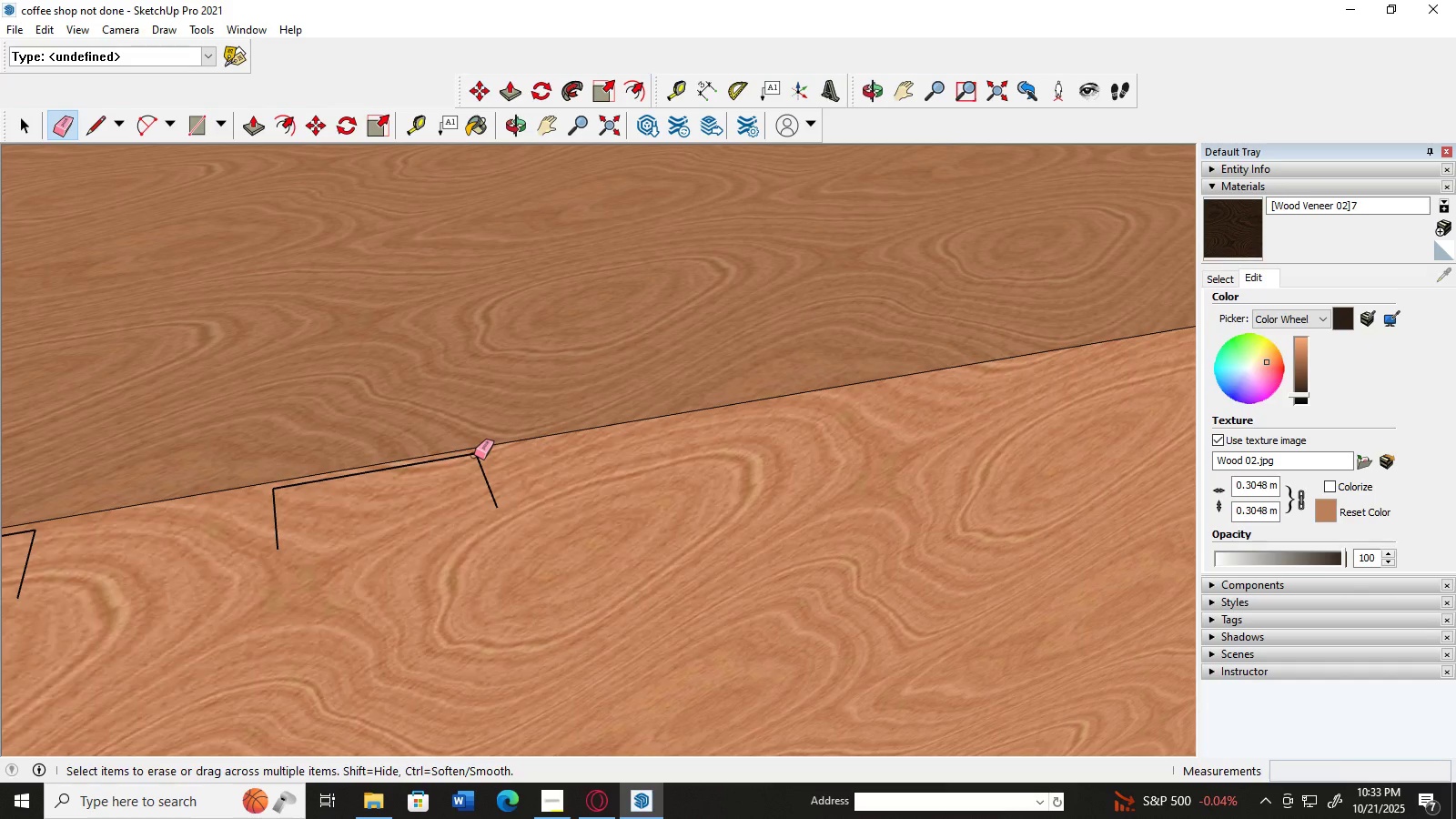 
left_click([474, 454])
 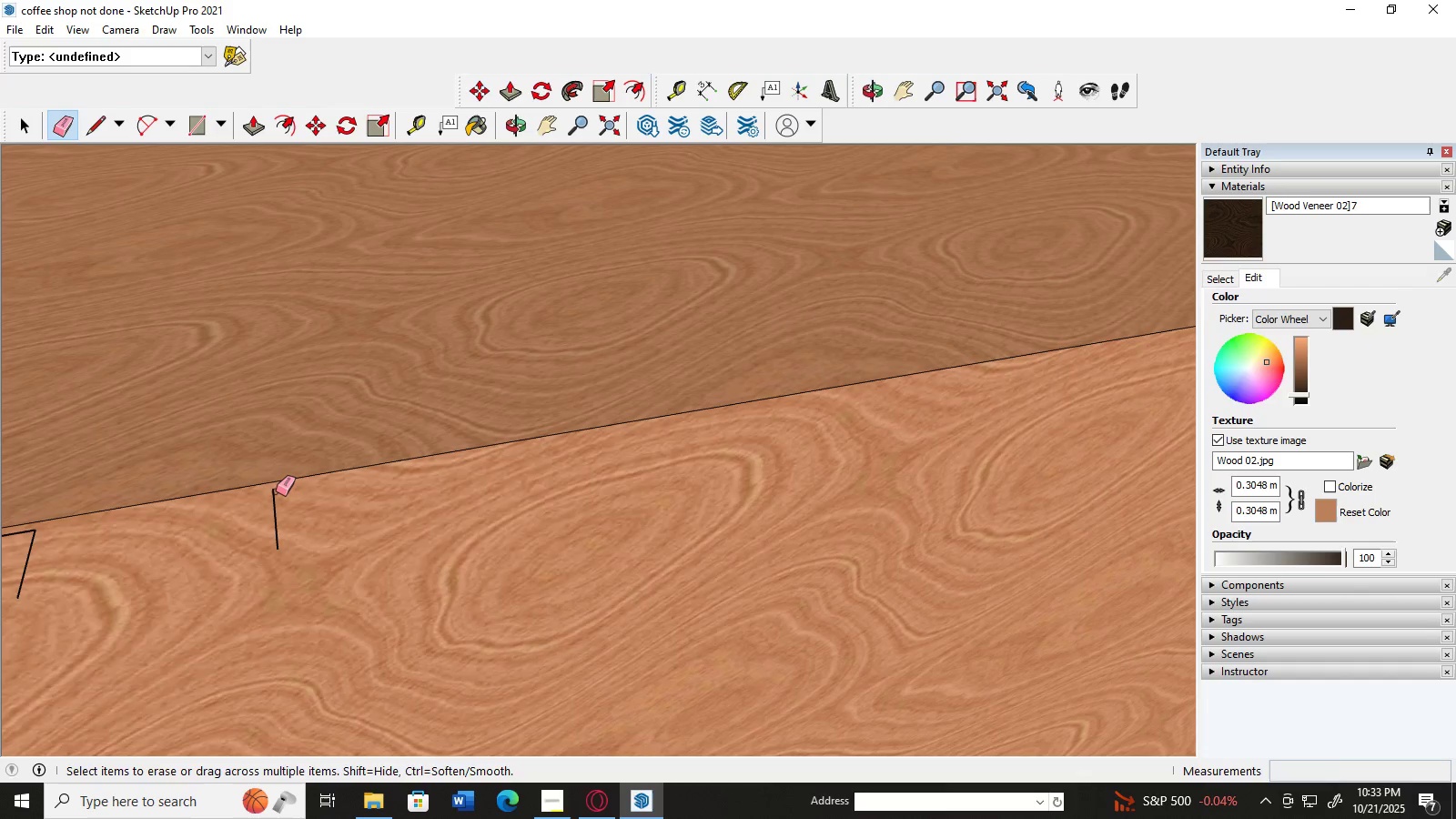 
left_click([275, 493])
 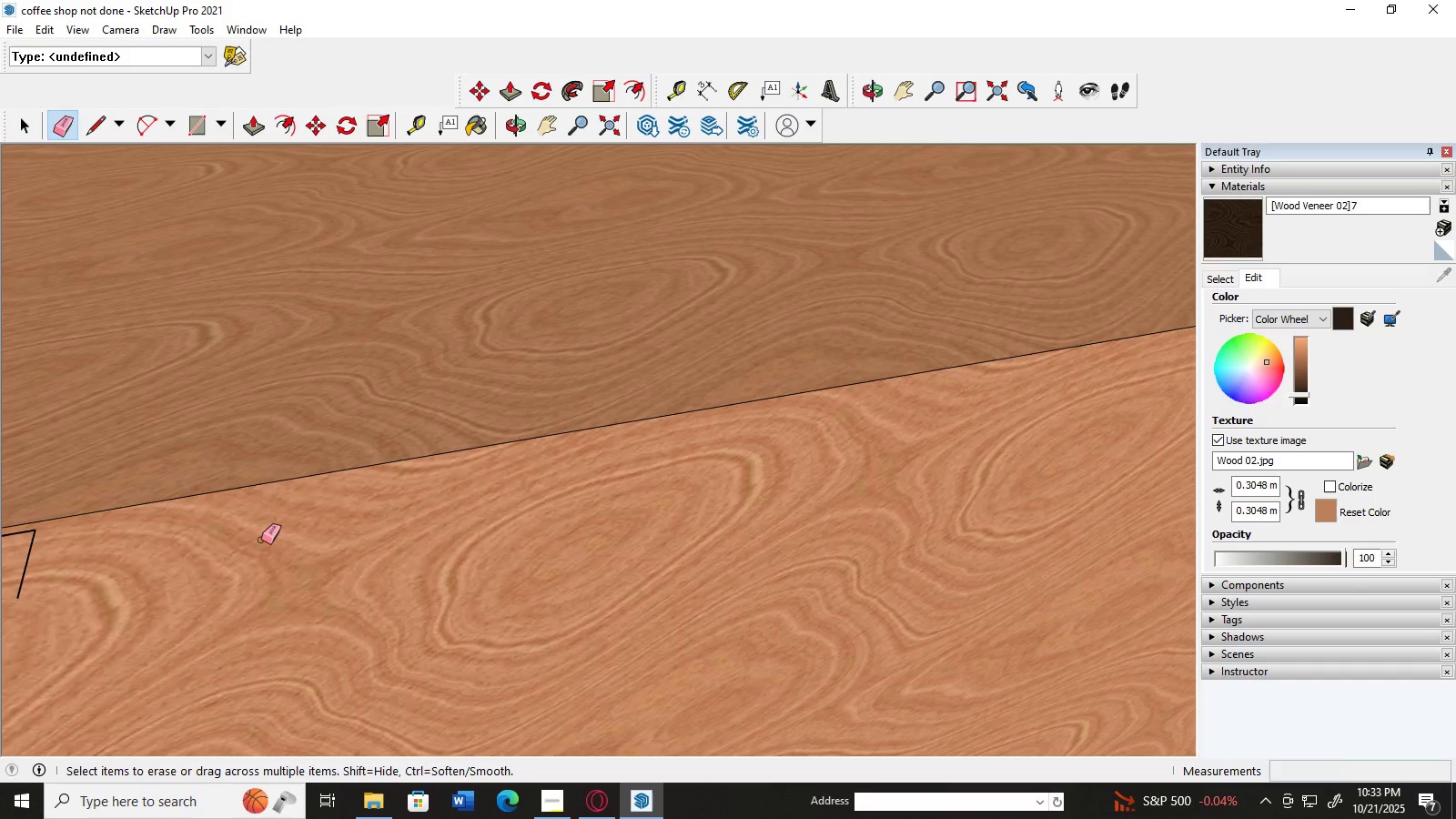 
key(H)
 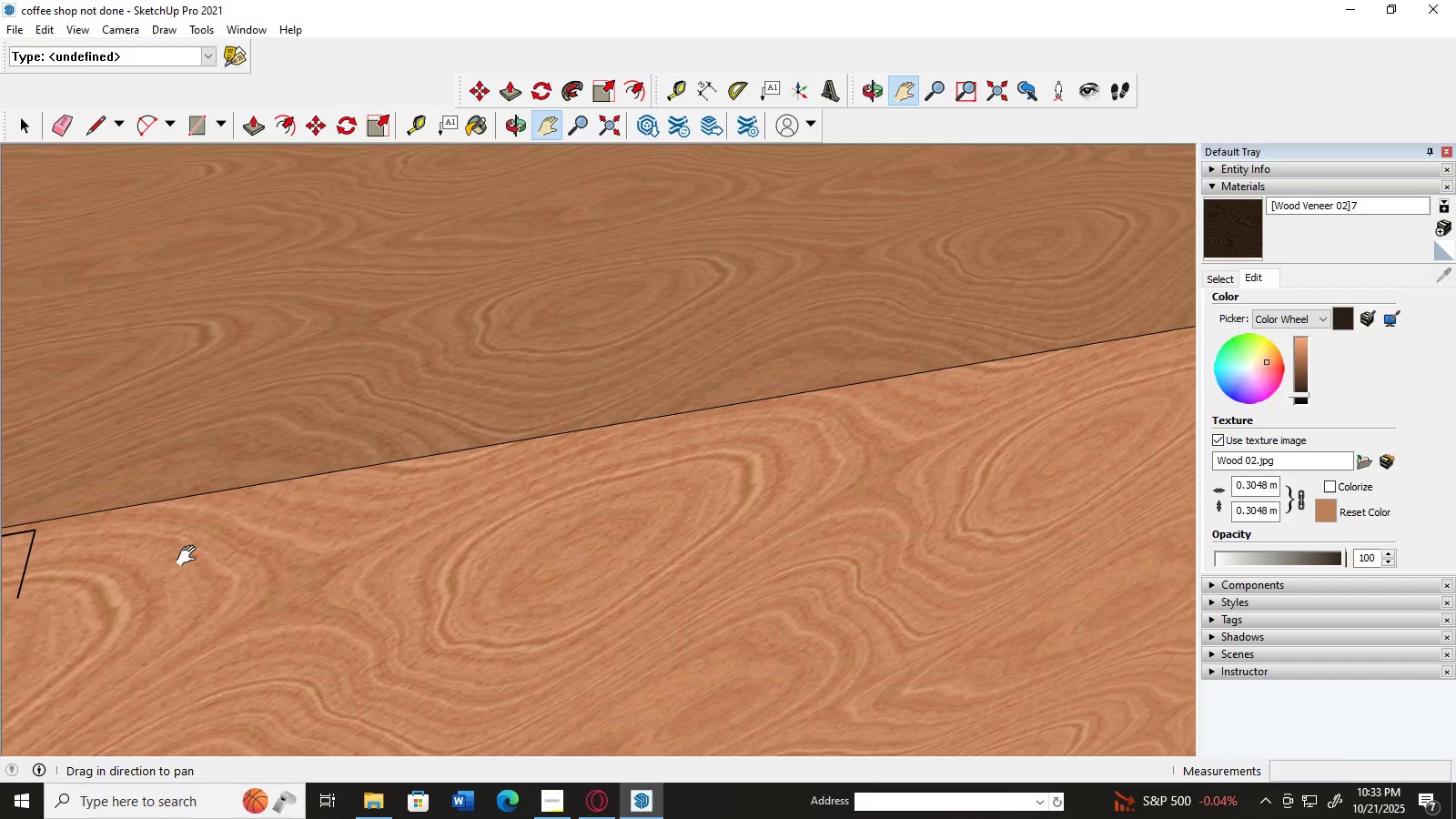 
left_click_drag(start_coordinate=[197, 555], to_coordinate=[509, 517])
 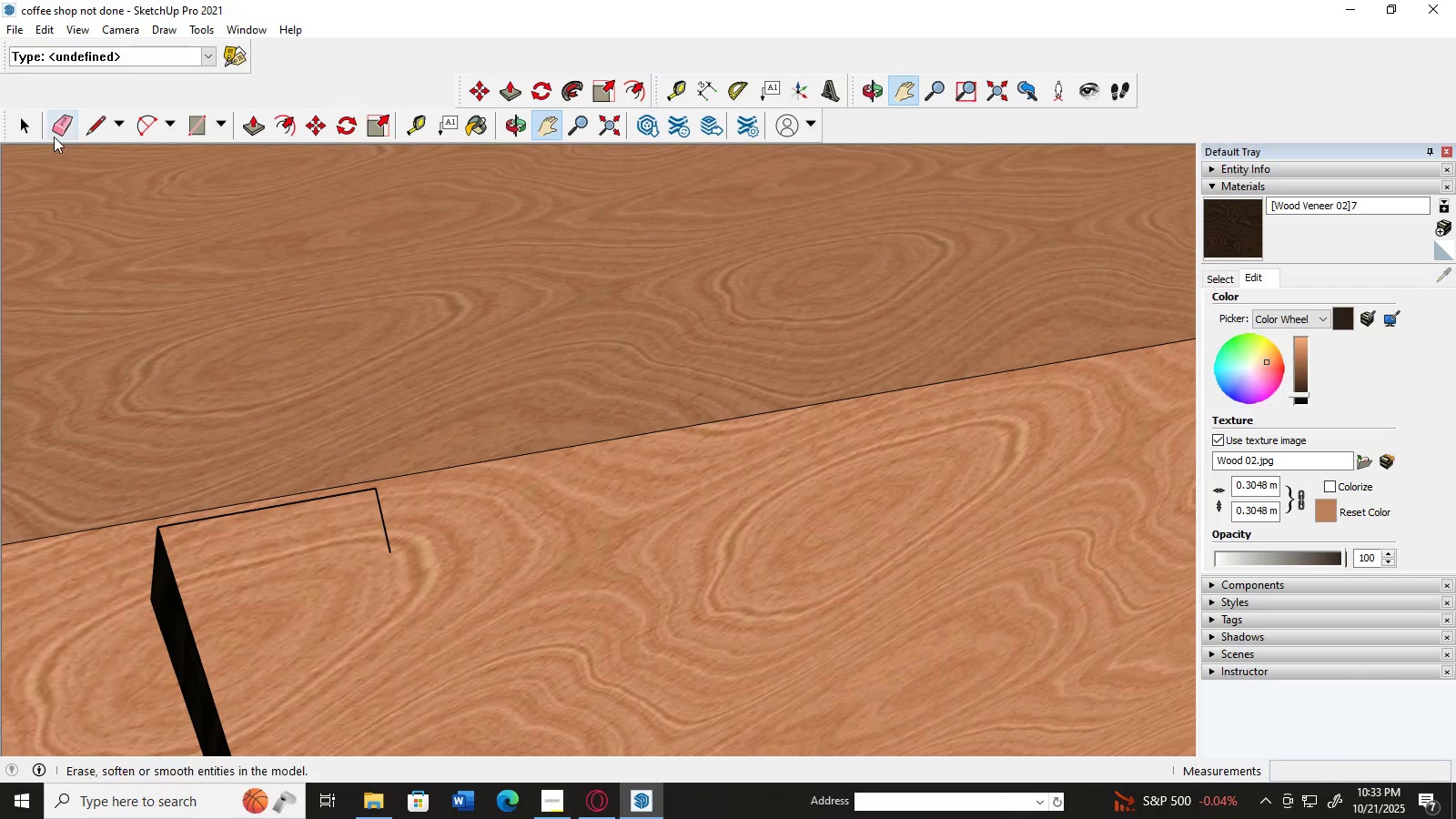 
left_click([54, 136])
 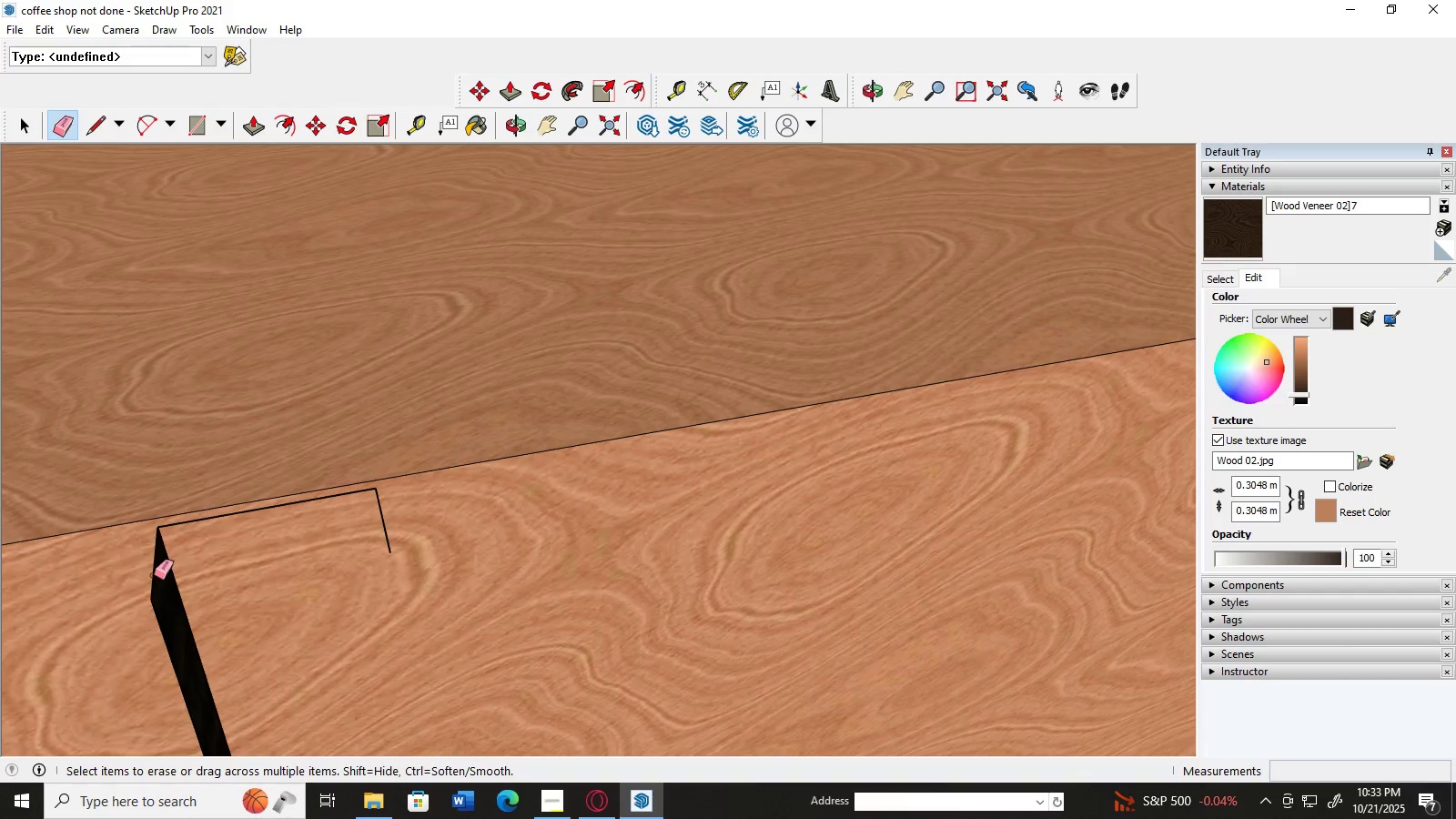 
left_click_drag(start_coordinate=[150, 575], to_coordinate=[166, 586])
 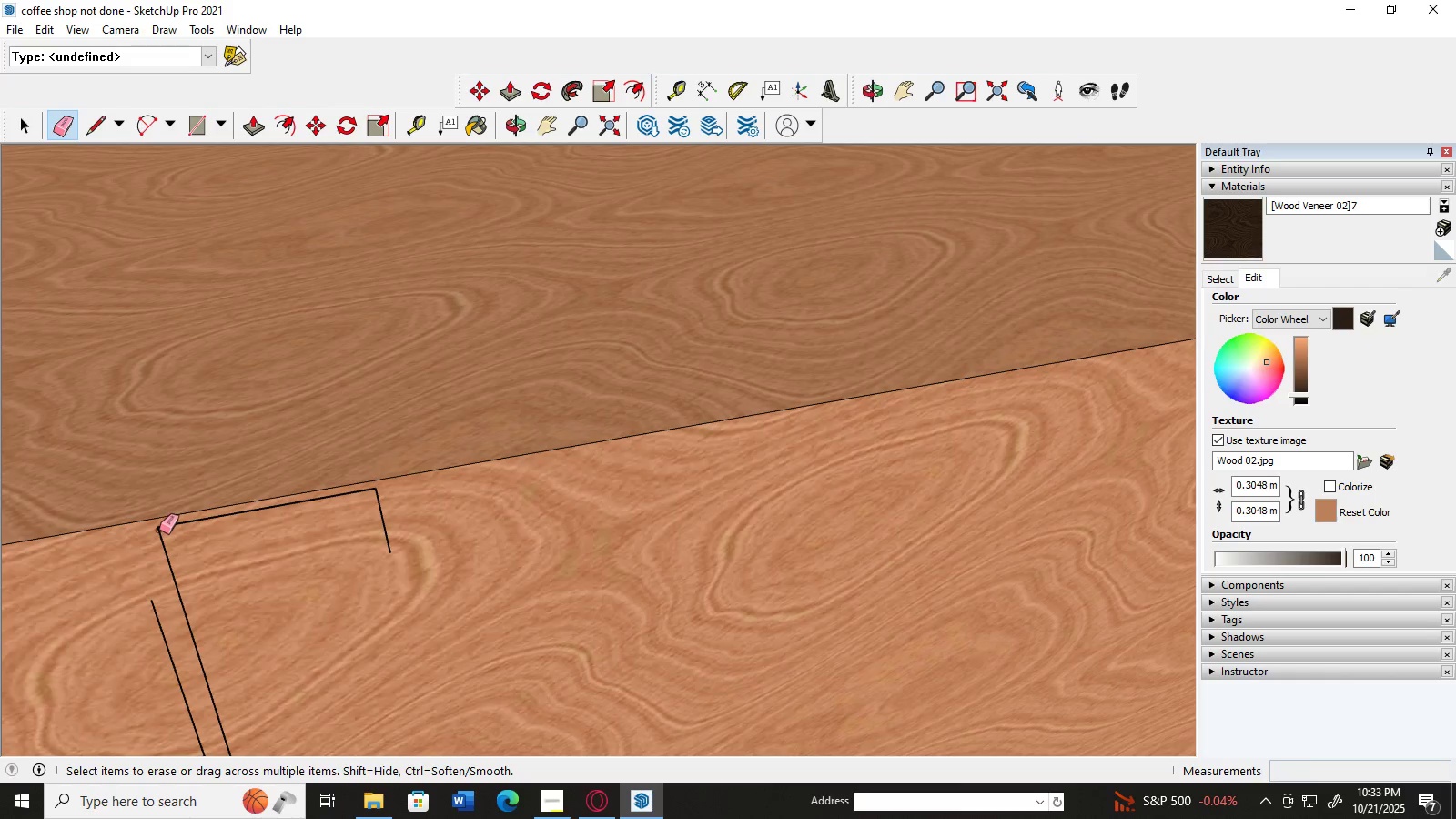 
left_click([159, 529])
 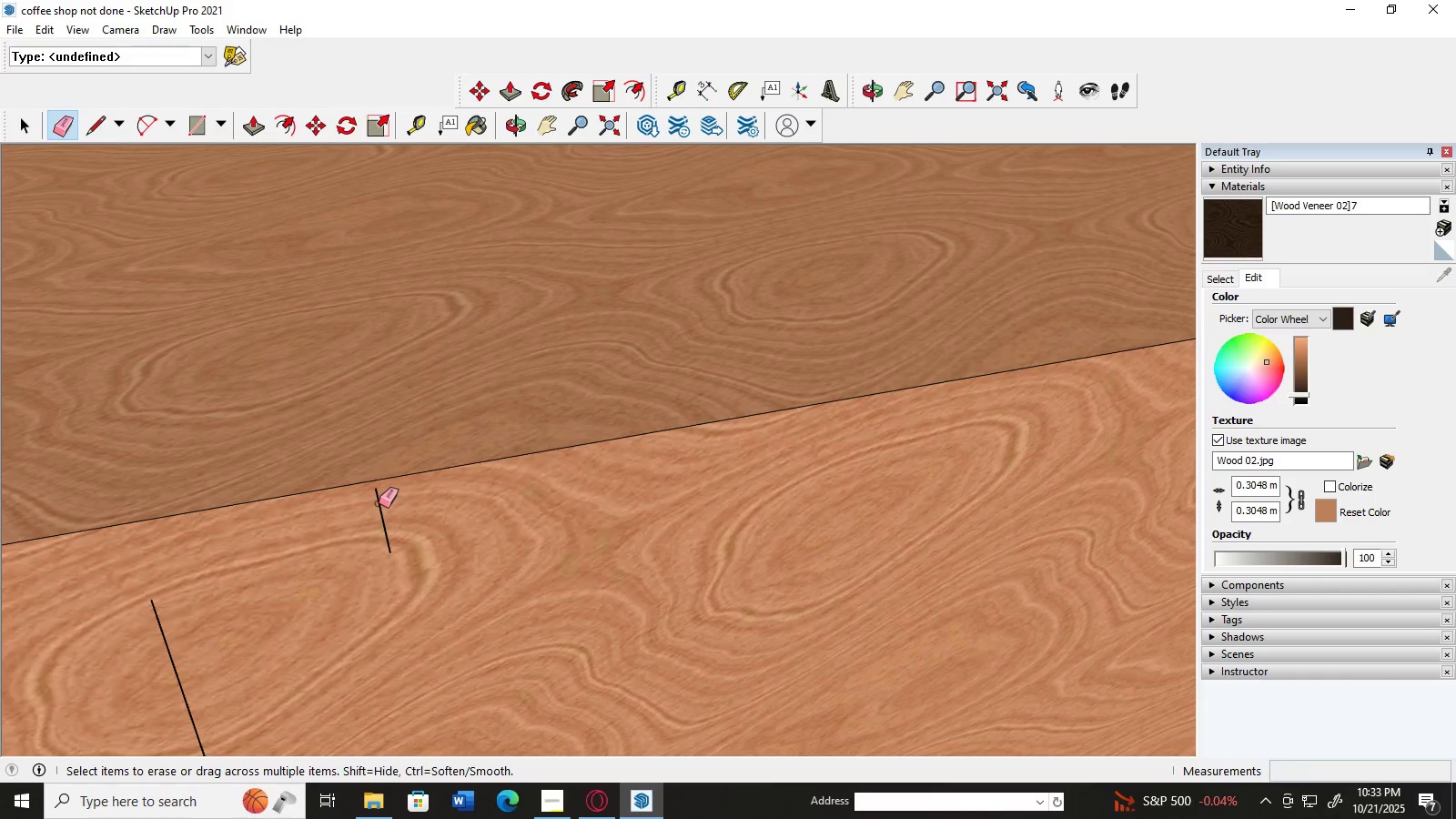 
left_click([379, 503])
 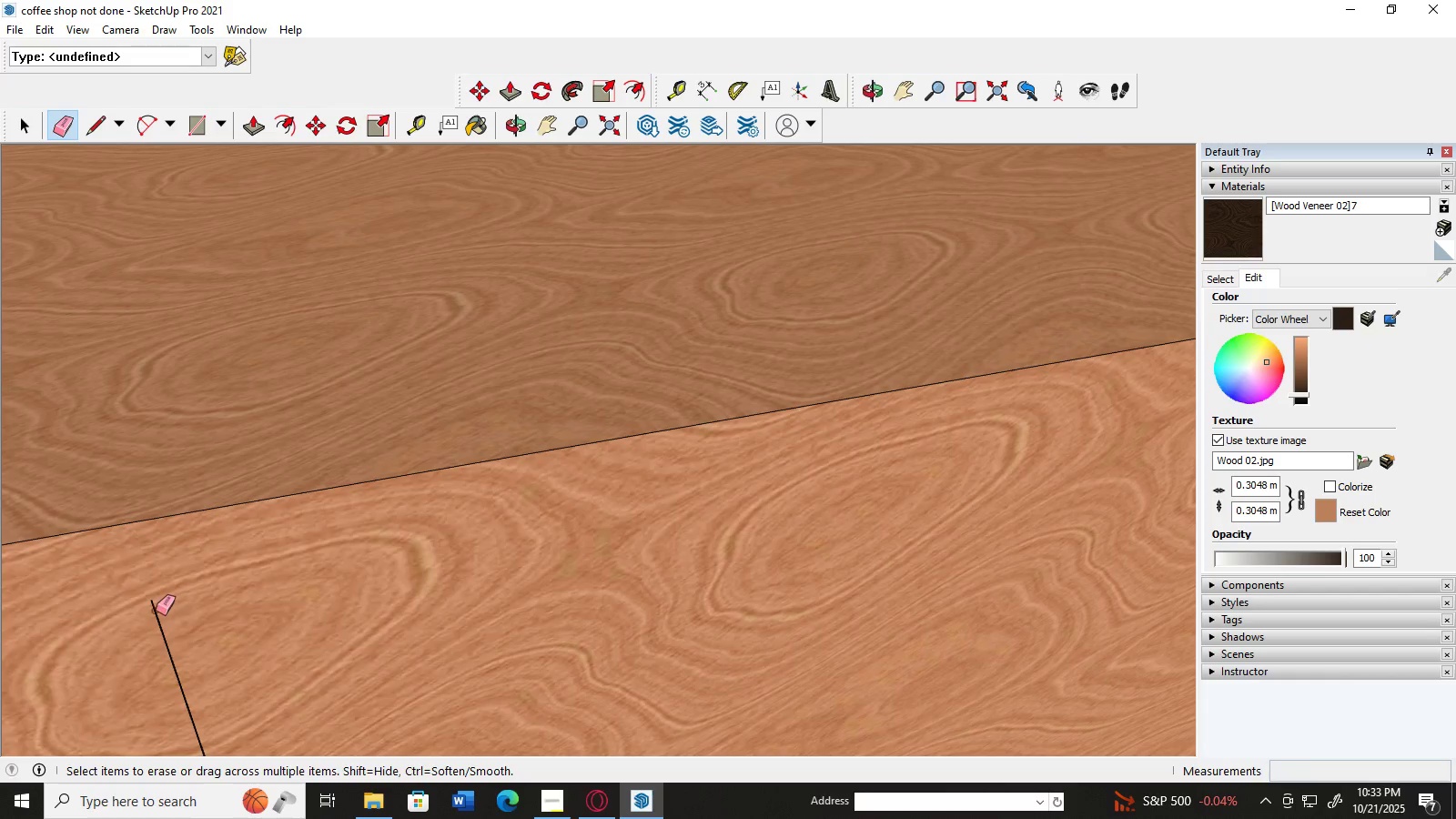 
left_click([156, 611])
 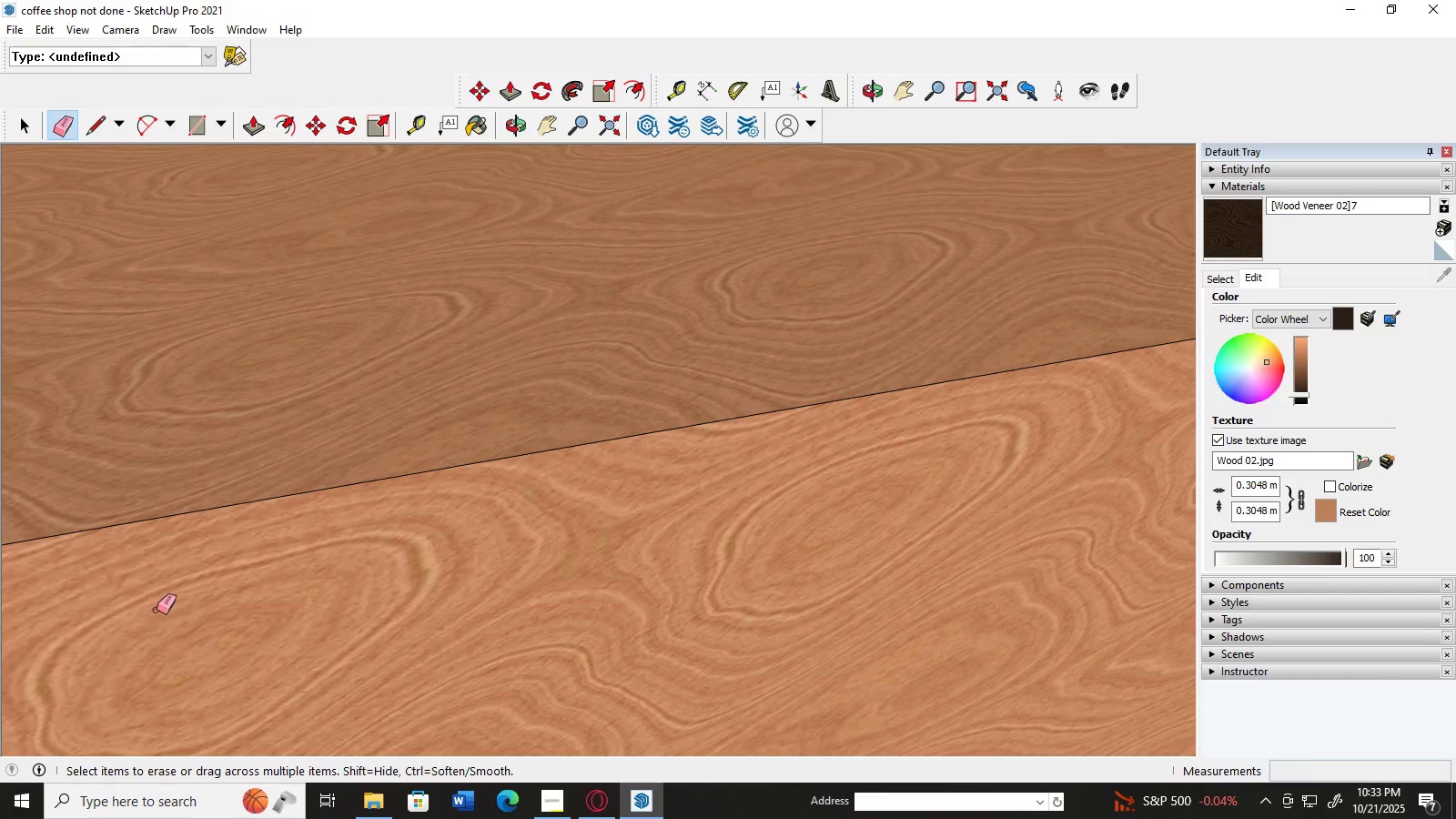 
scroll: coordinate [164, 606], scroll_direction: down, amount: 12.0
 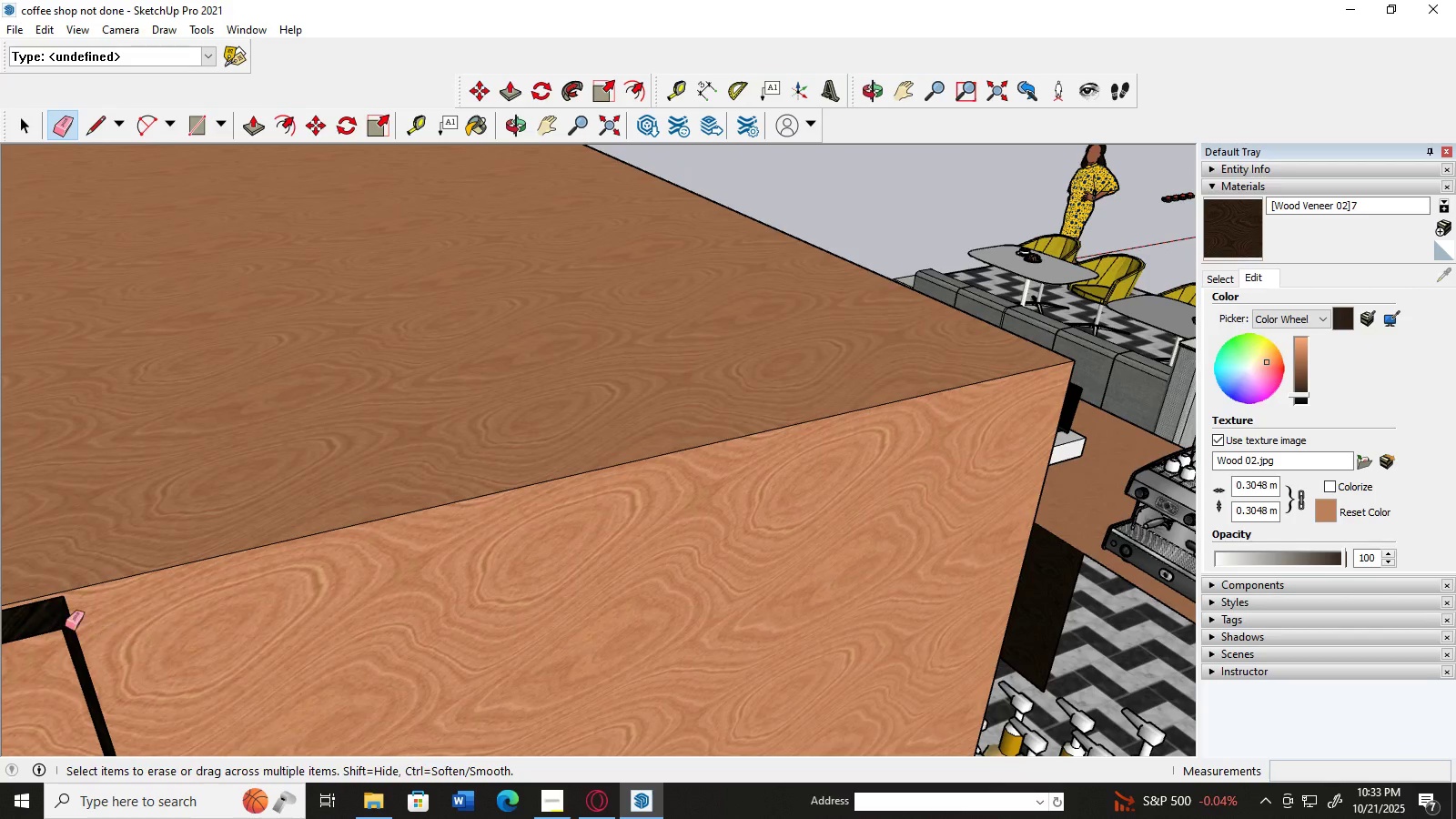 
left_click_drag(start_coordinate=[59, 623], to_coordinate=[98, 655])
 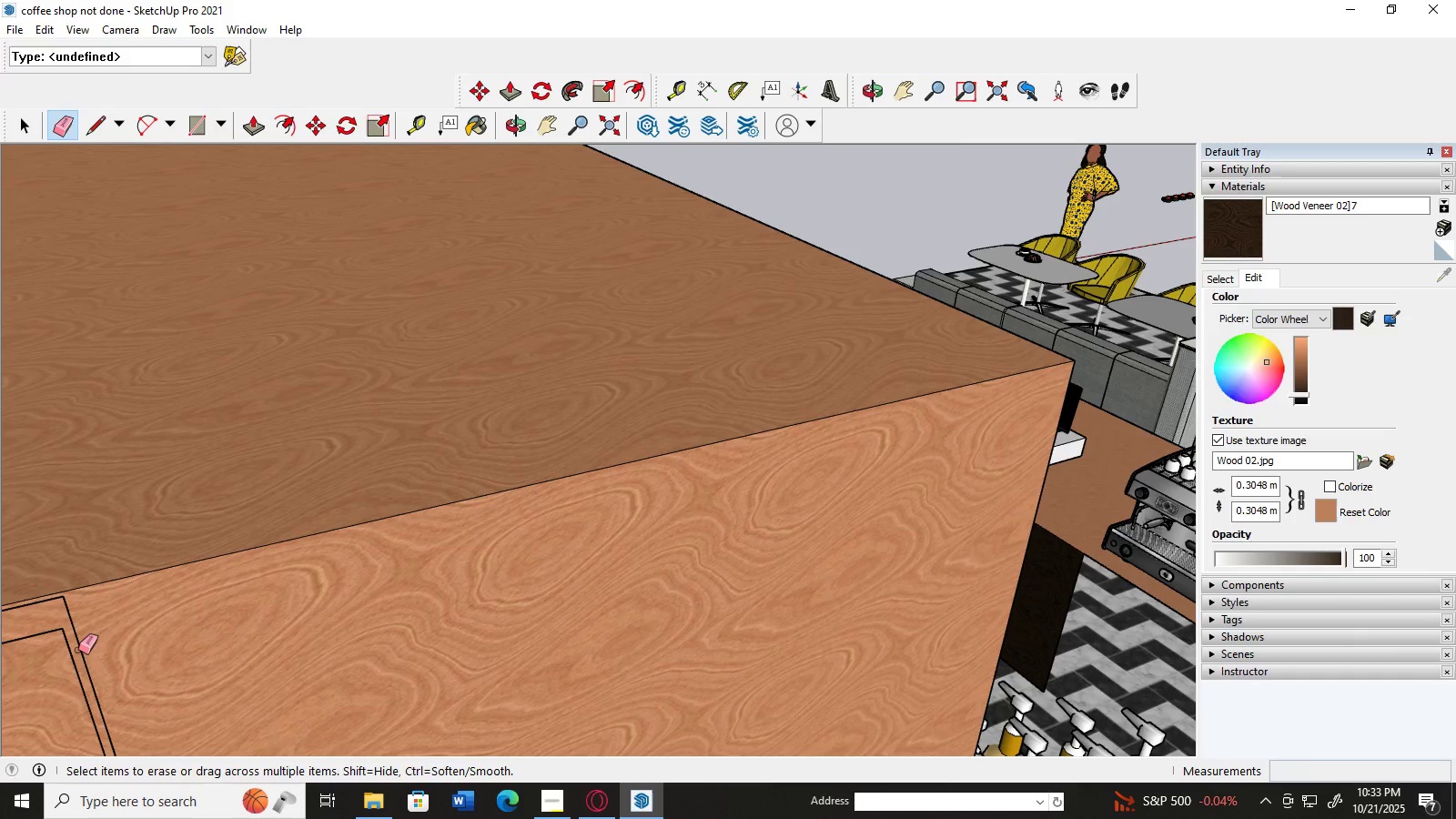 
left_click_drag(start_coordinate=[78, 650], to_coordinate=[76, 667])
 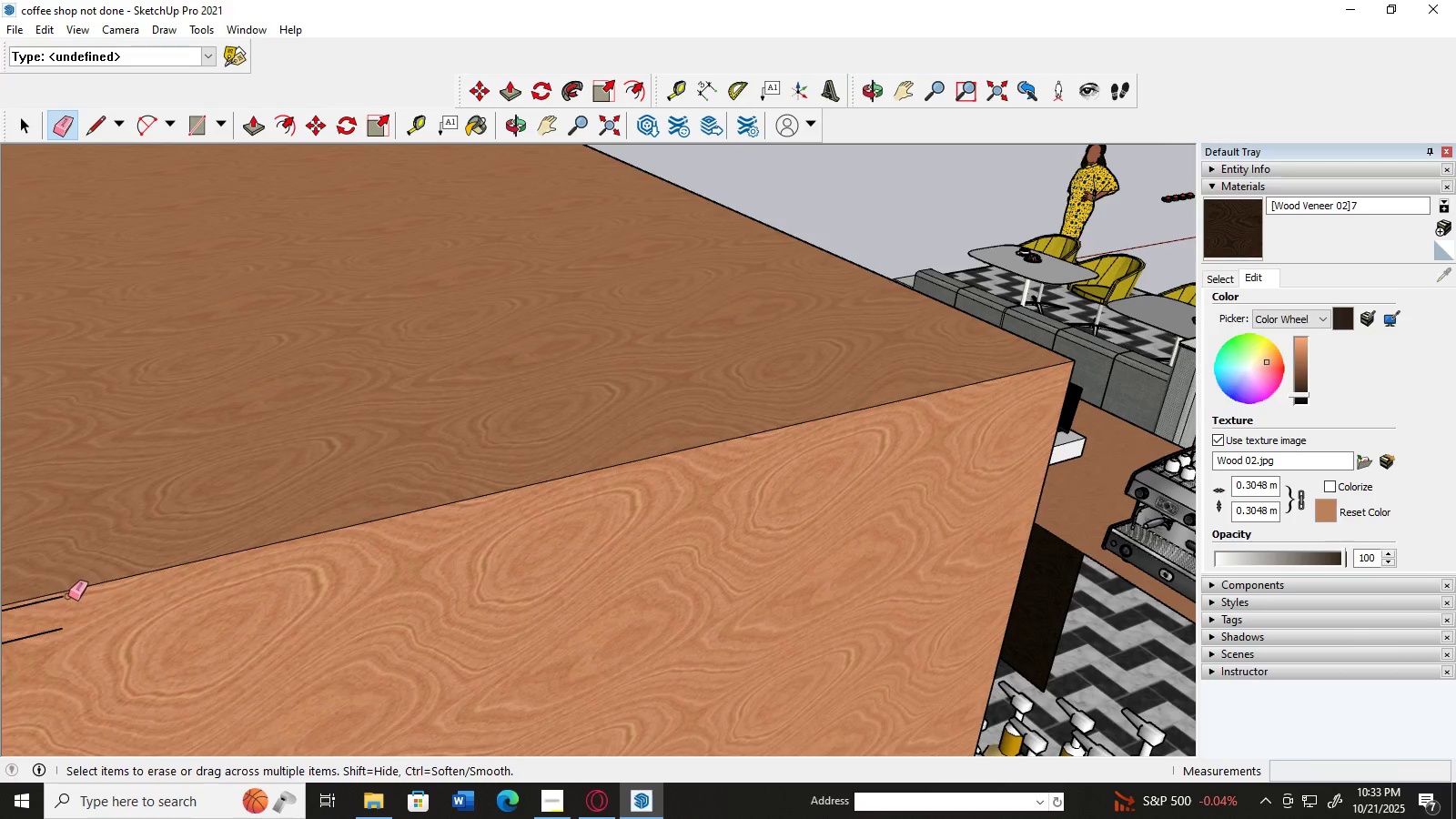 
left_click([66, 597])
 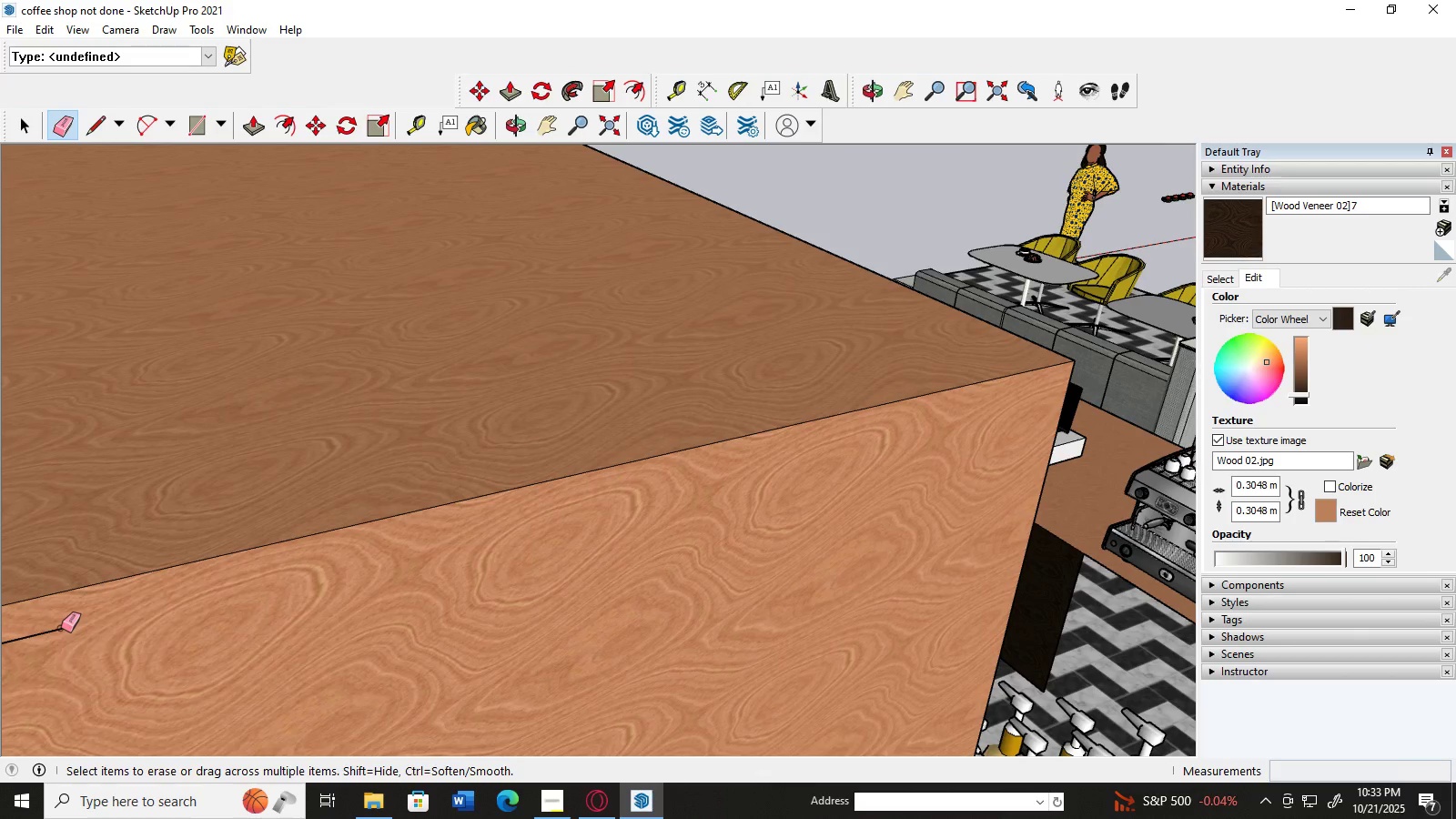 
left_click([61, 628])
 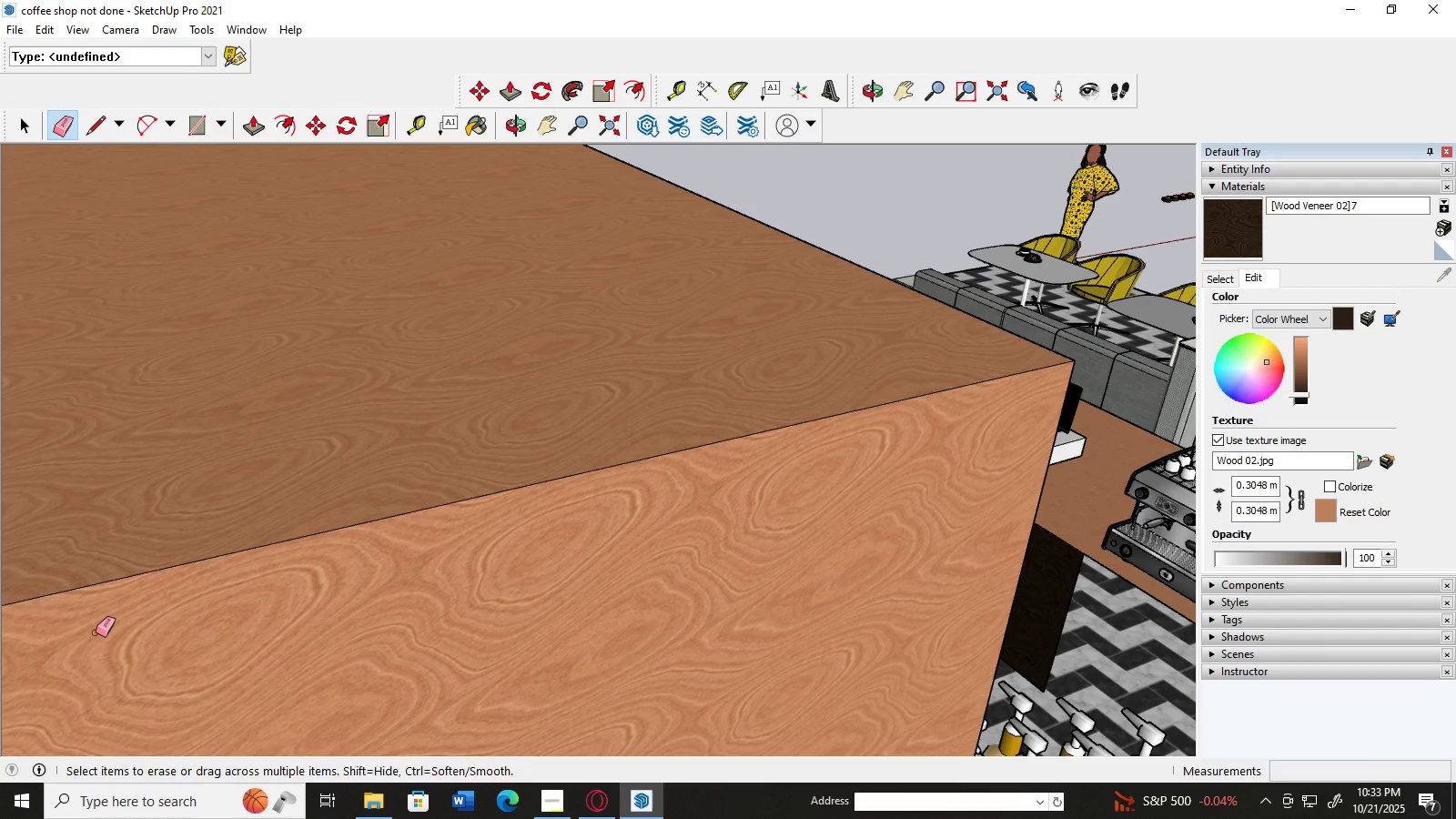 
key(H)
 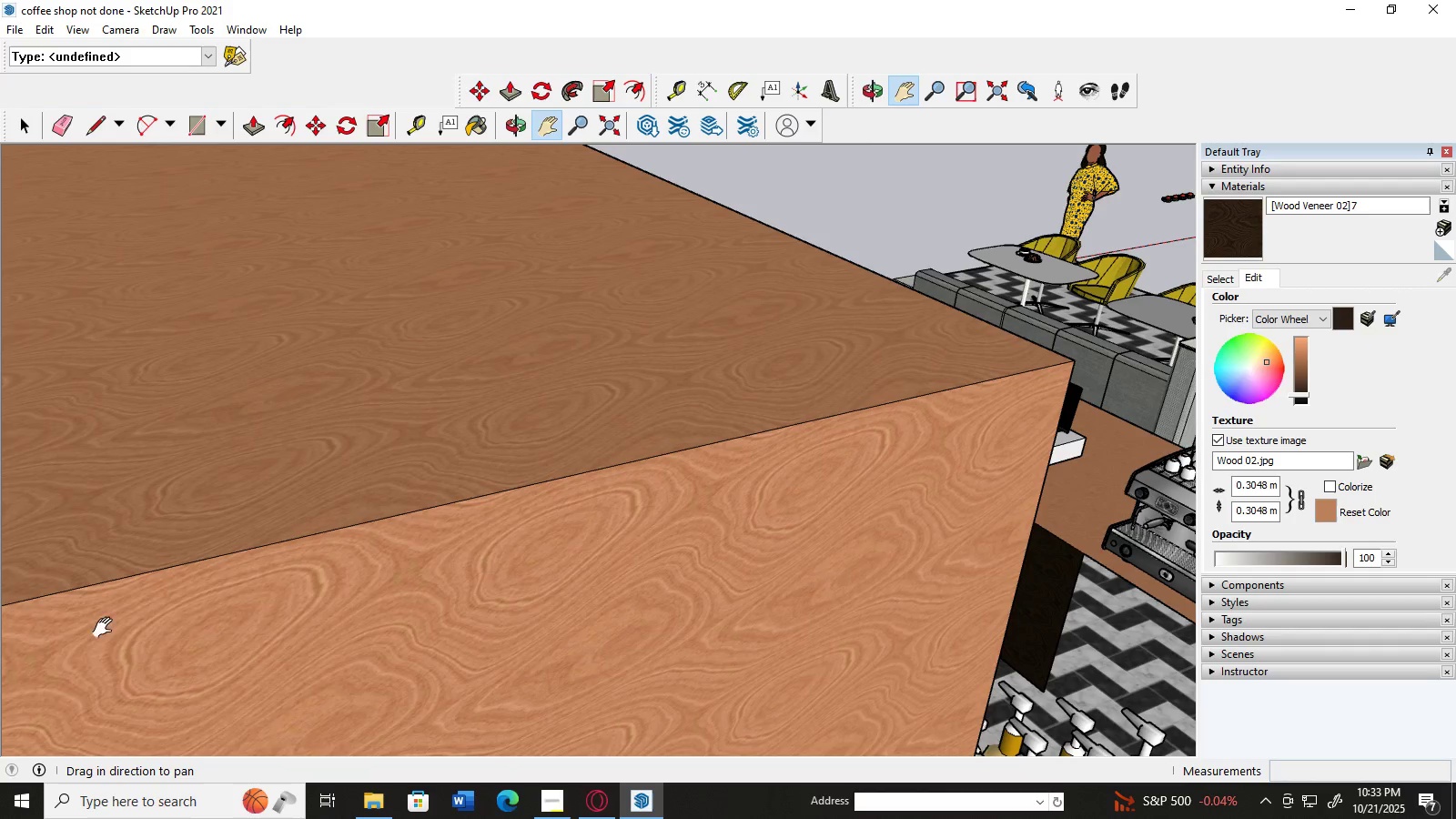 
left_click_drag(start_coordinate=[104, 628], to_coordinate=[586, 500])
 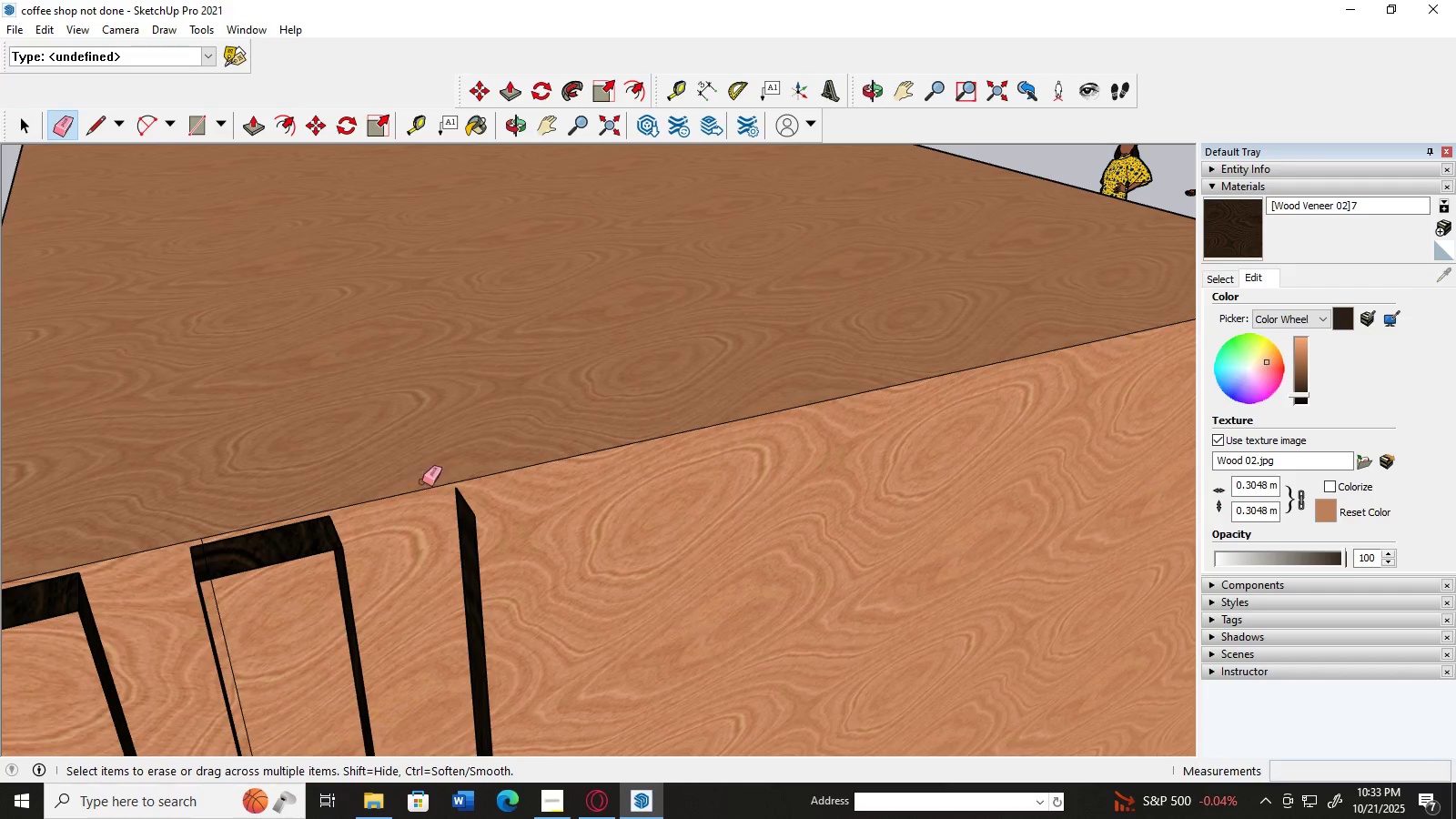 
left_click_drag(start_coordinate=[464, 508], to_coordinate=[488, 526])
 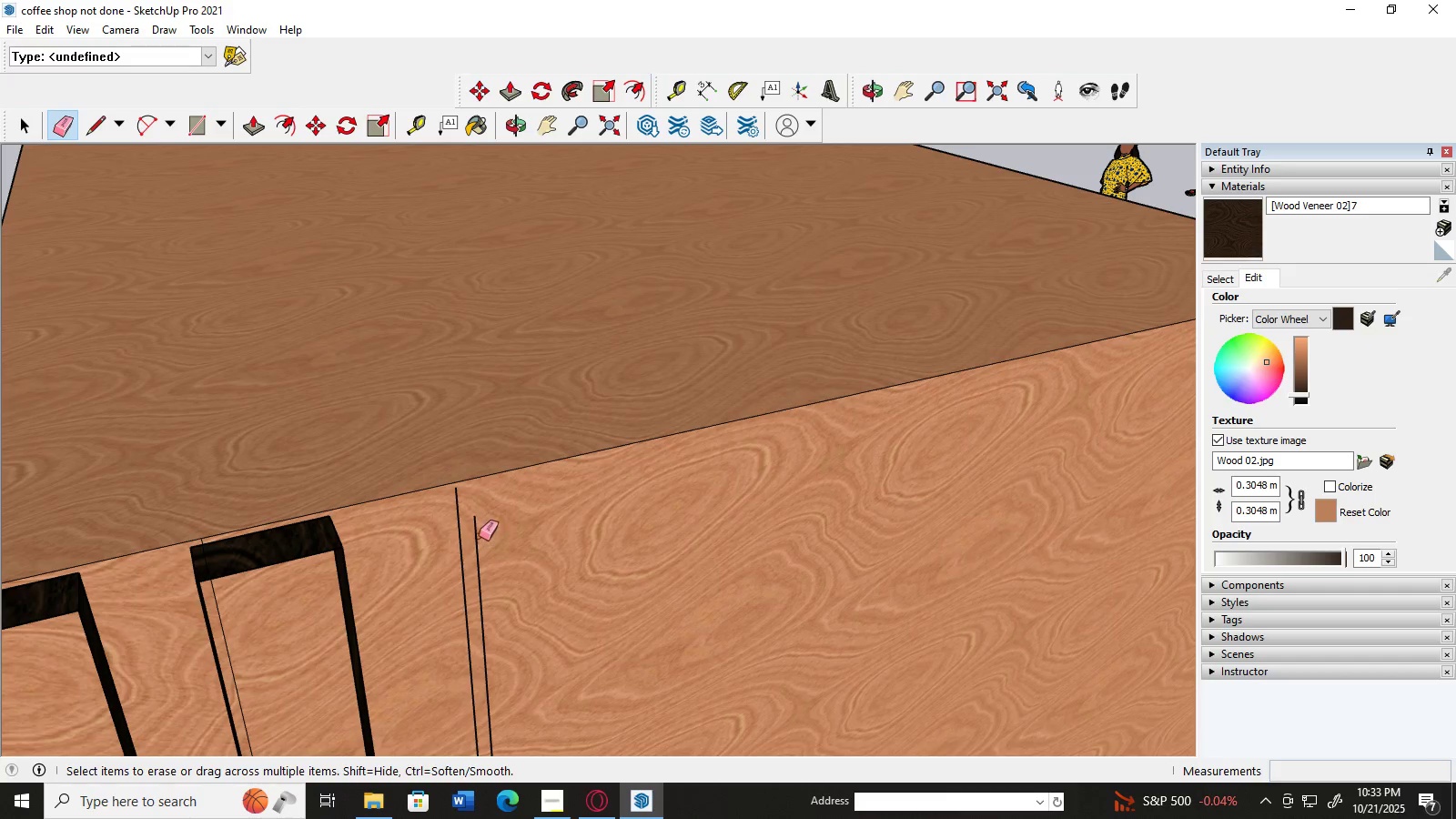 
left_click_drag(start_coordinate=[476, 535], to_coordinate=[484, 543])
 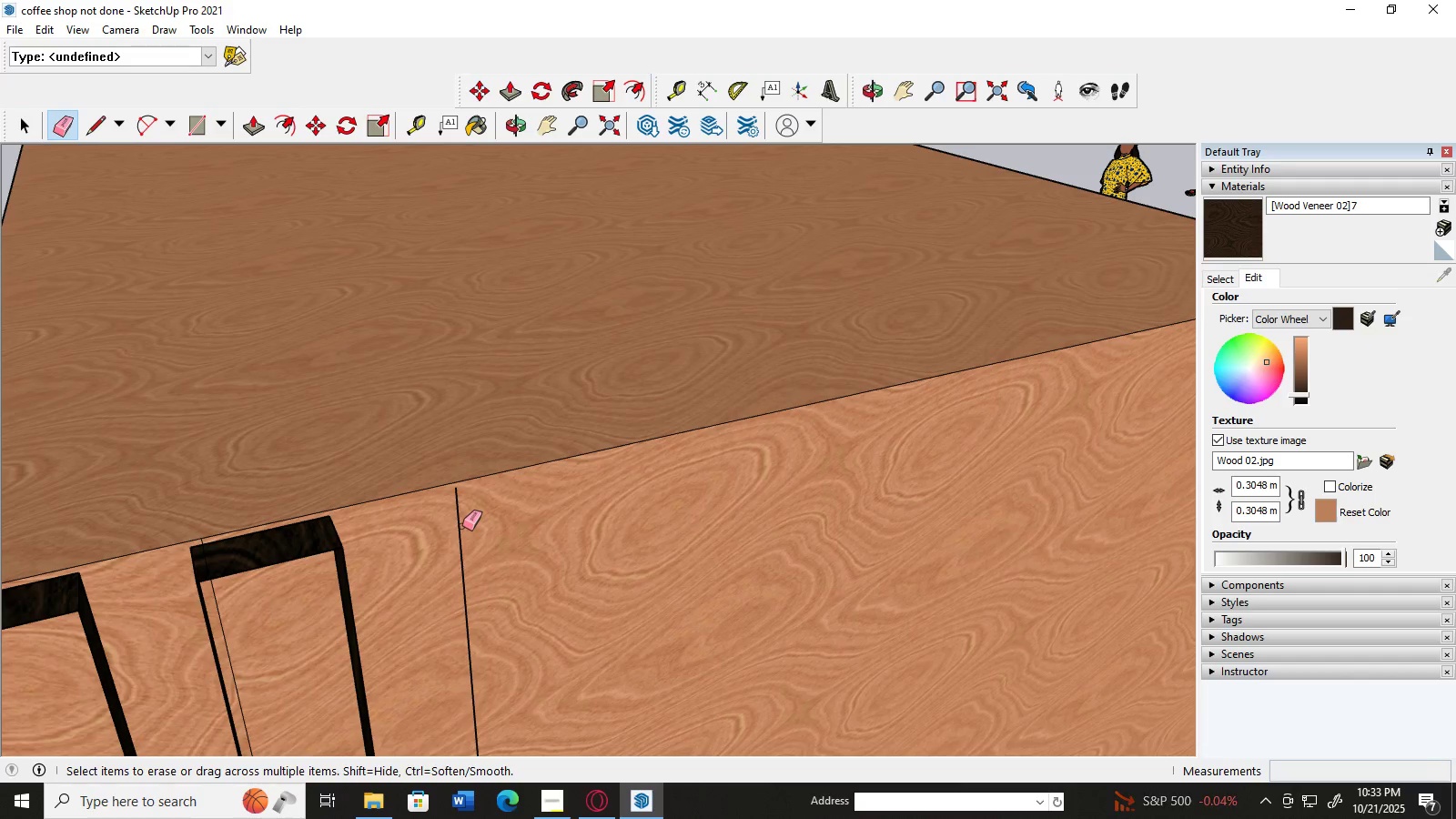 
left_click([462, 526])
 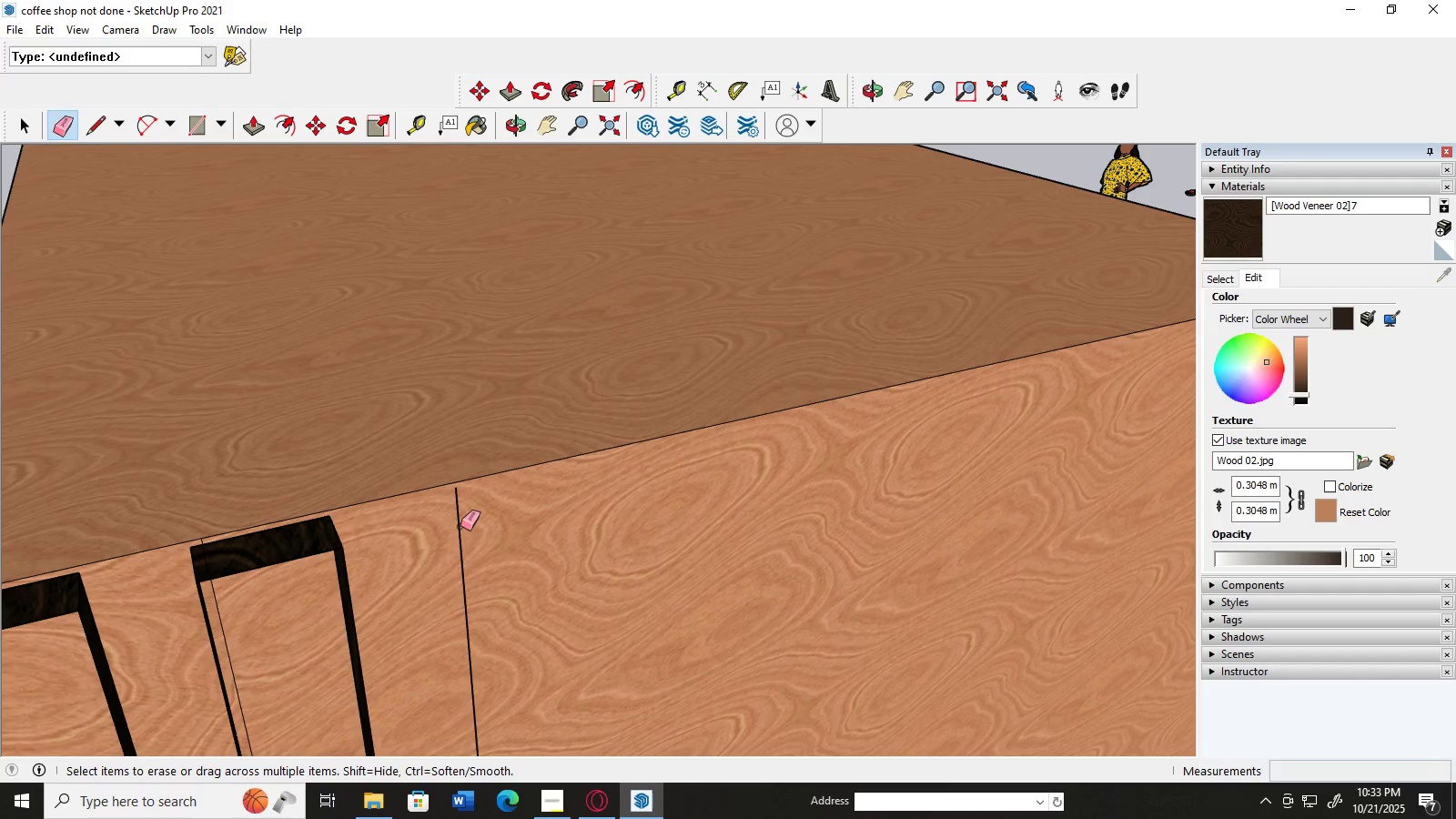 
left_click([460, 526])
 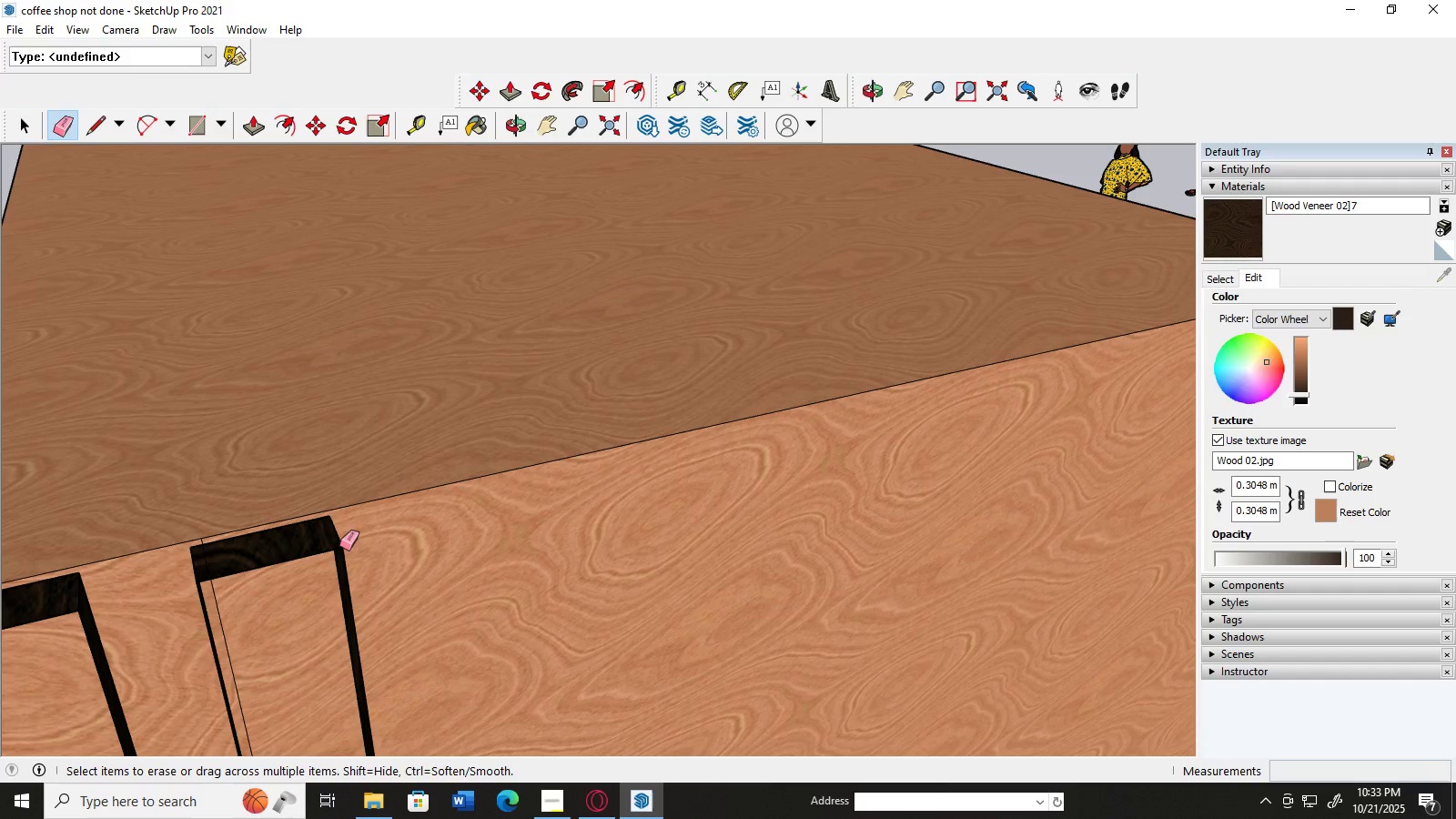 
left_click_drag(start_coordinate=[326, 534], to_coordinate=[349, 563])
 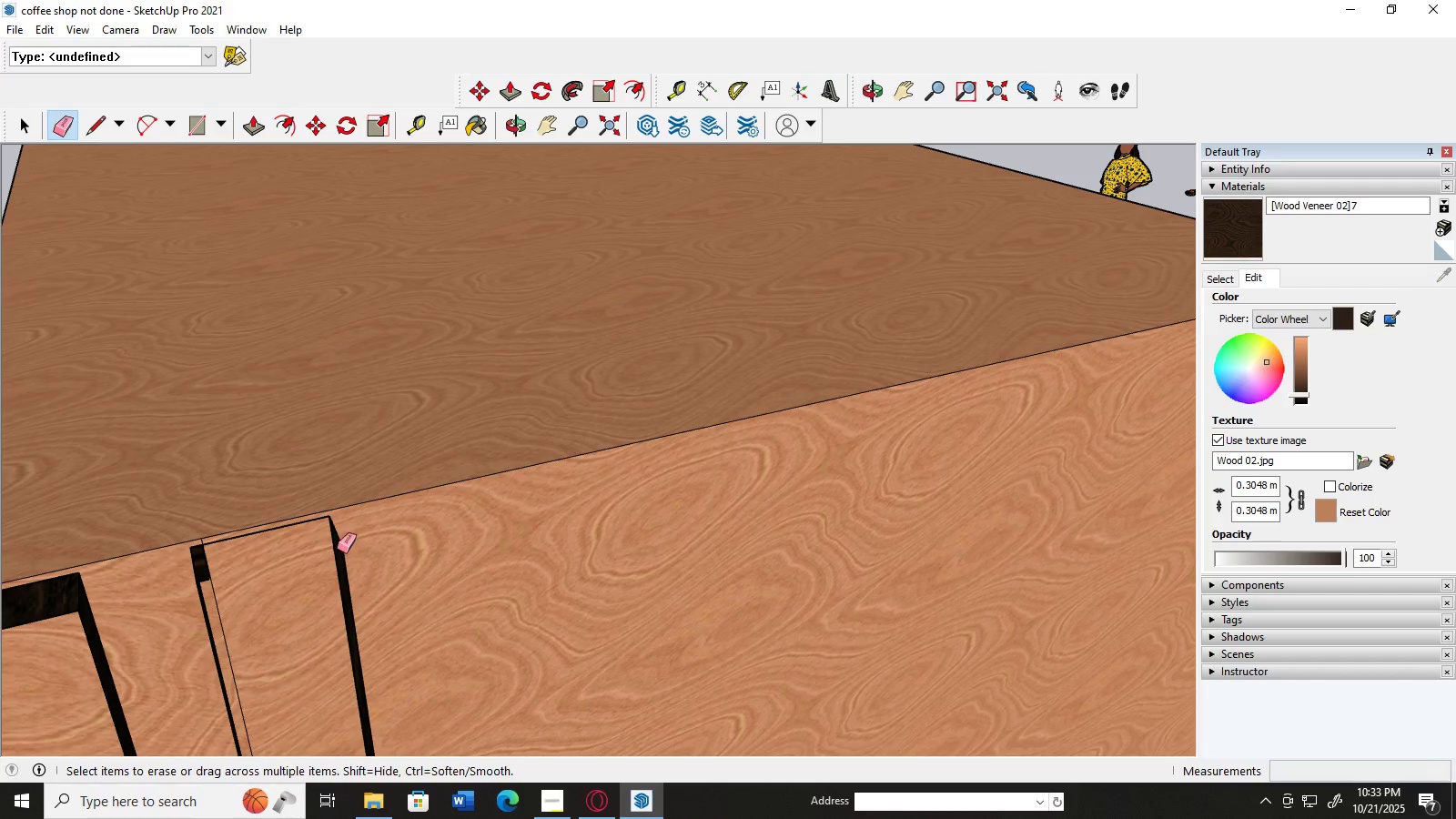 
left_click_drag(start_coordinate=[336, 548], to_coordinate=[356, 556])
 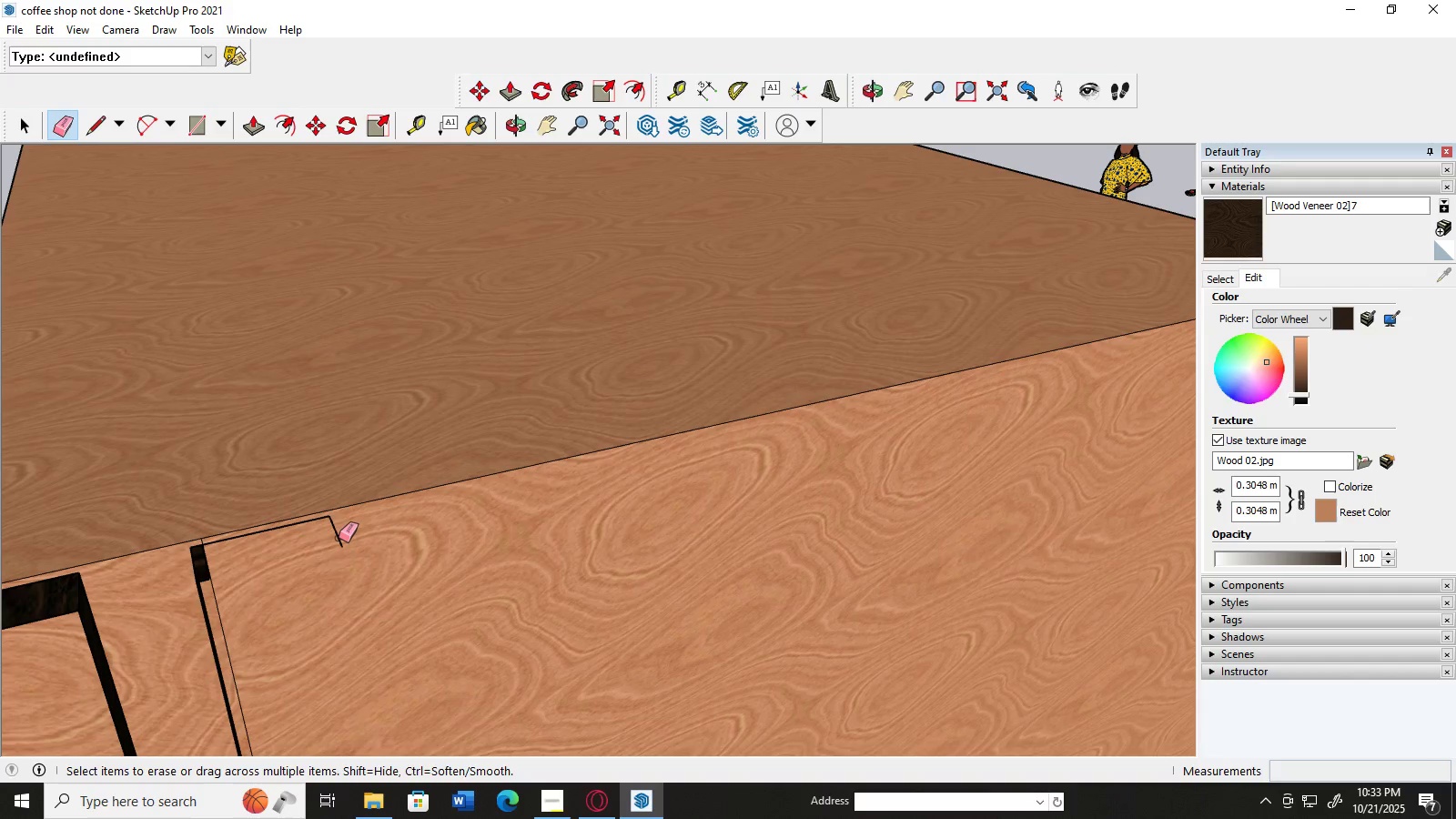 
left_click([339, 538])
 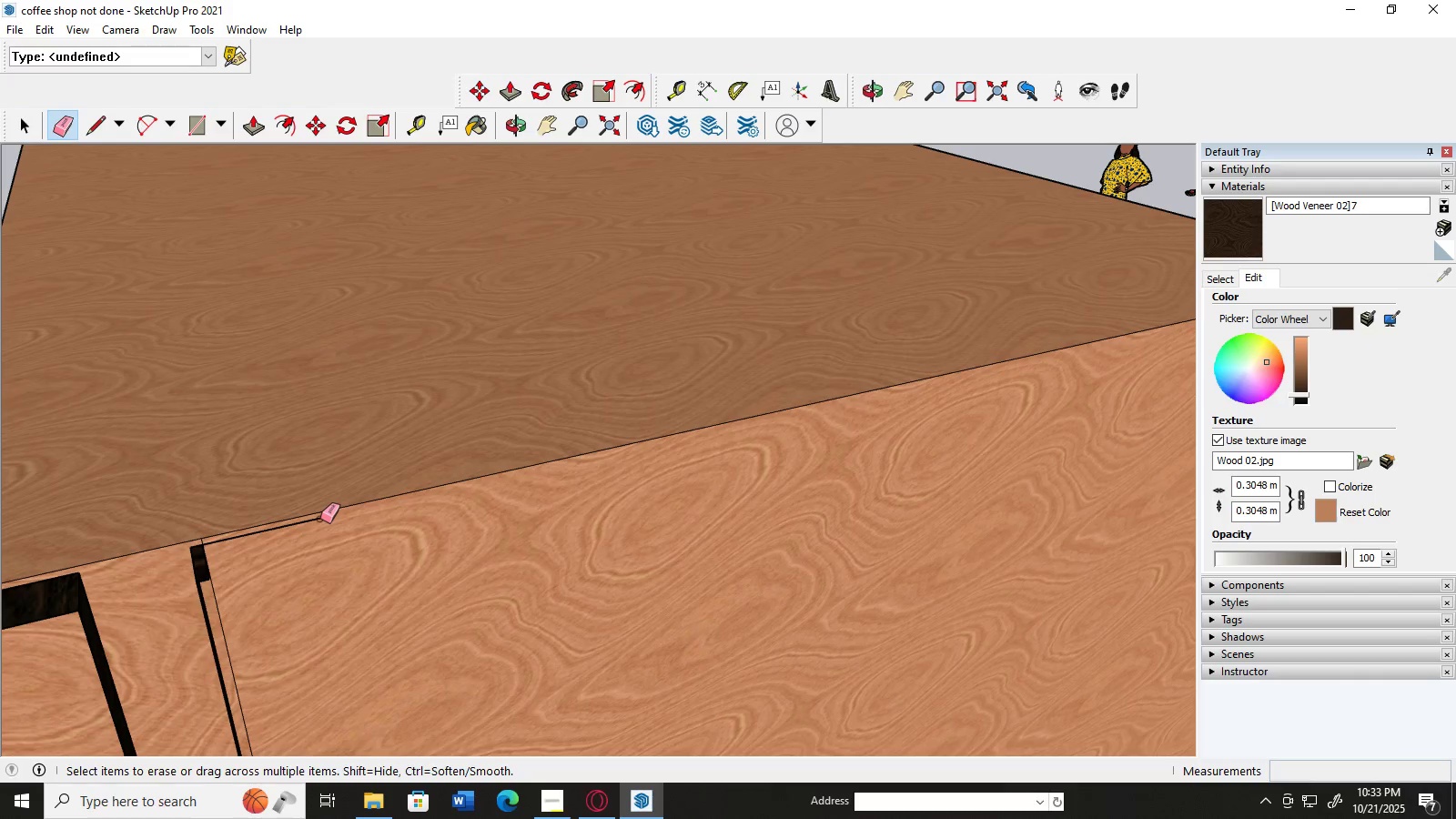 
left_click([320, 519])
 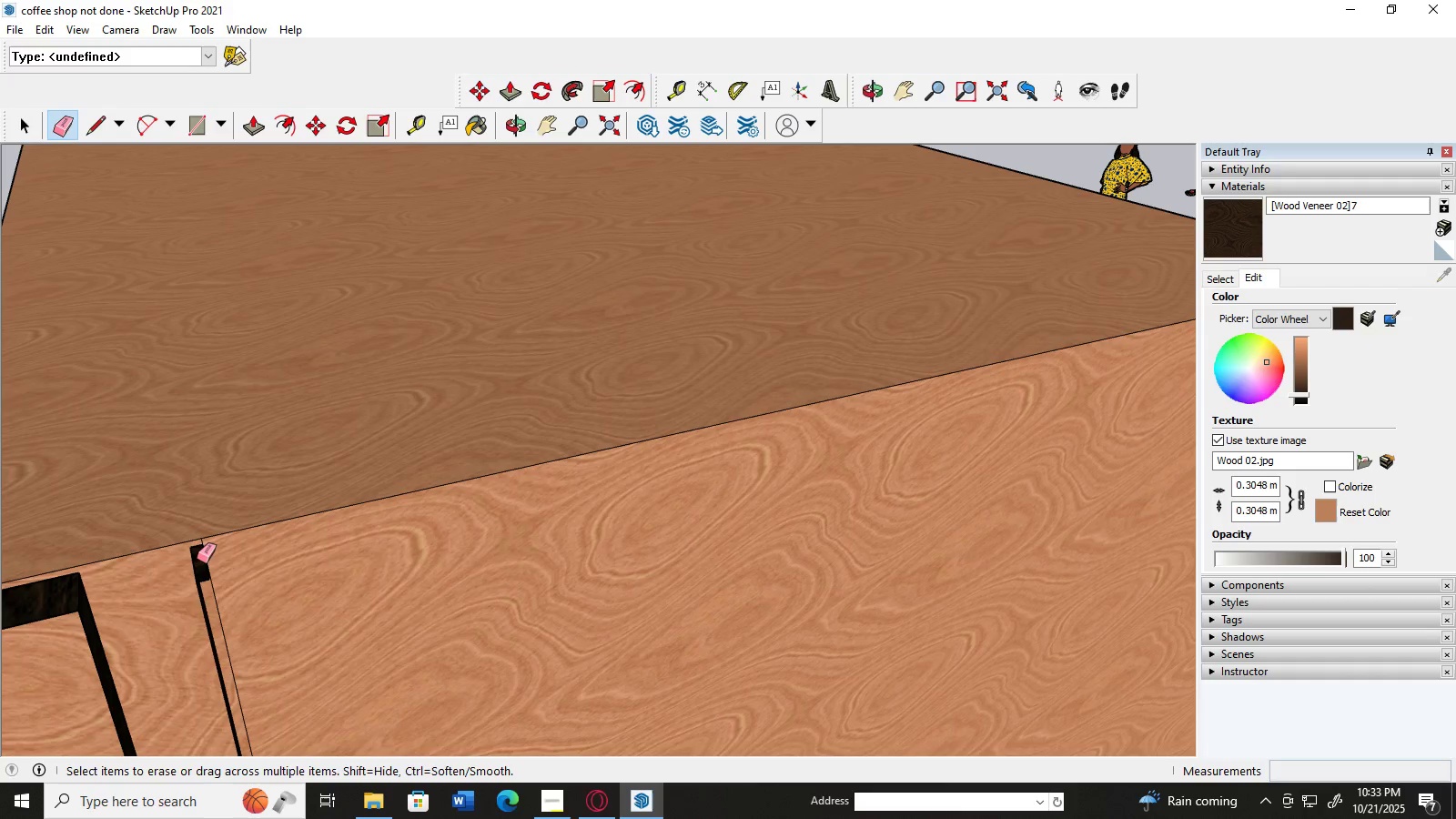 
left_click_drag(start_coordinate=[193, 559], to_coordinate=[214, 579])
 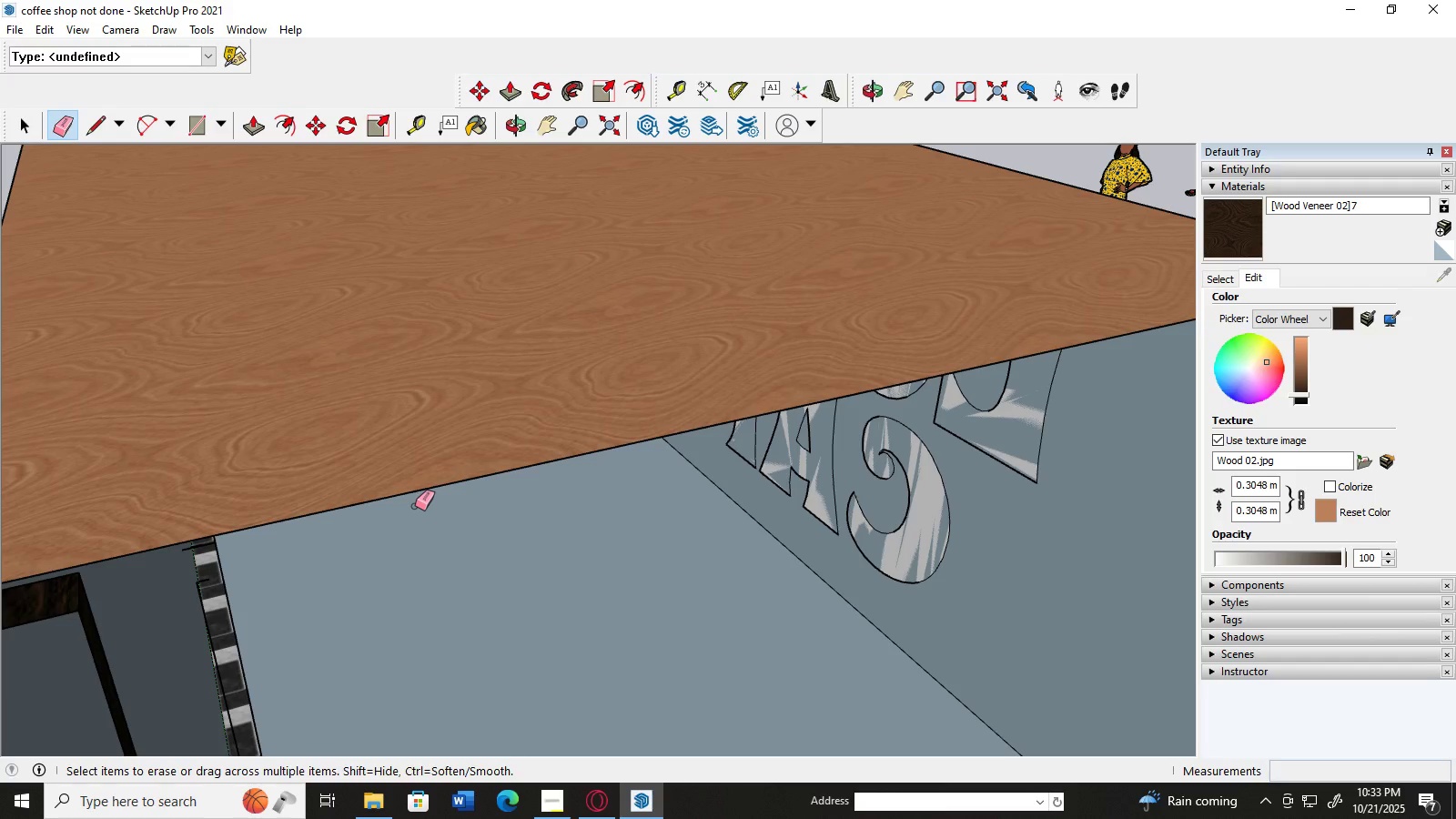 
scroll: coordinate [413, 523], scroll_direction: down, amount: 3.0
 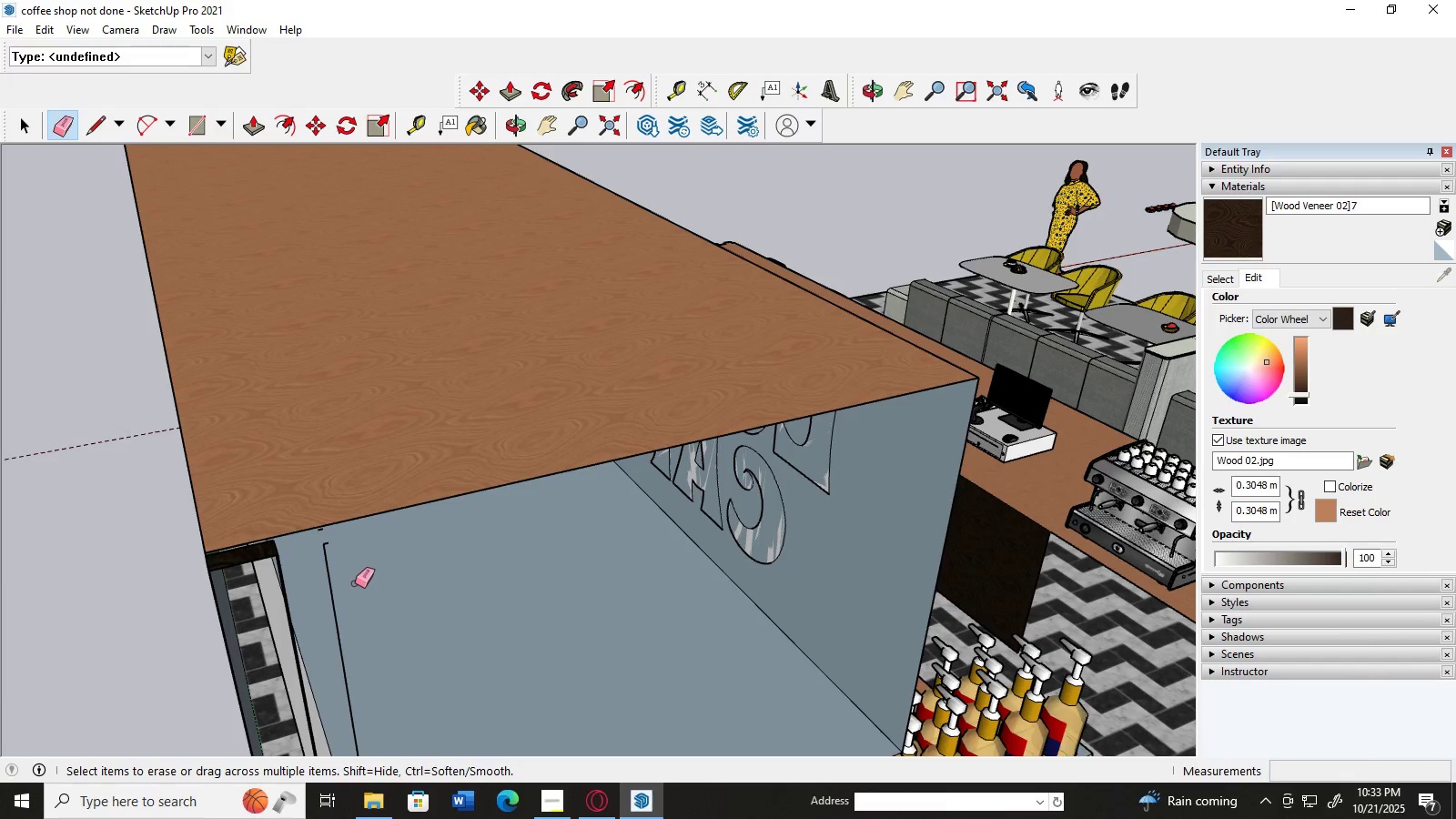 
key(Control+ControlLeft)
 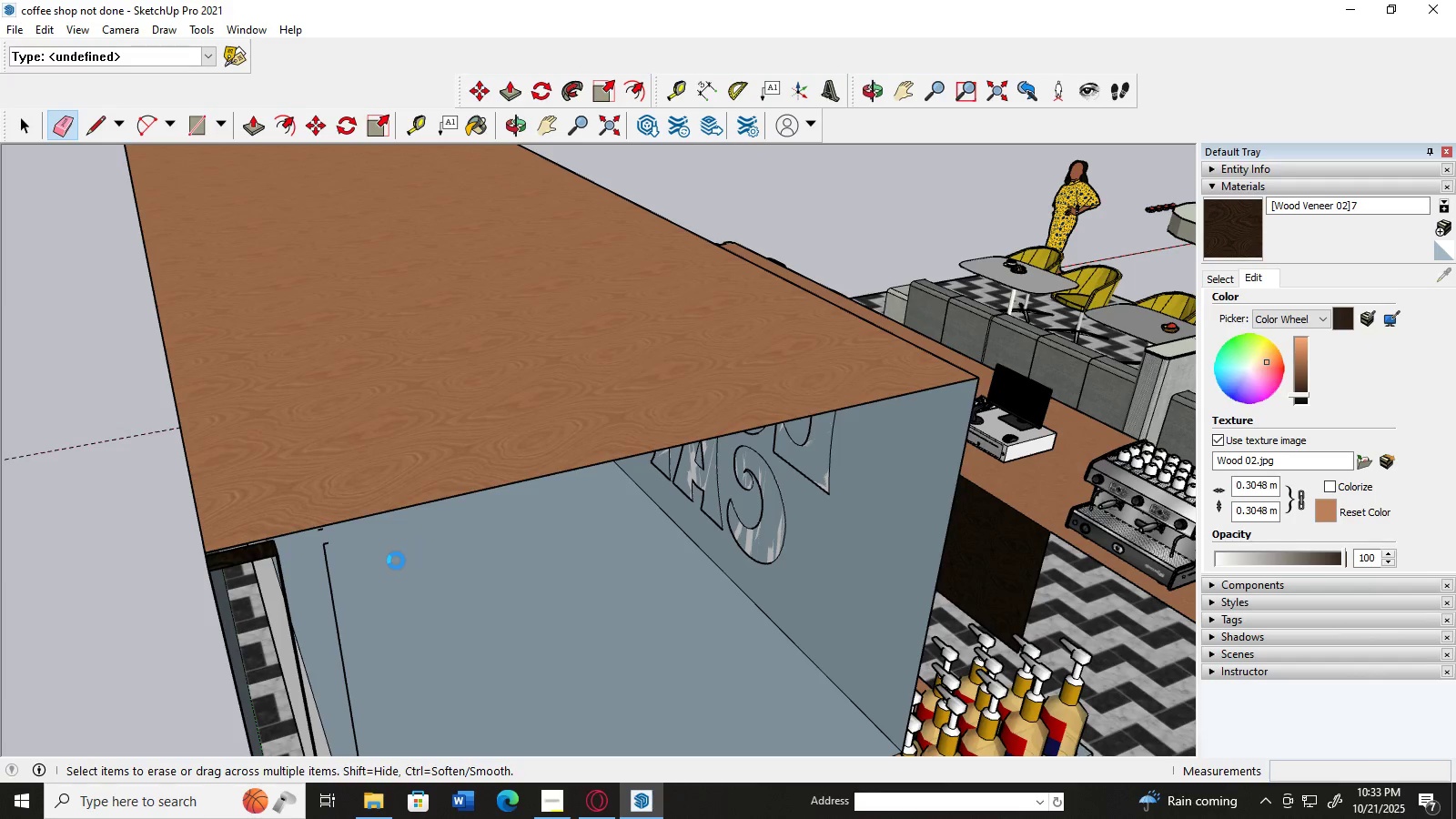 
key(Control+Z)
 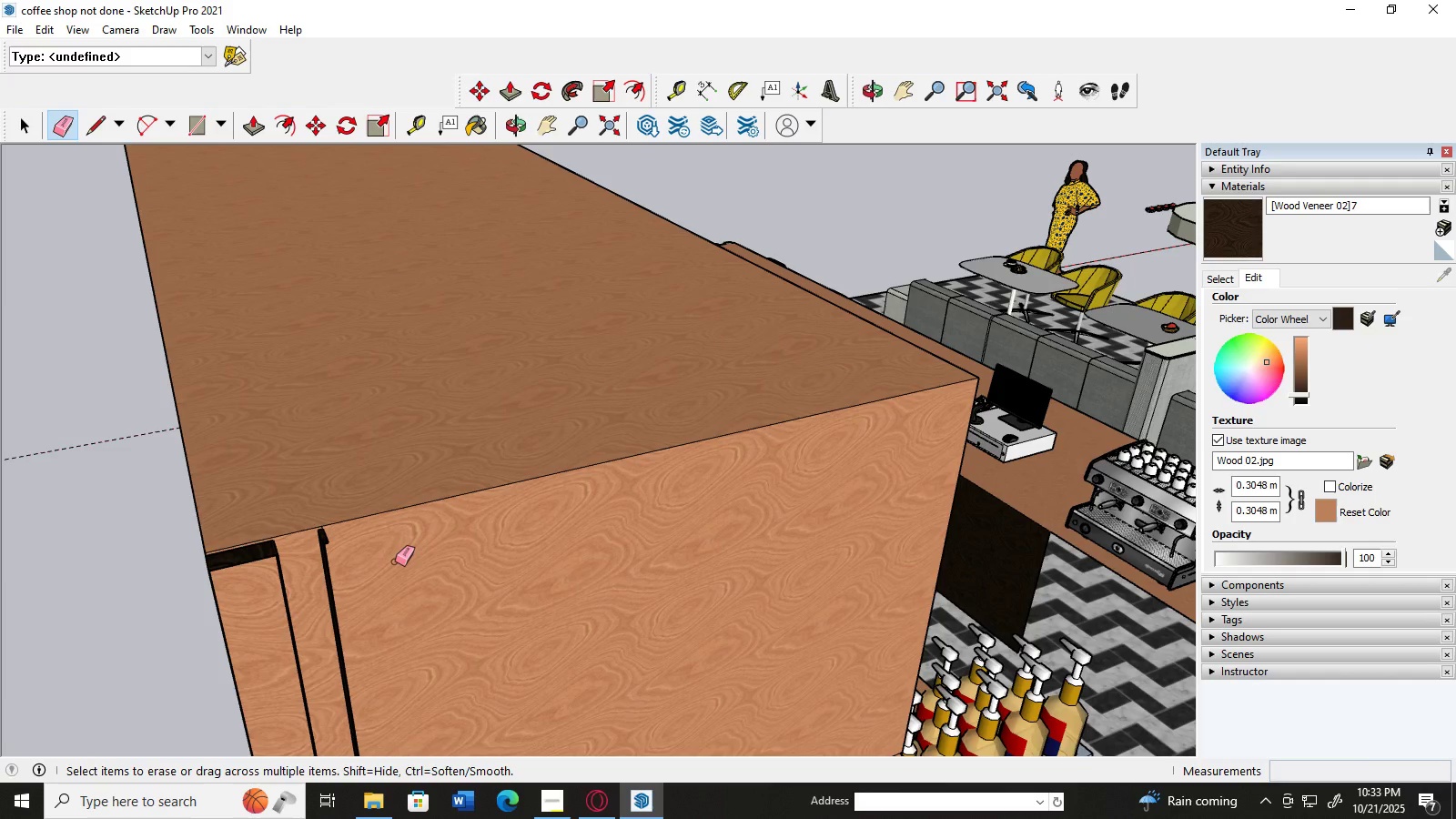 
wait(8.83)
 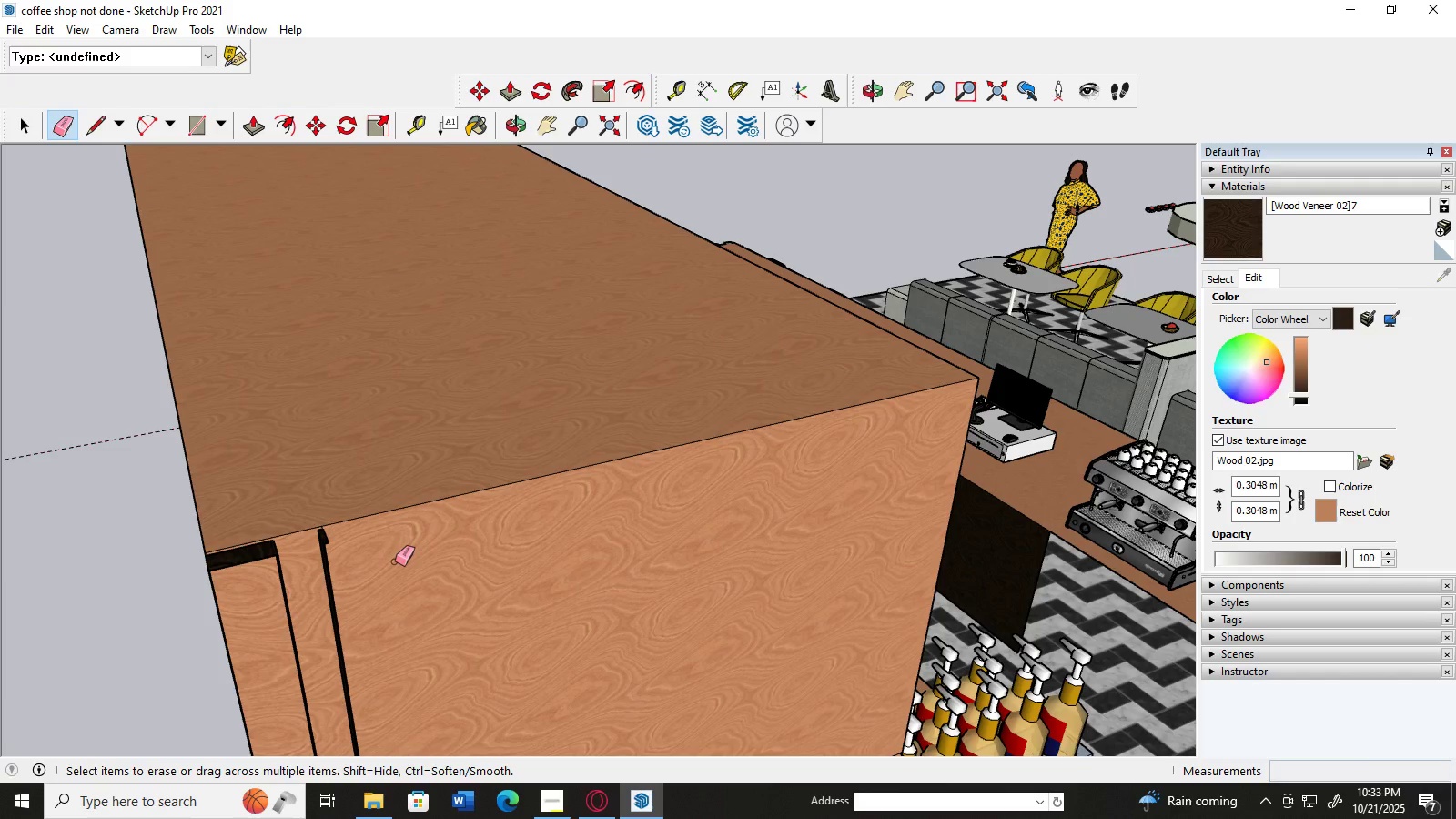 
key(H)
 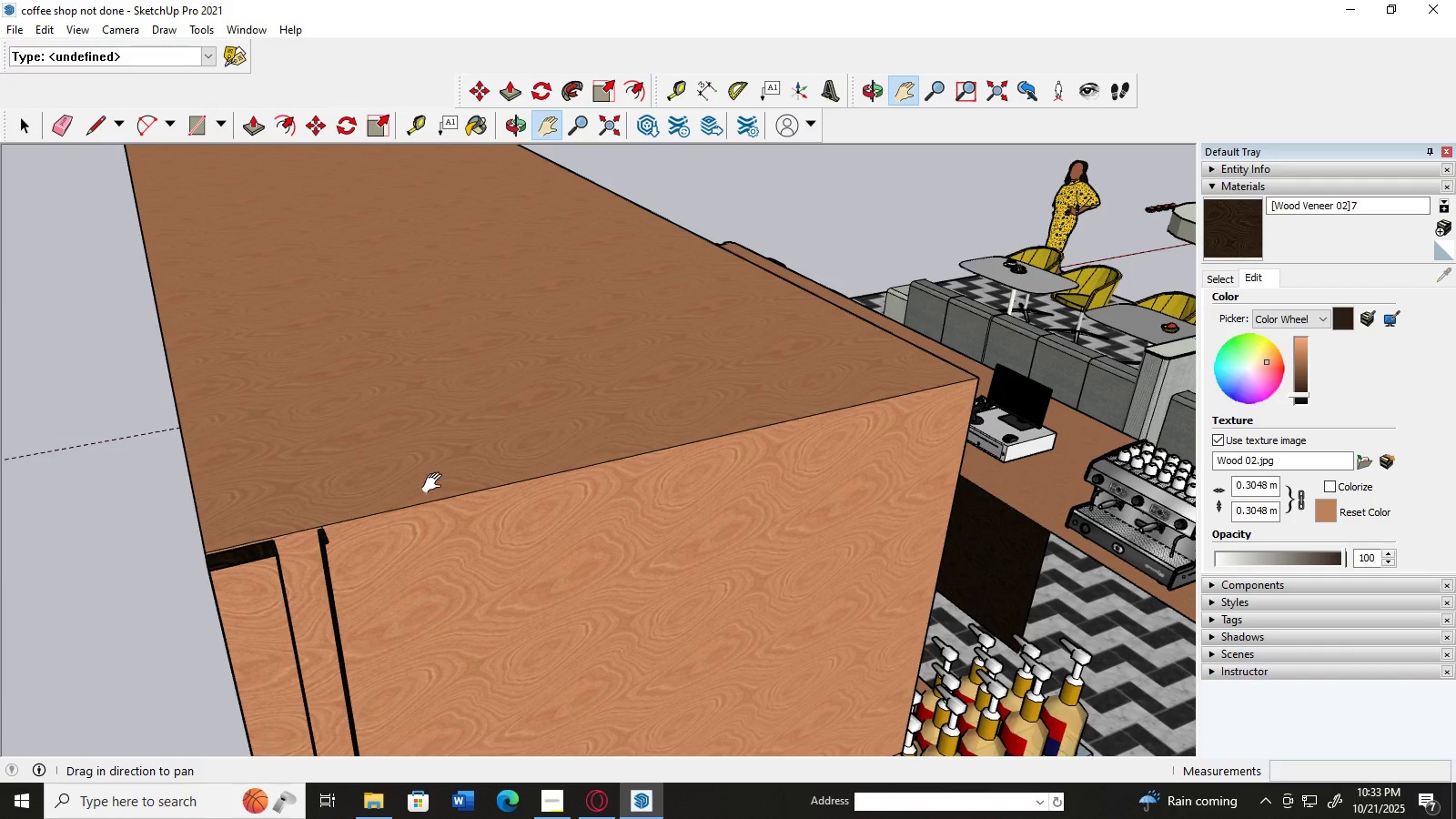 
left_click_drag(start_coordinate=[440, 484], to_coordinate=[638, 278])
 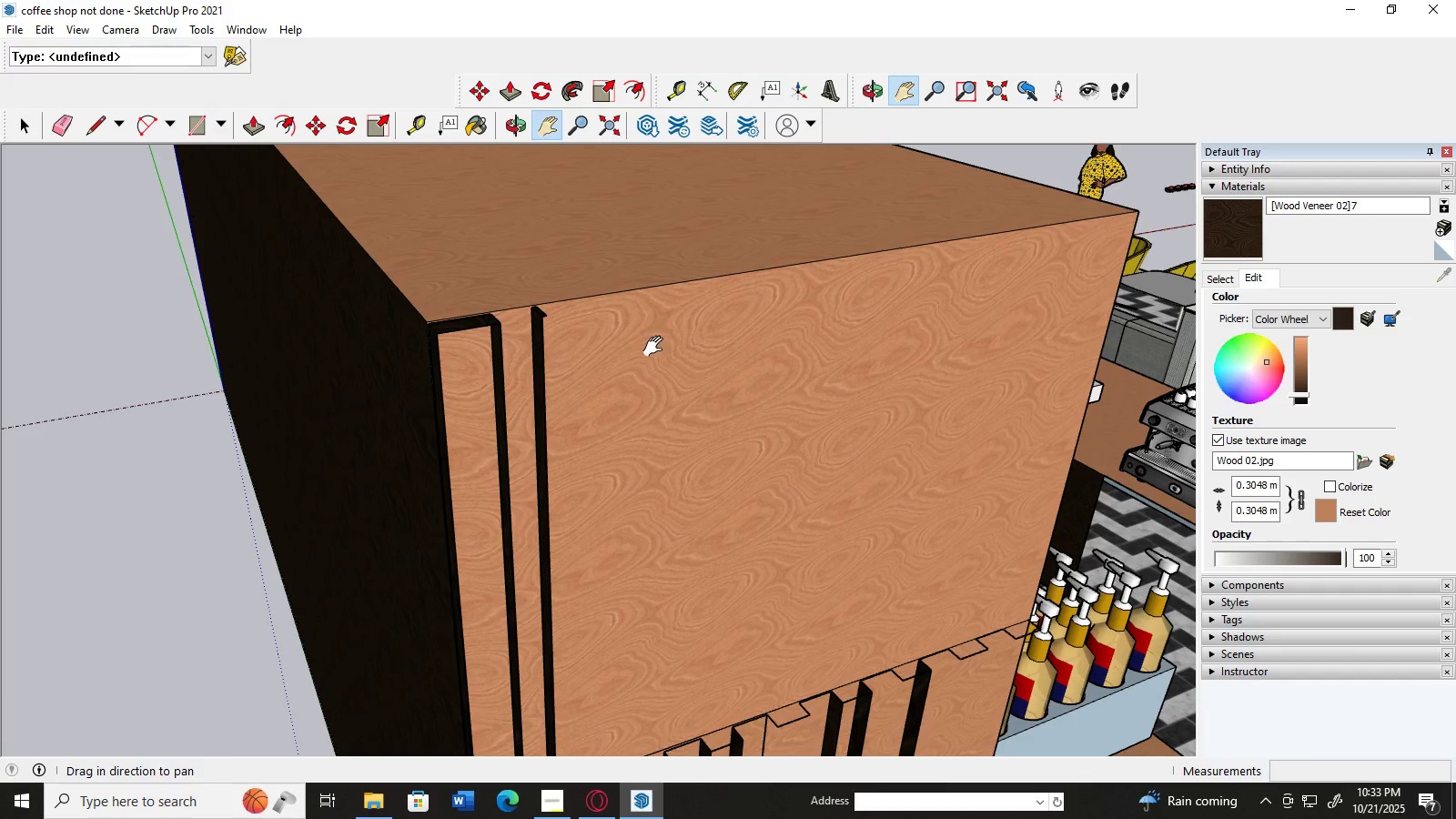 
scroll: coordinate [660, 347], scroll_direction: up, amount: 1.0
 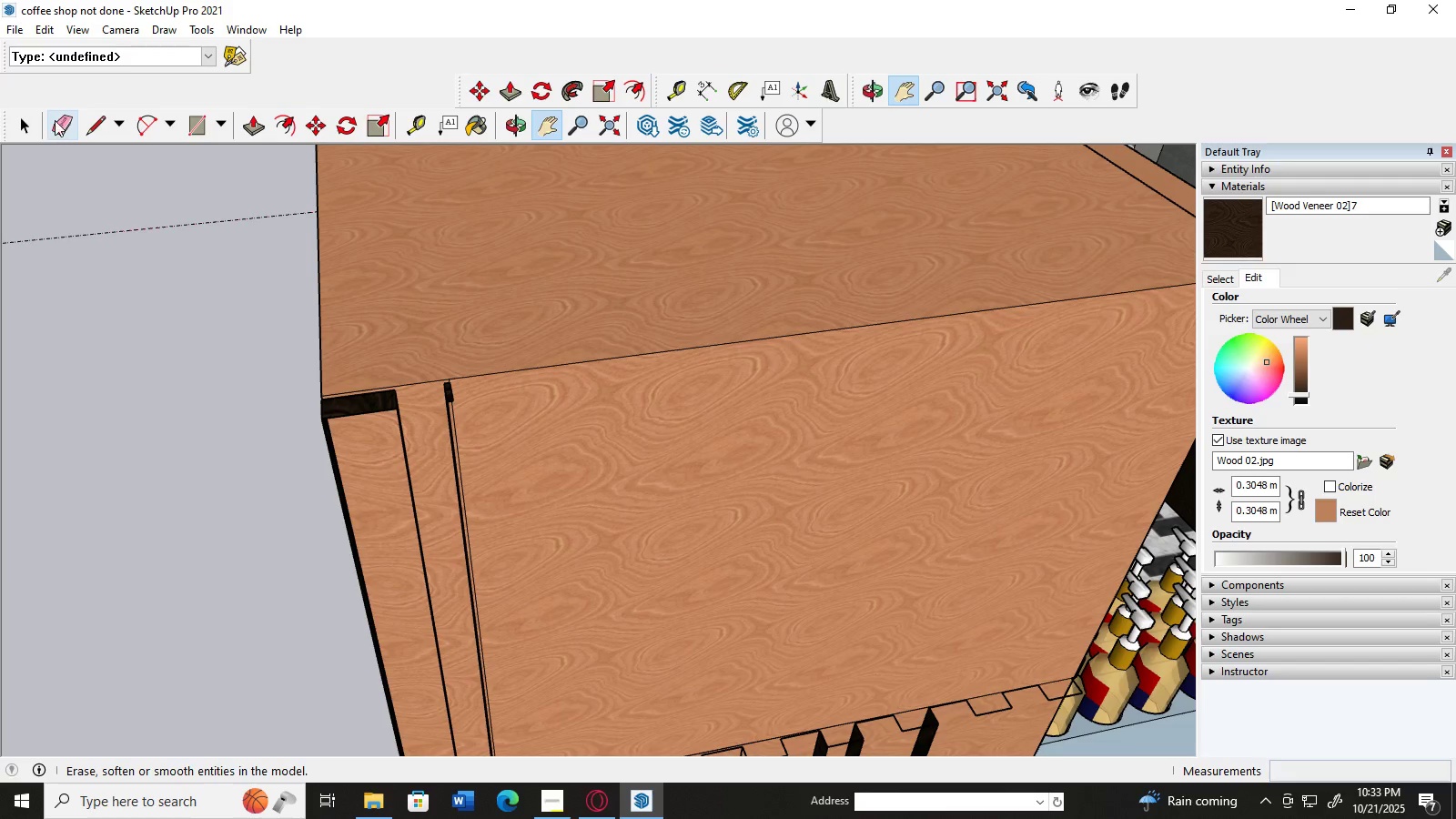 
left_click([55, 121])
 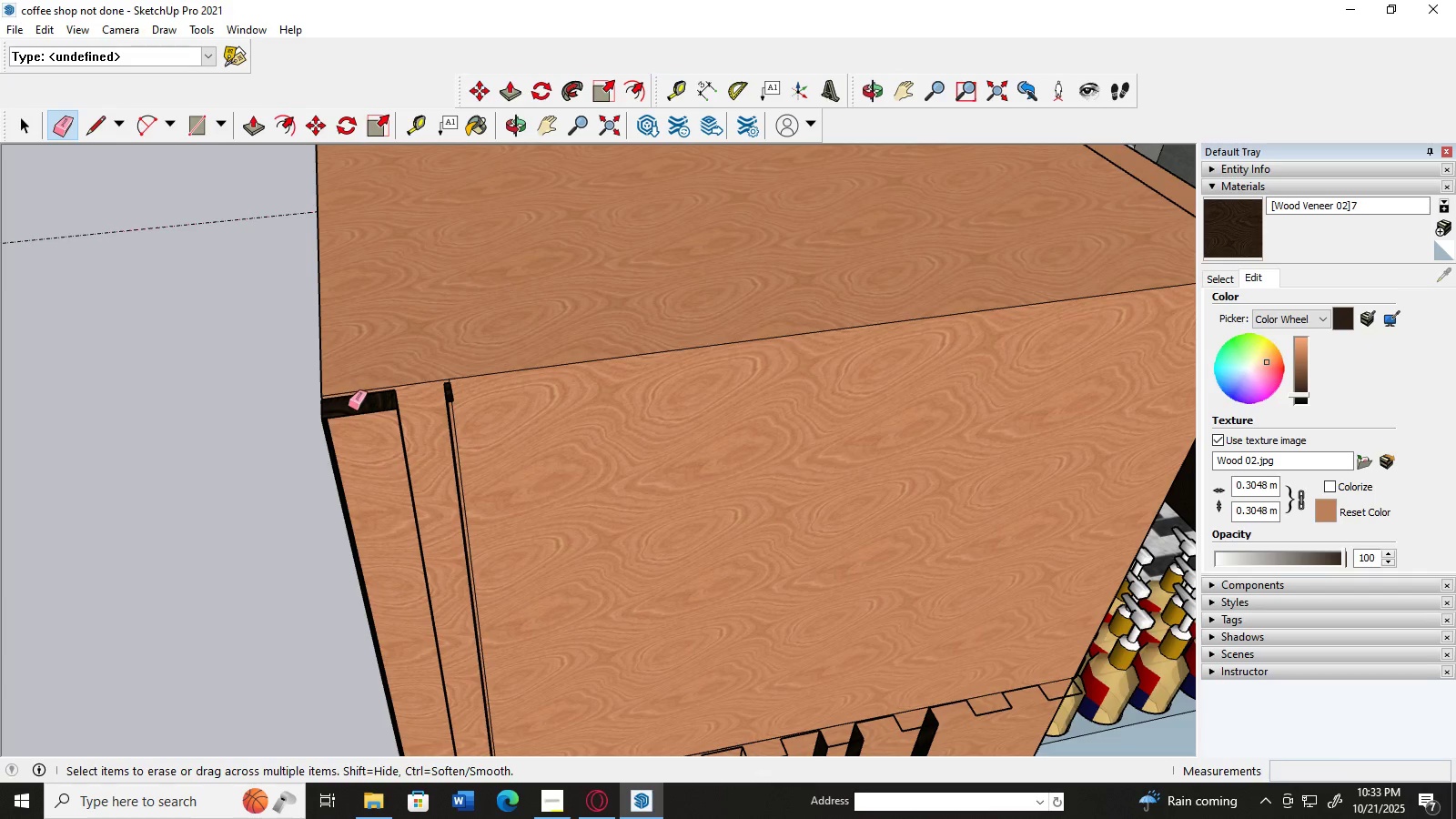 
left_click_drag(start_coordinate=[348, 406], to_coordinate=[350, 413])
 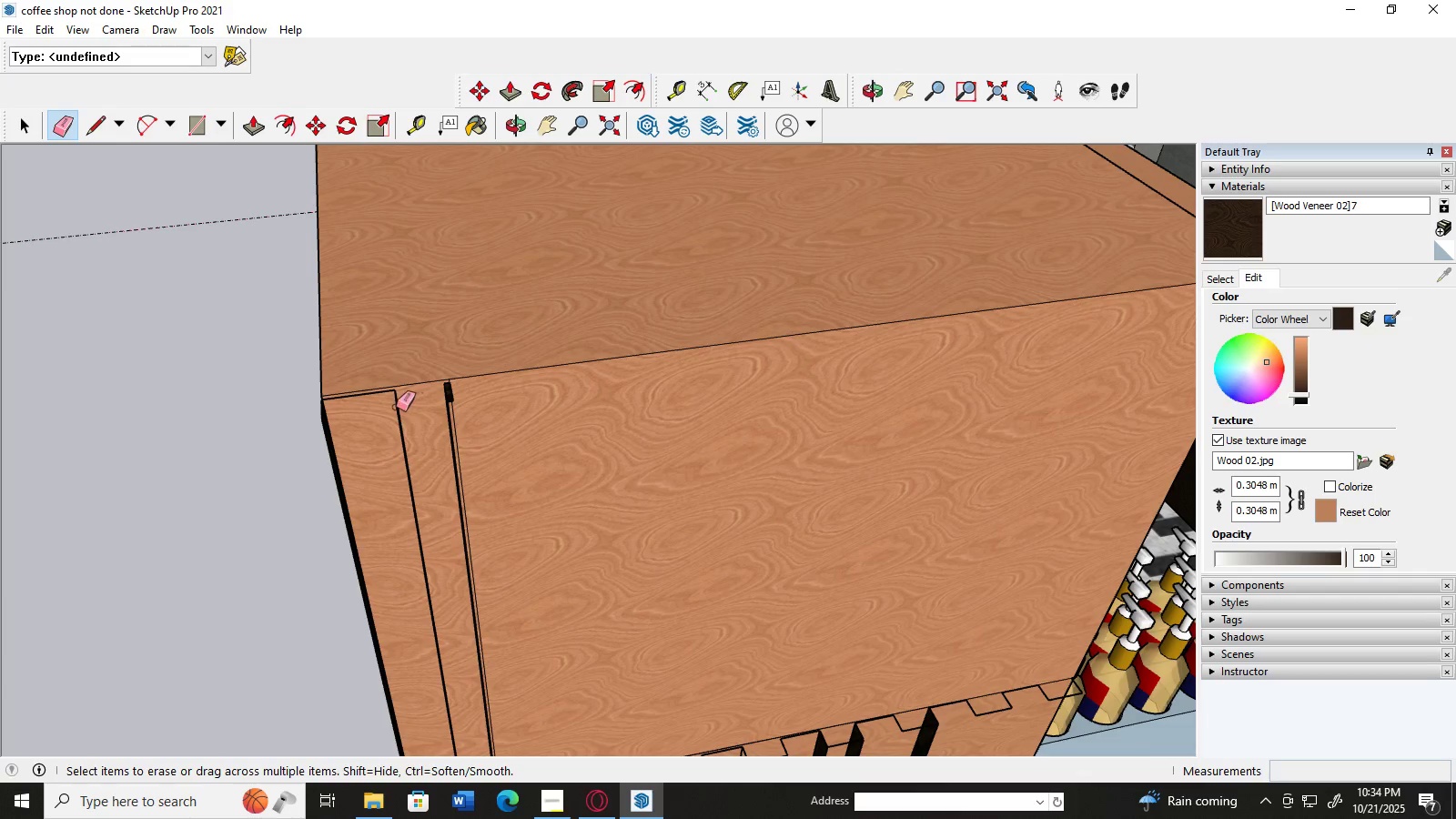 
left_click([396, 407])
 